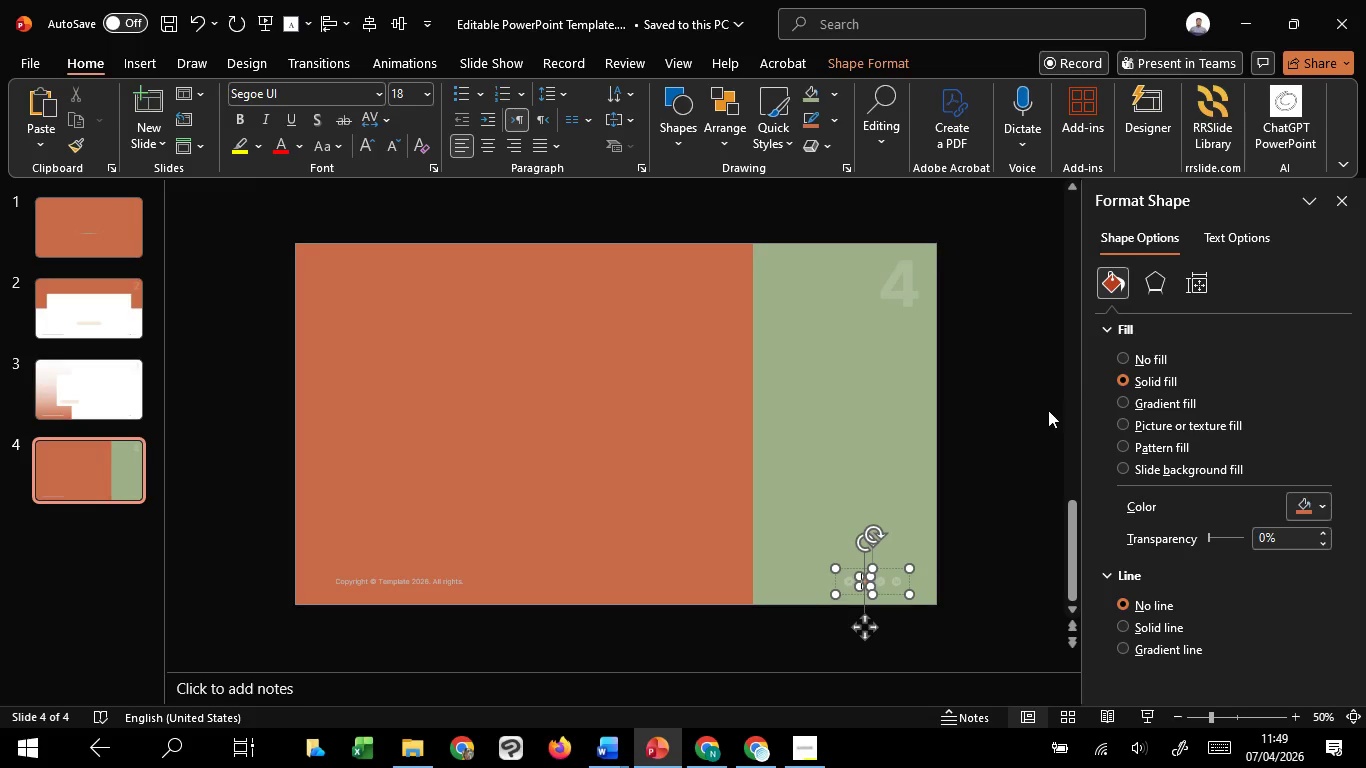 
left_click([1048, 410])
 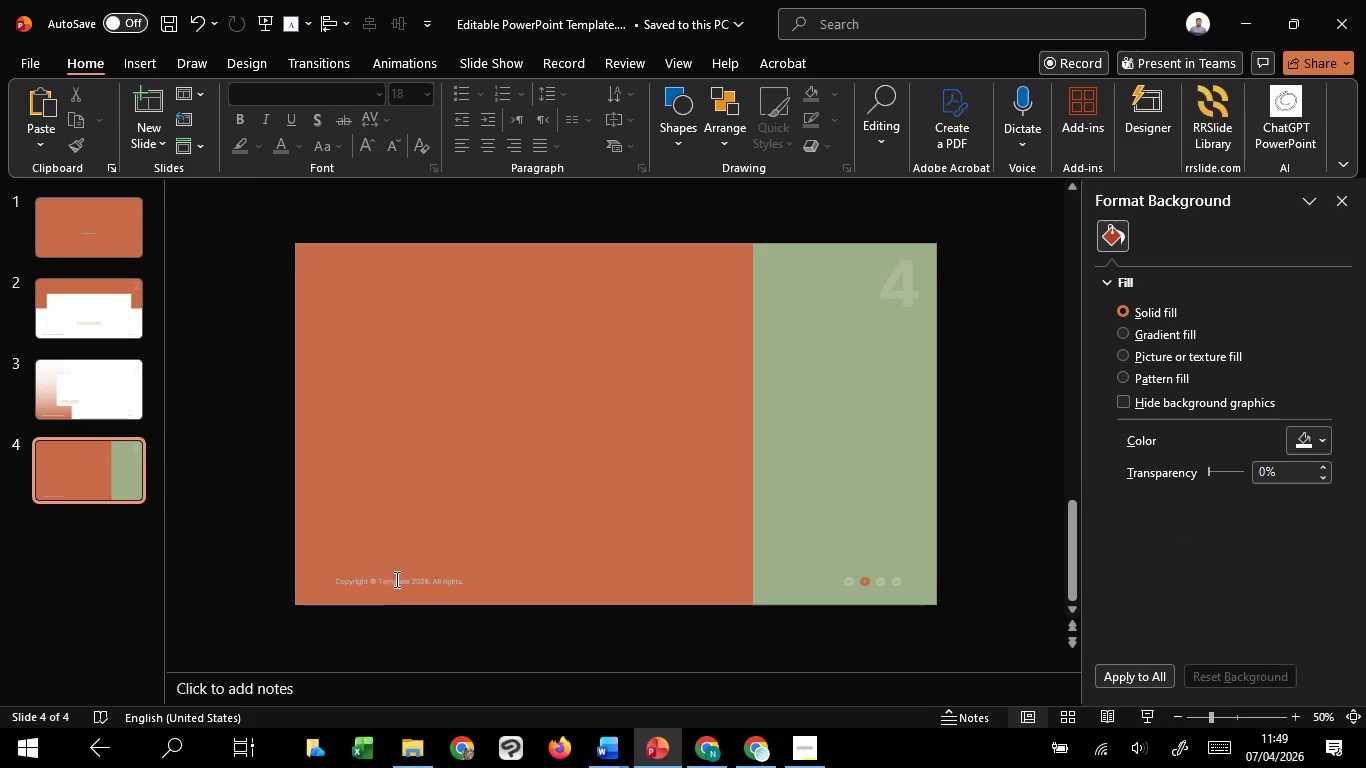 
left_click([402, 584])
 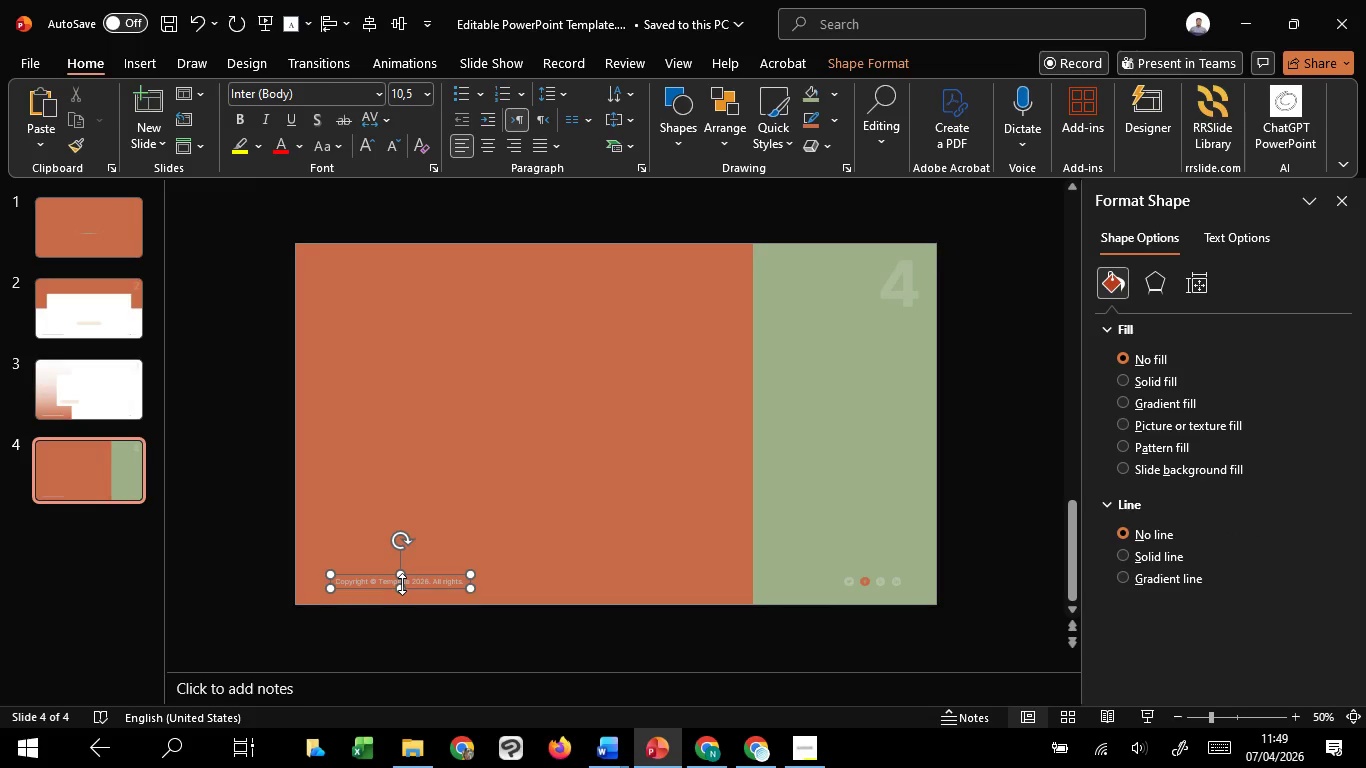 
key(Control+ControlLeft)
 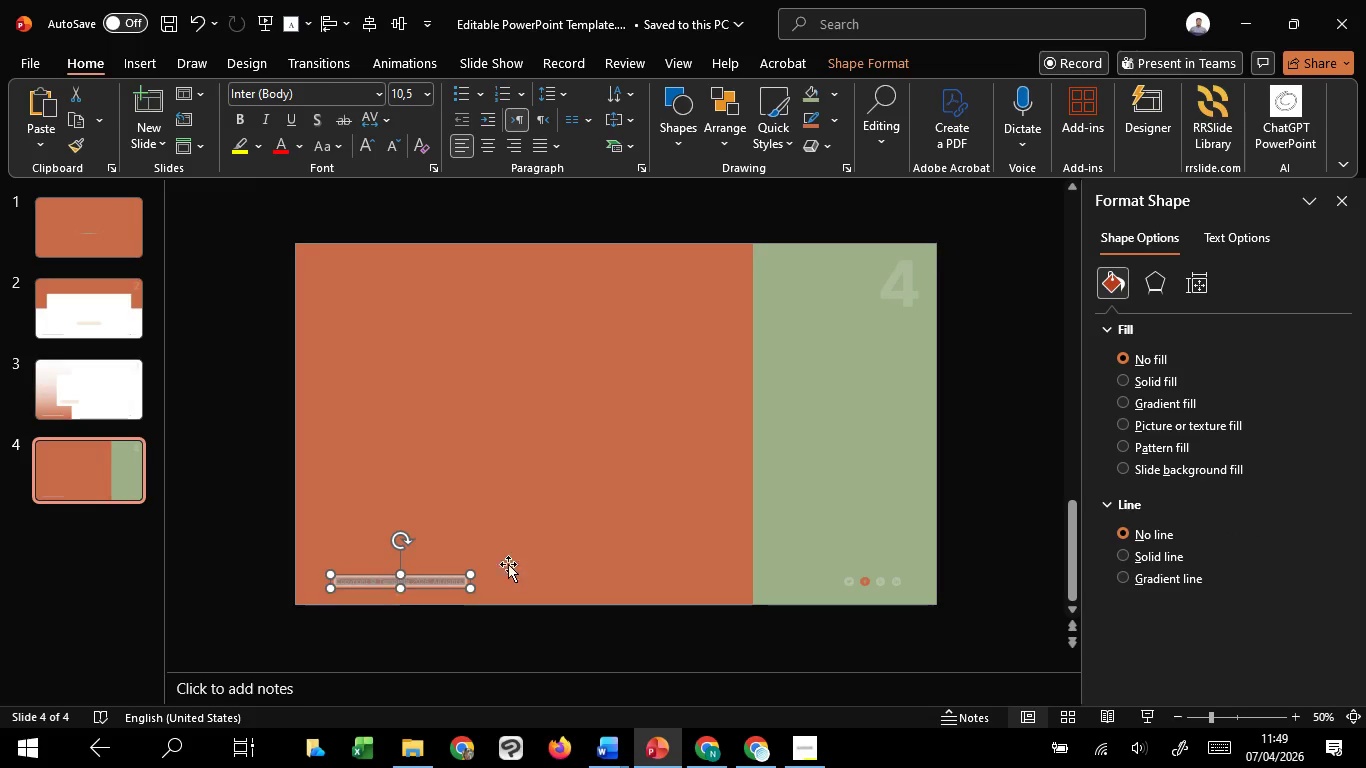 
key(Control+A)
 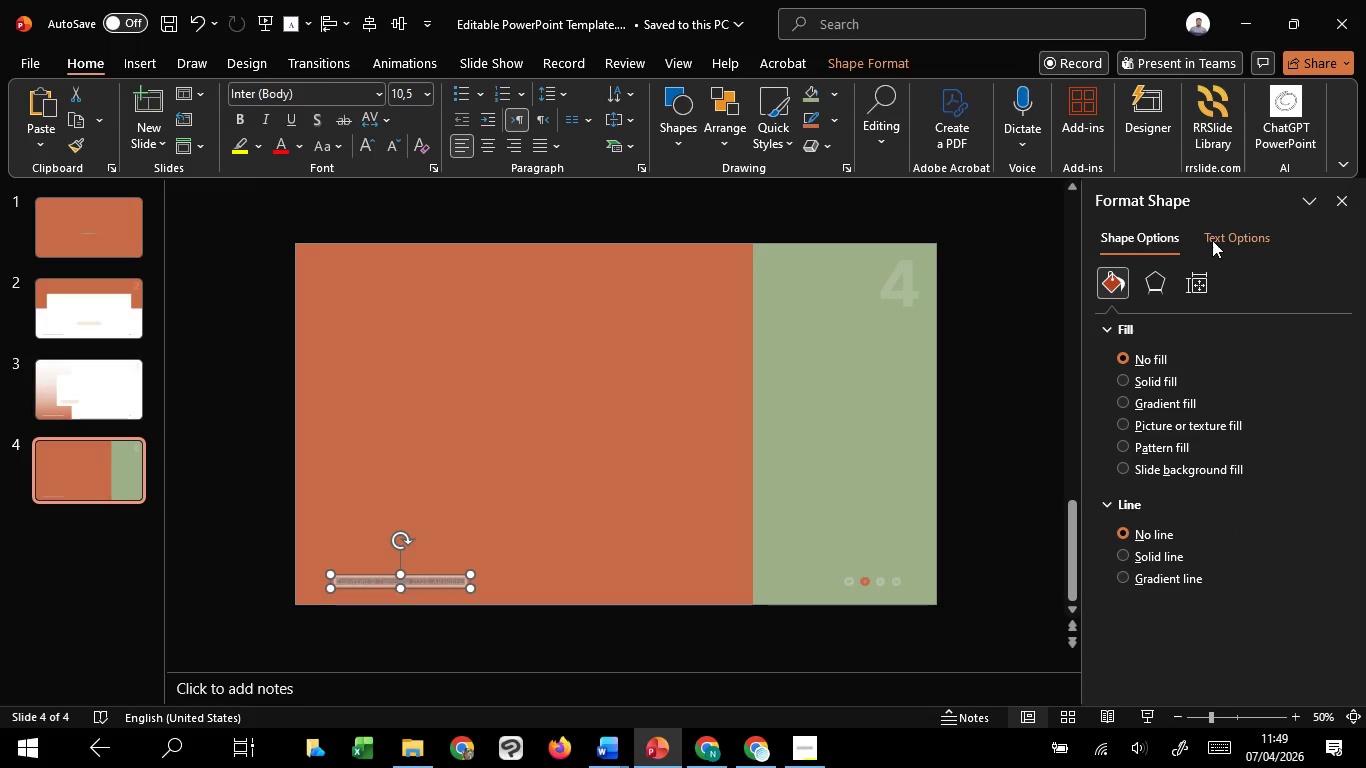 
left_click([1213, 246])
 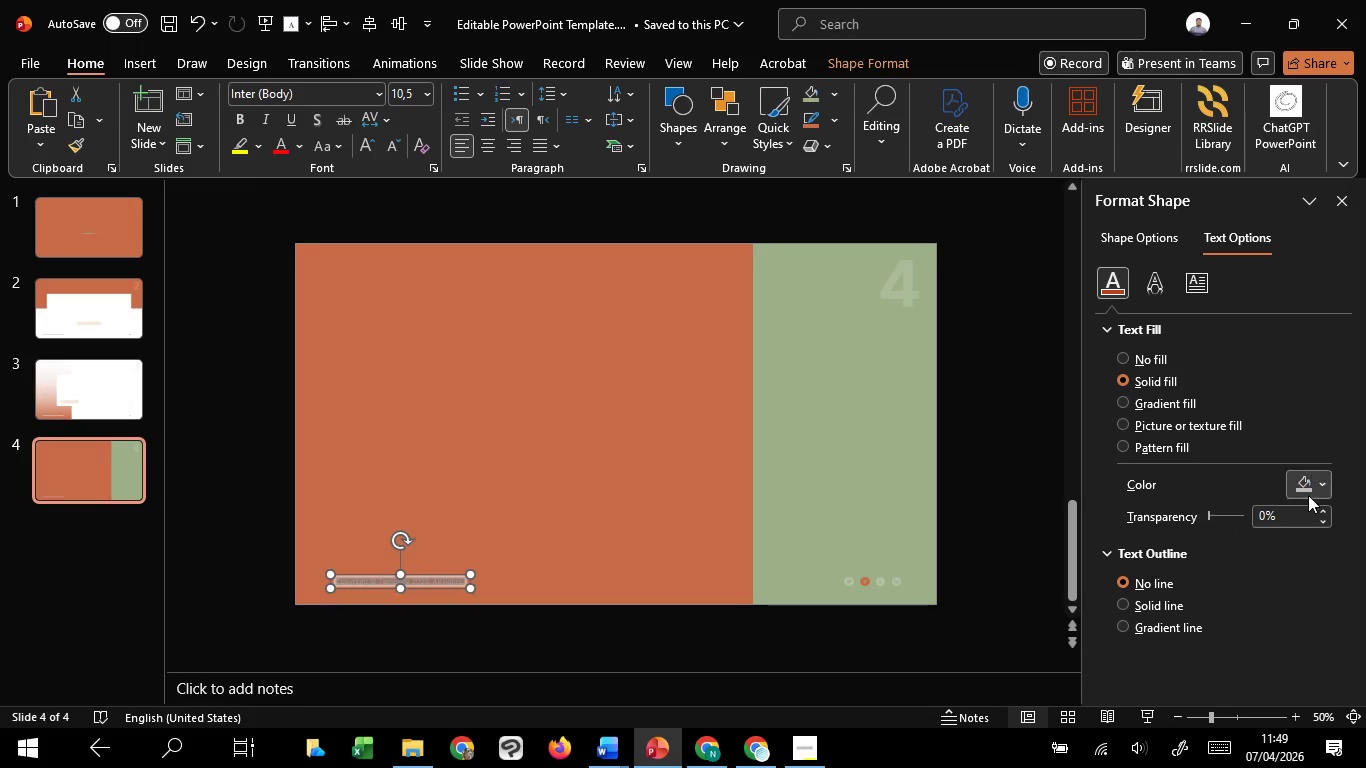 
left_click([1308, 495])
 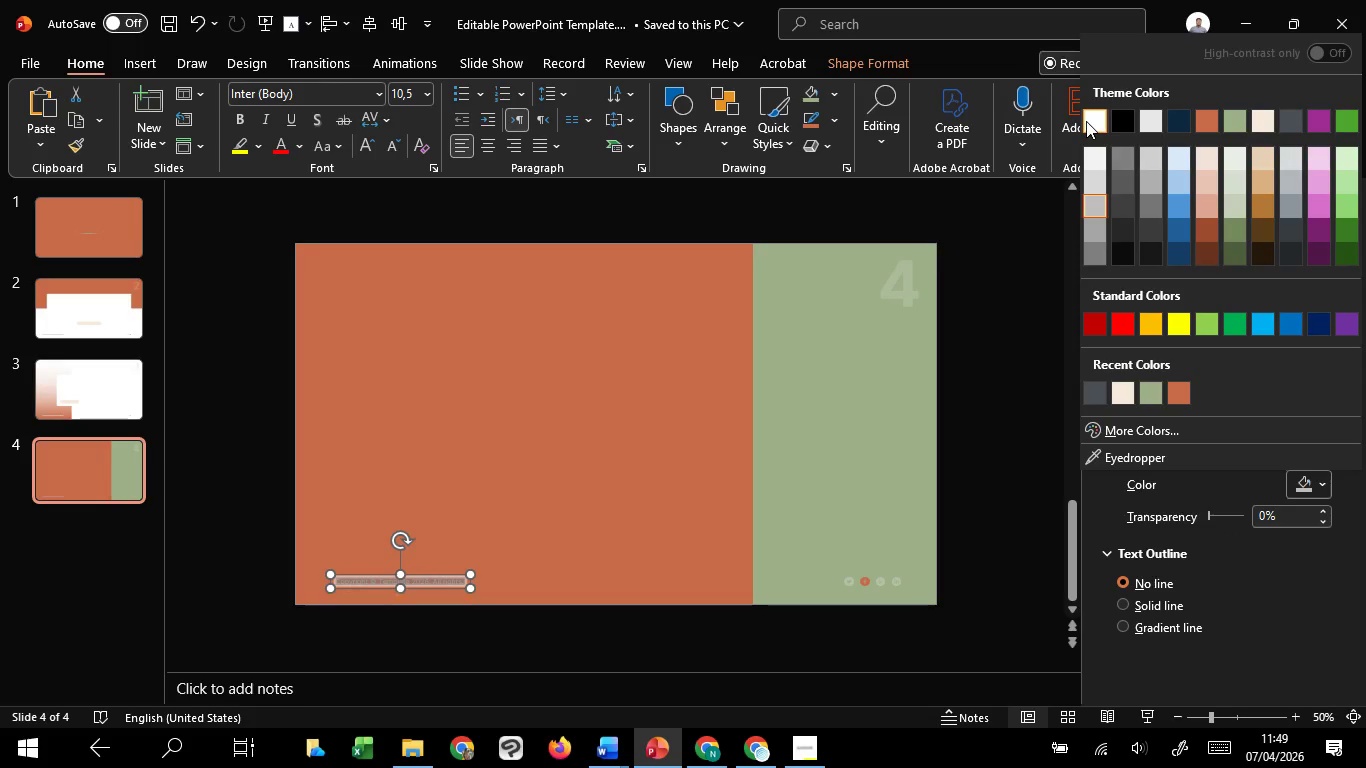 
left_click([1086, 121])
 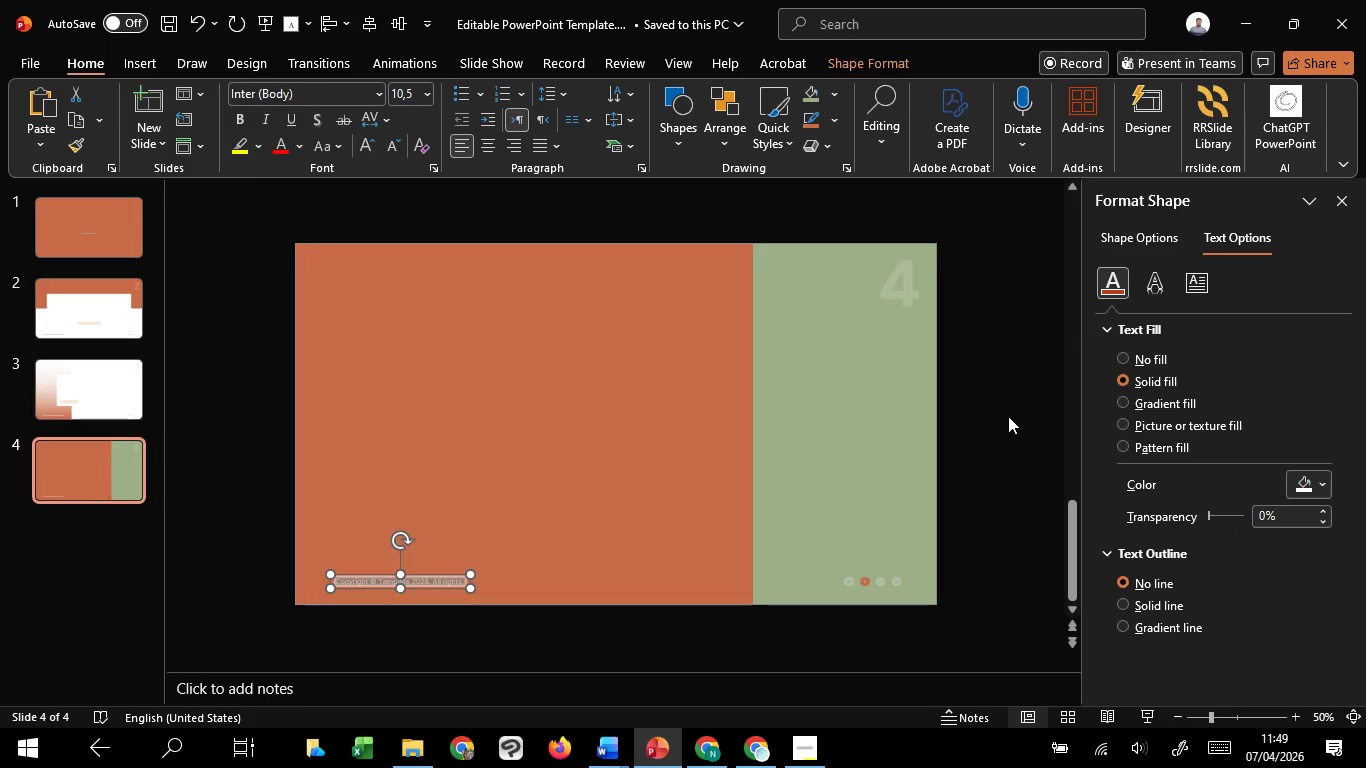 
left_click([1008, 416])
 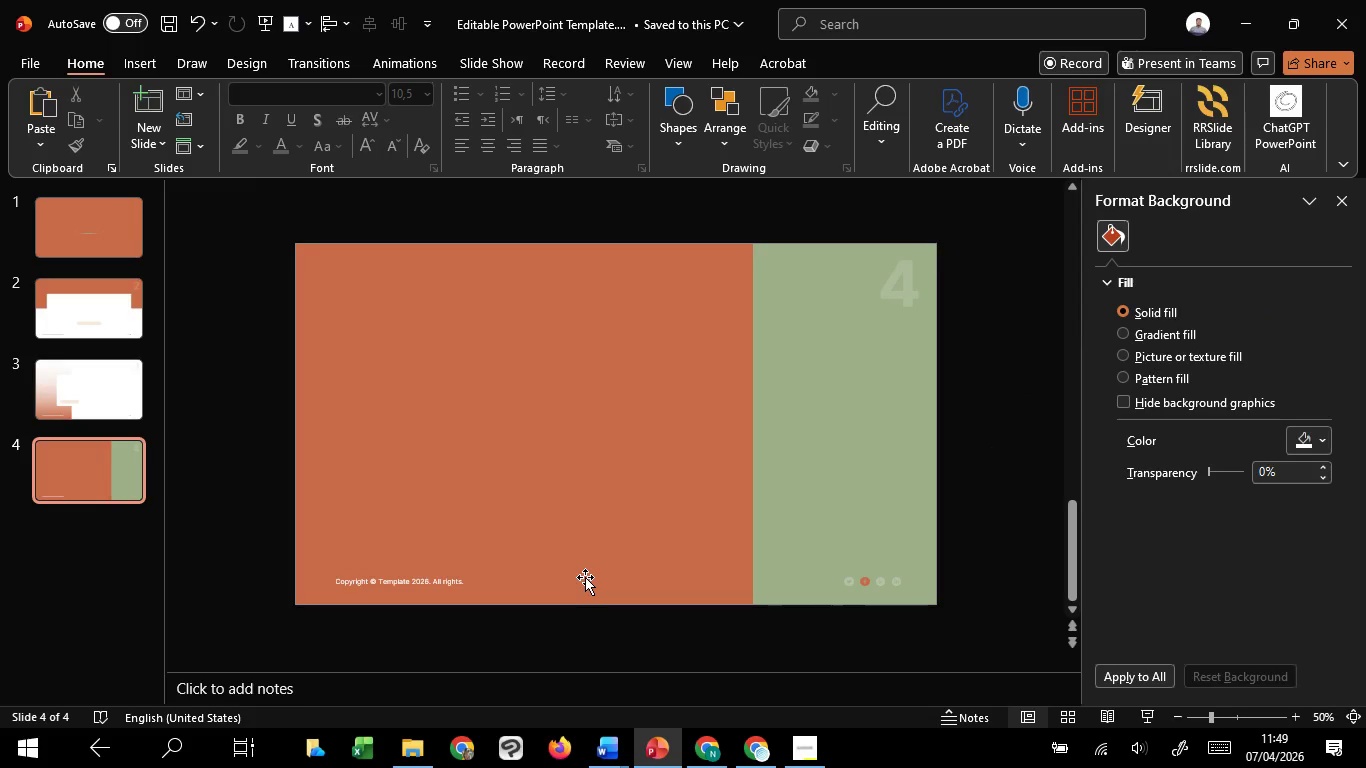 
scroll: coordinate [585, 577], scroll_direction: up, amount: 1.0
 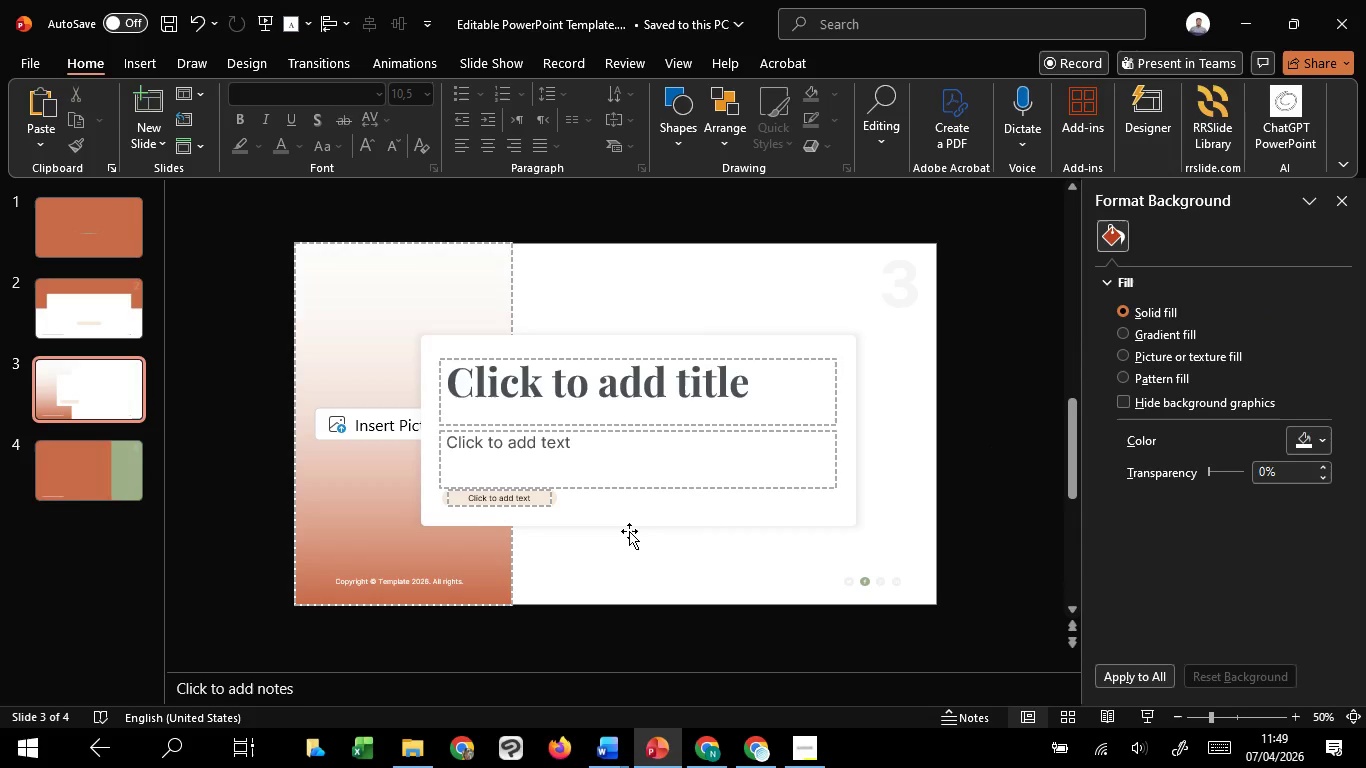 
left_click([629, 531])
 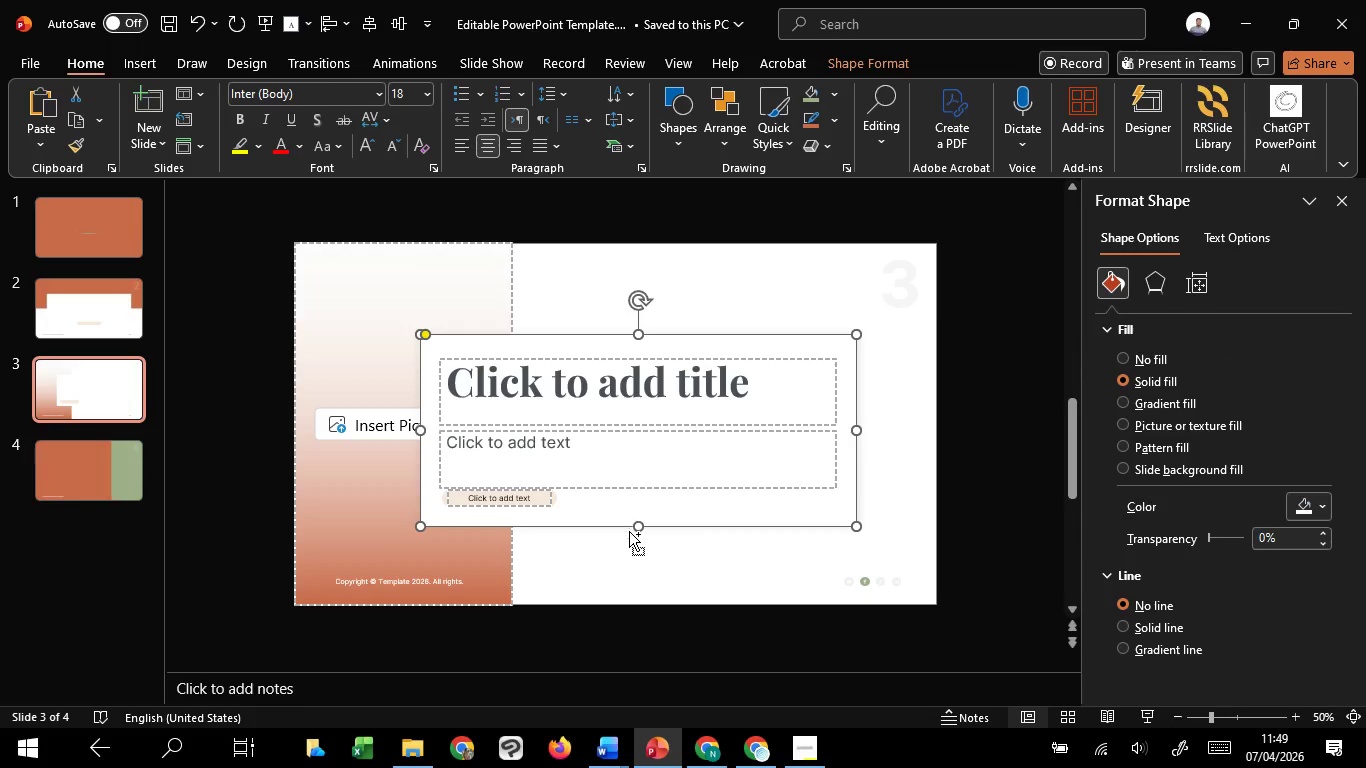 
key(Control+C)
 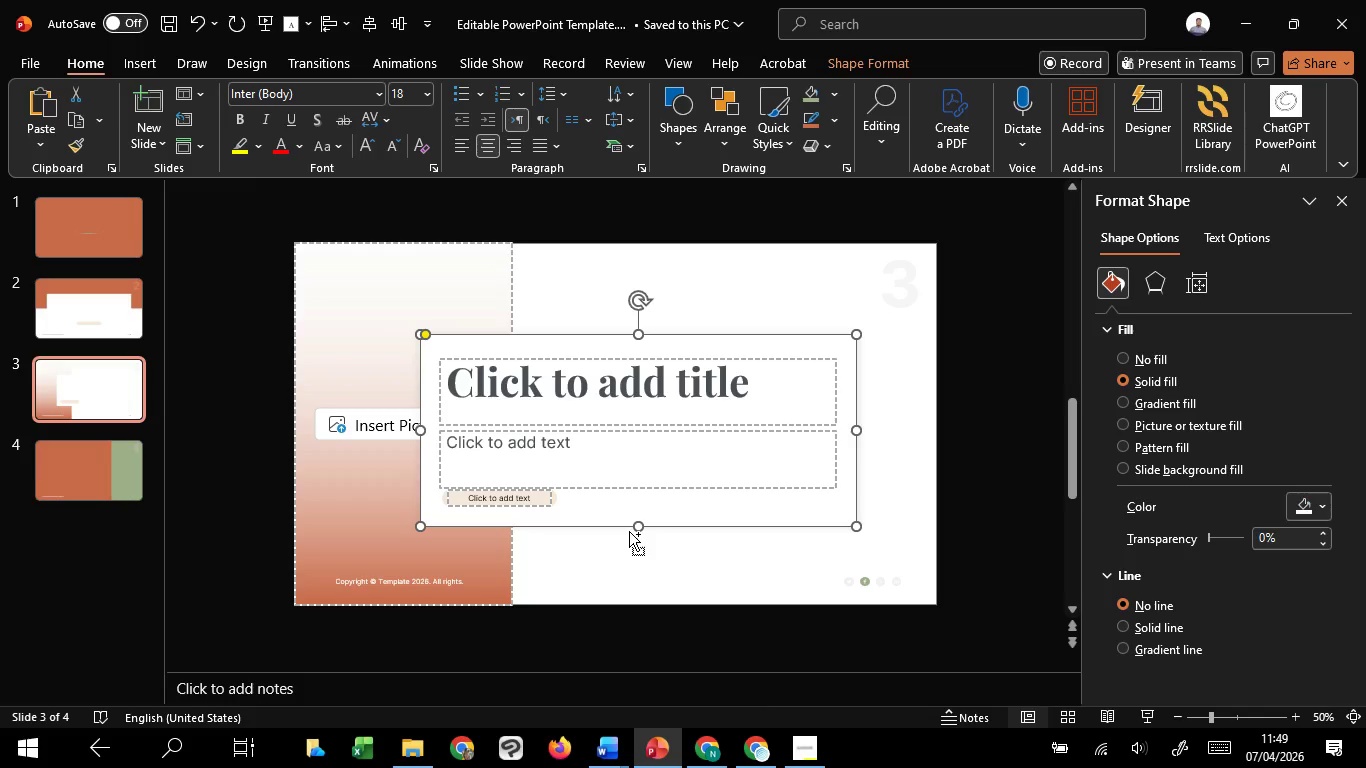 
key(Control+C)
 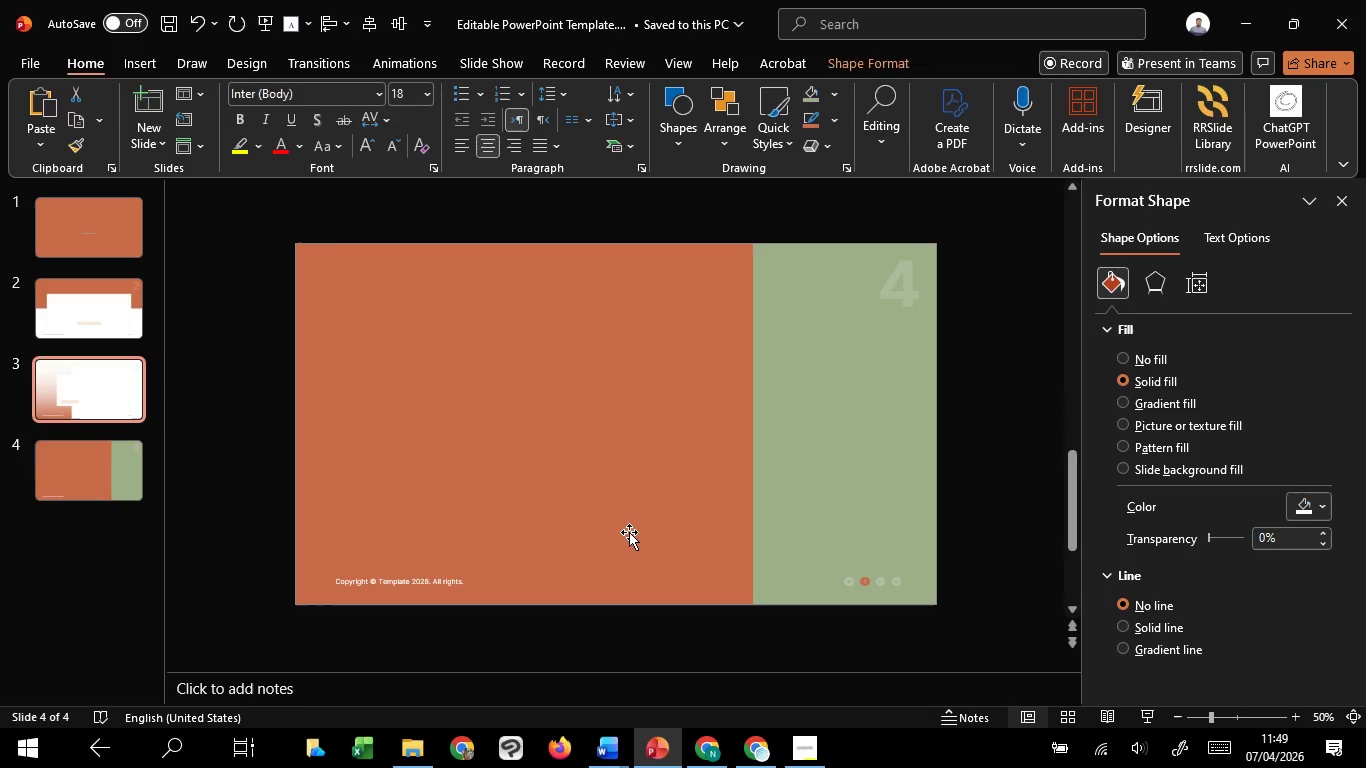 
scroll: coordinate [629, 531], scroll_direction: down, amount: 1.0
 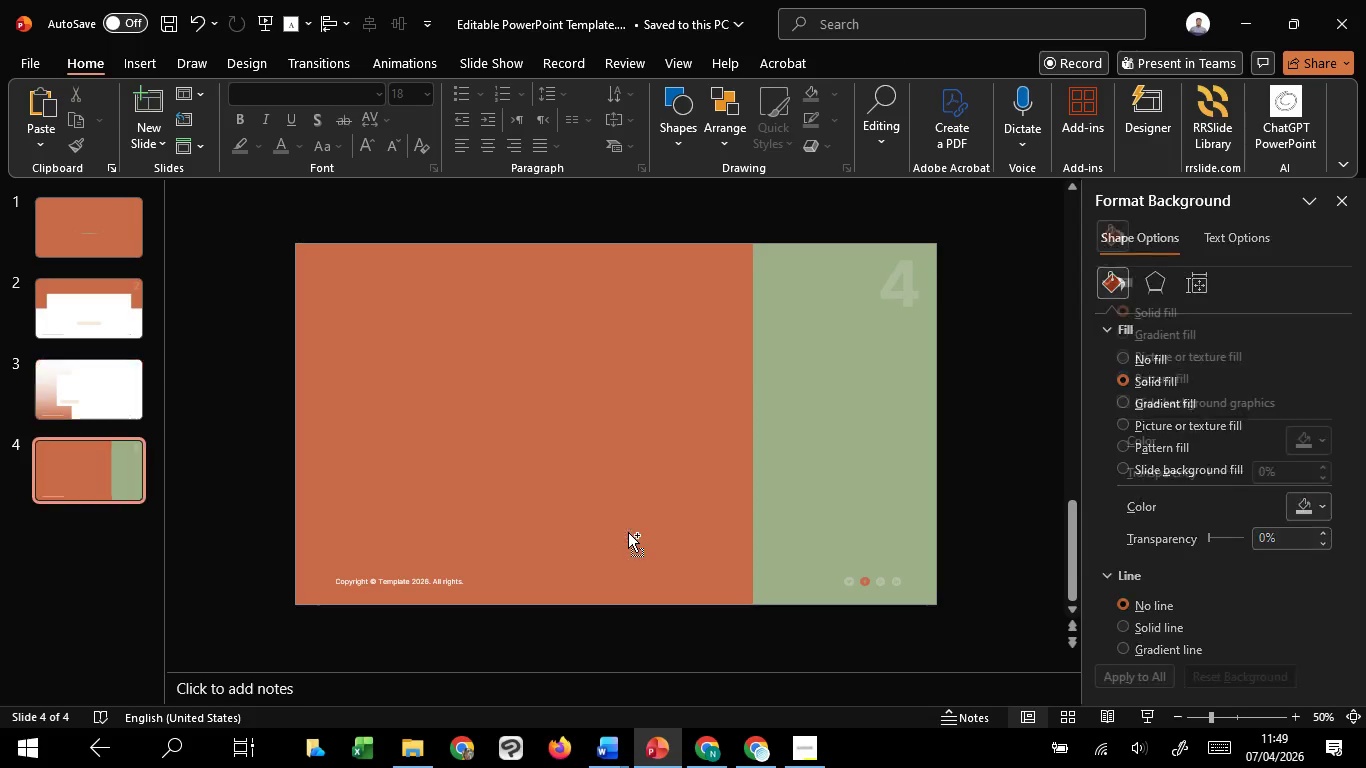 
key(Control+V)
 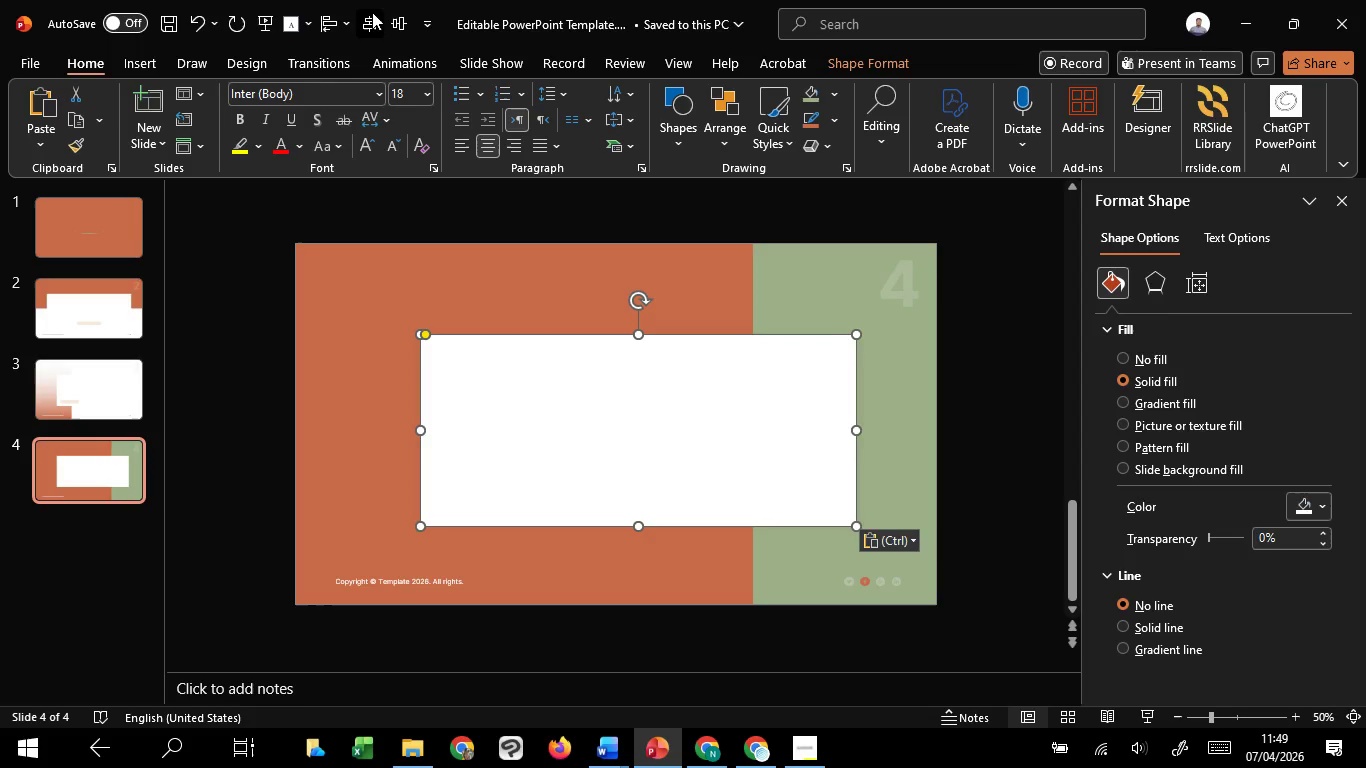 
double_click([402, 18])
 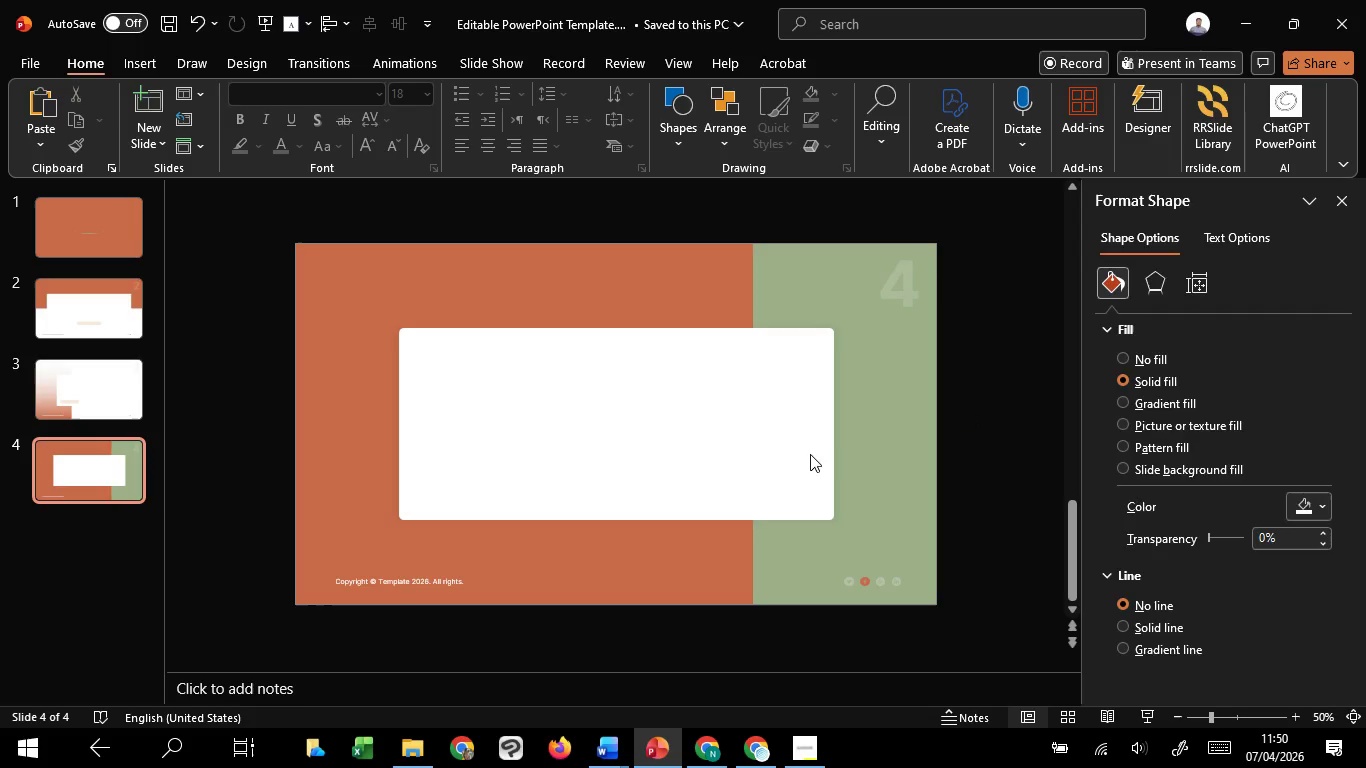 
double_click([732, 457])
 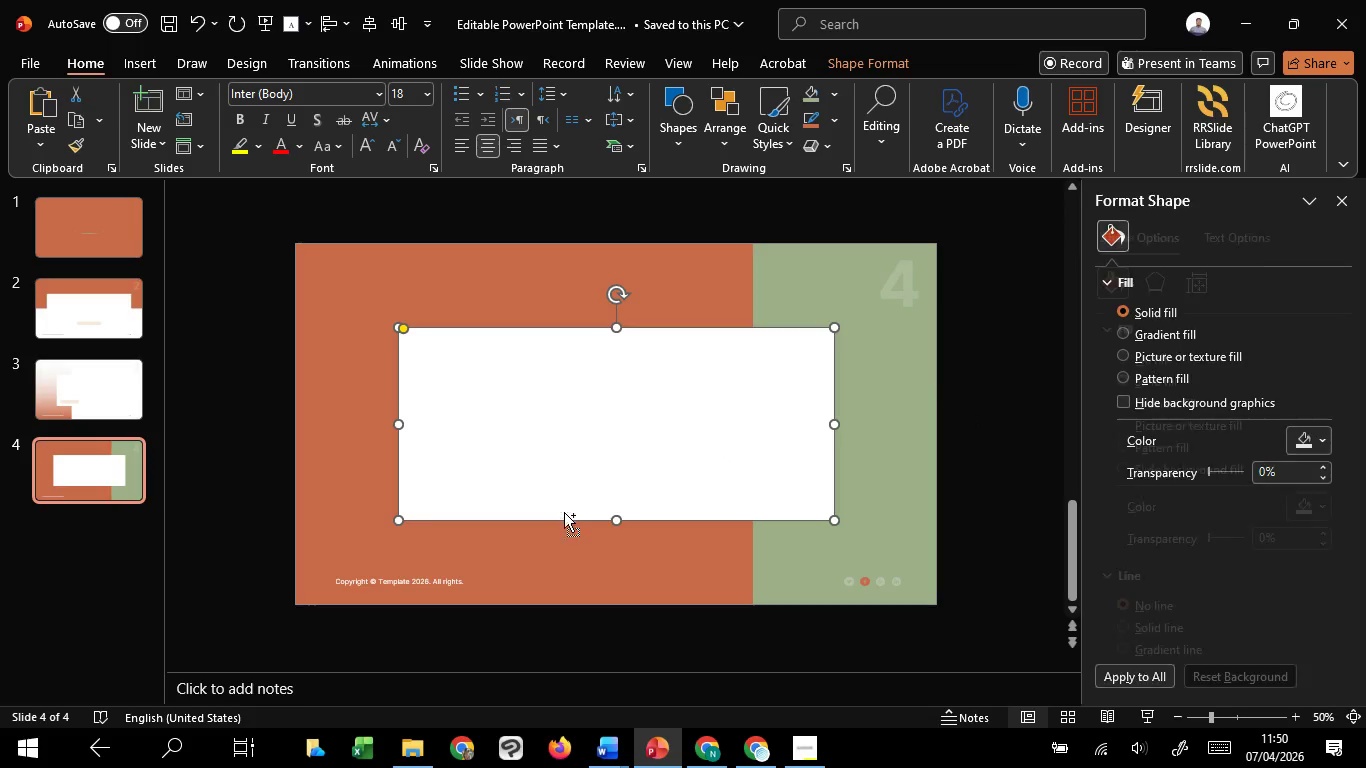 
hold_key(key=ControlLeft, duration=5.76)
hold_key(key=ShiftLeft, duration=1.5)
left_click_drag(start_coordinate=[616, 519], to_coordinate=[619, 552])
 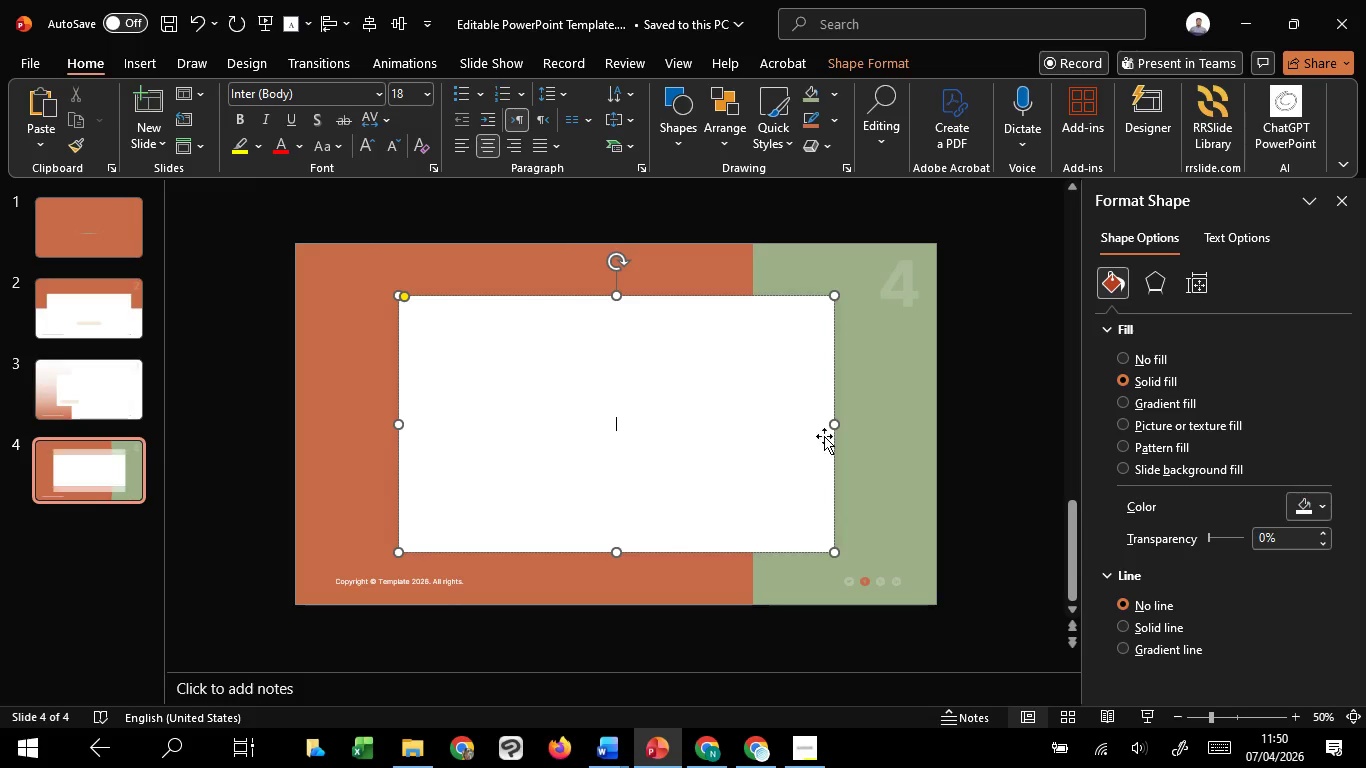 
hold_key(key=ShiftLeft, duration=1.5)
 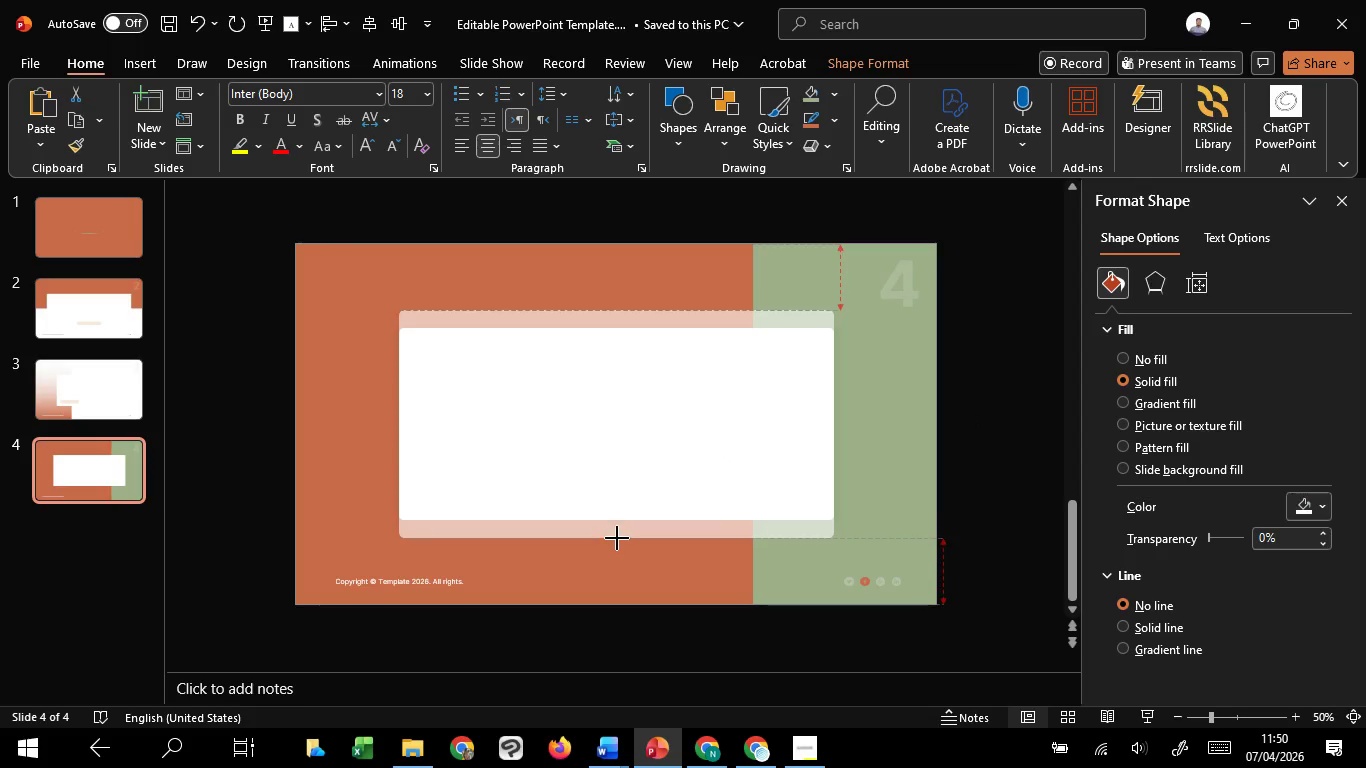 
hold_key(key=ShiftLeft, duration=1.5)
 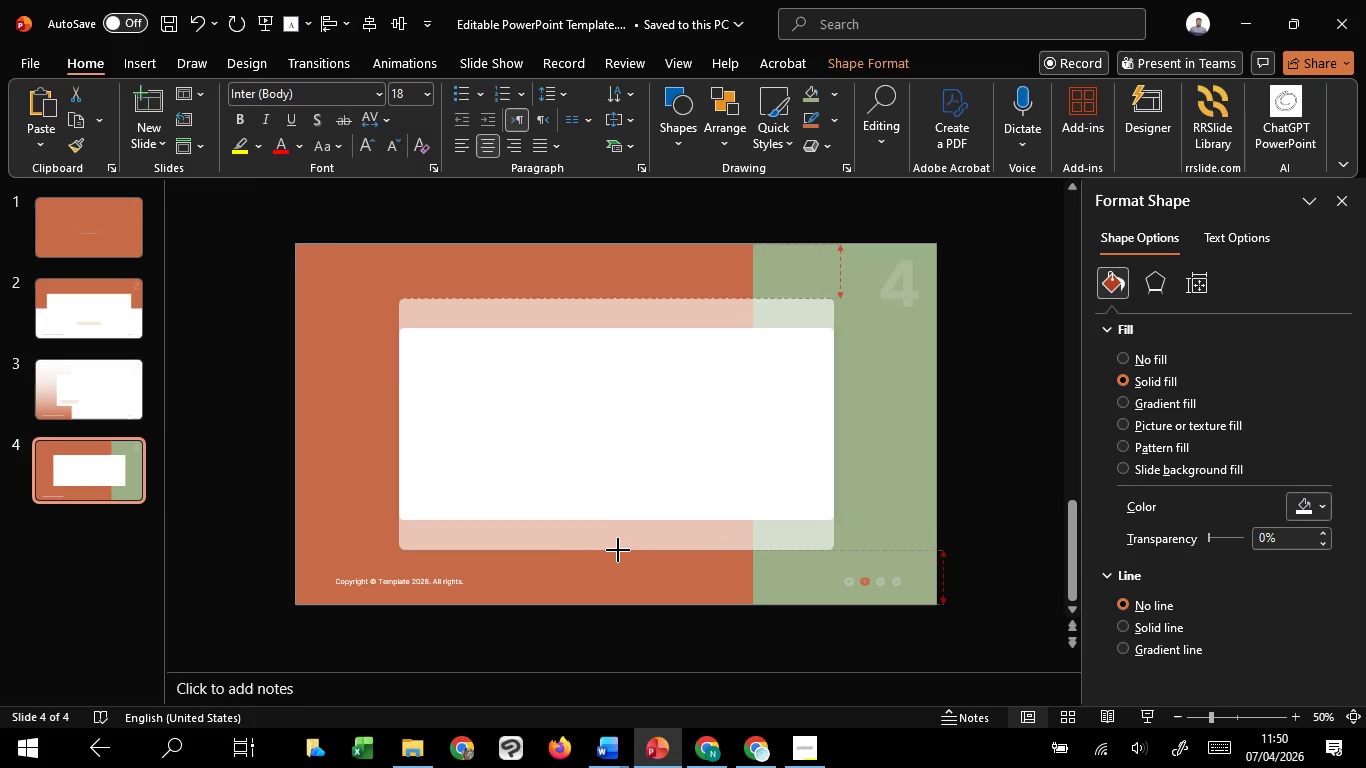 
hold_key(key=ShiftLeft, duration=1.05)
 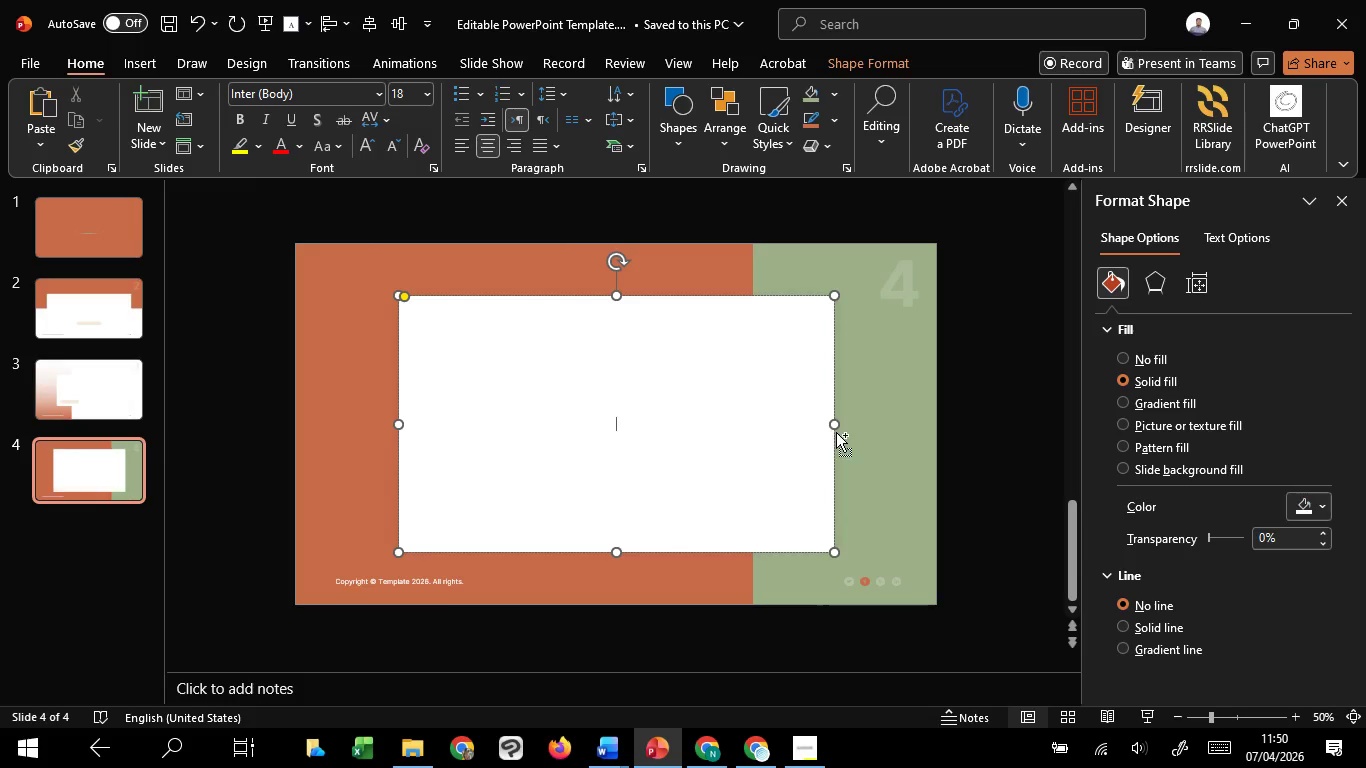 
hold_key(key=ControlLeft, duration=1.84)
hold_key(key=ShiftLeft, duration=1.52)
left_click_drag(start_coordinate=[837, 429], to_coordinate=[885, 449])
 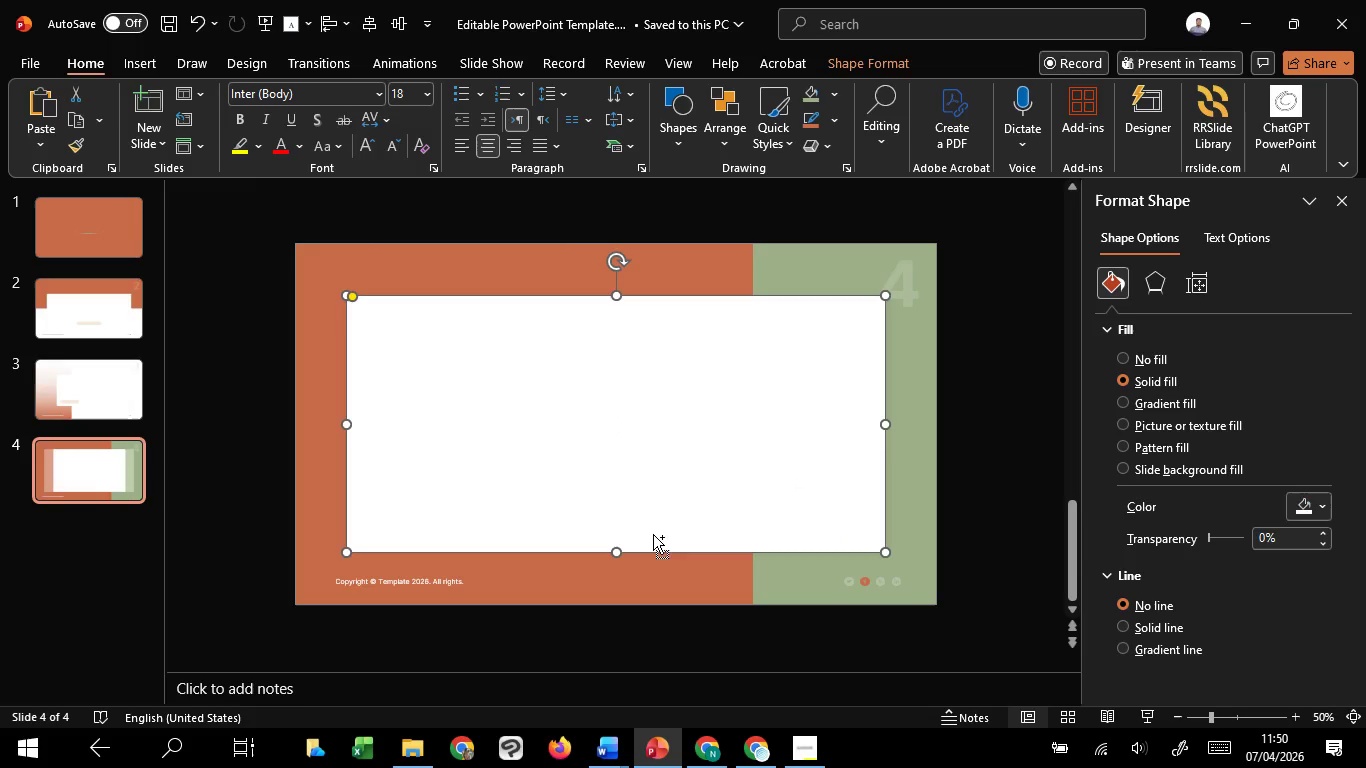 
hold_key(key=ShiftLeft, duration=1.5)
left_click_drag(start_coordinate=[619, 553], to_coordinate=[633, 567])
 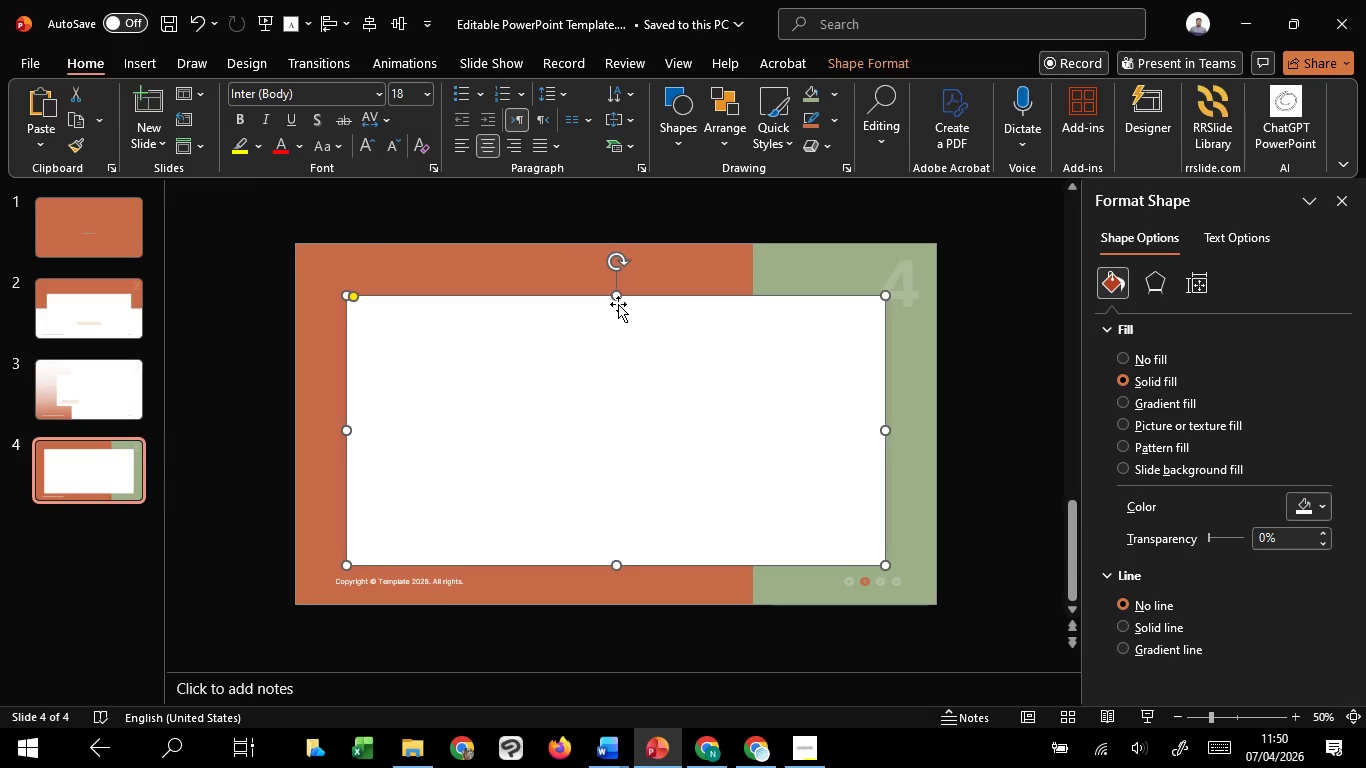 
hold_key(key=ShiftLeft, duration=1.47)
 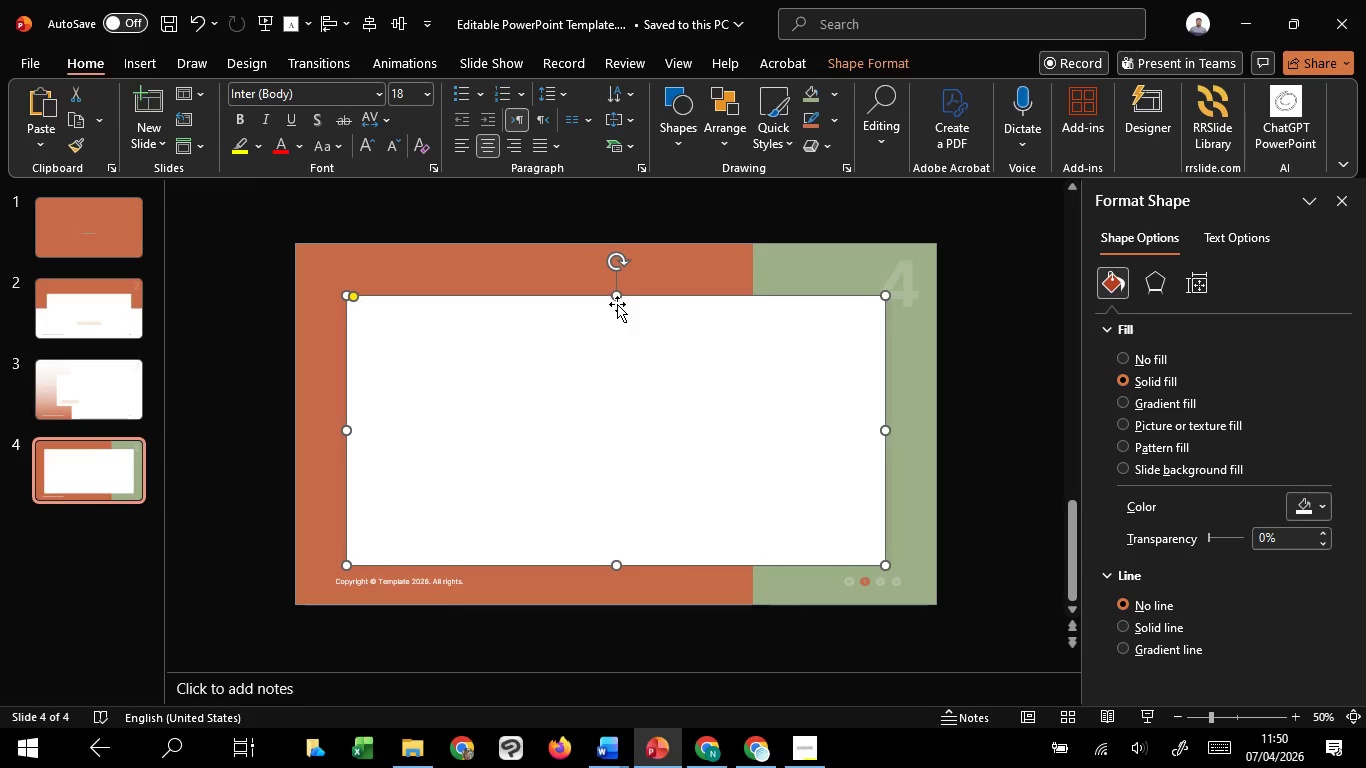 
hold_key(key=ShiftLeft, duration=1.51)
left_click_drag(start_coordinate=[616, 299], to_coordinate=[615, 307])
 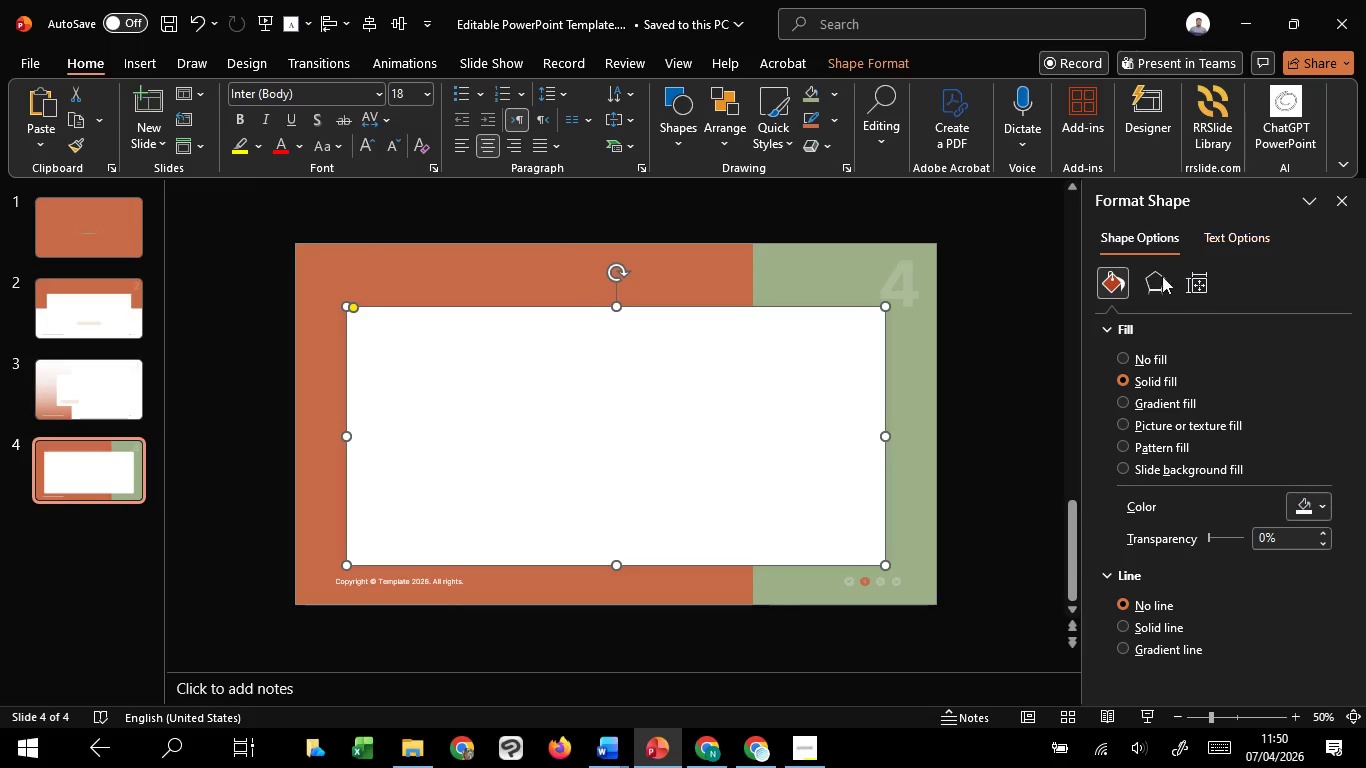 
hold_key(key=ShiftLeft, duration=0.33)
 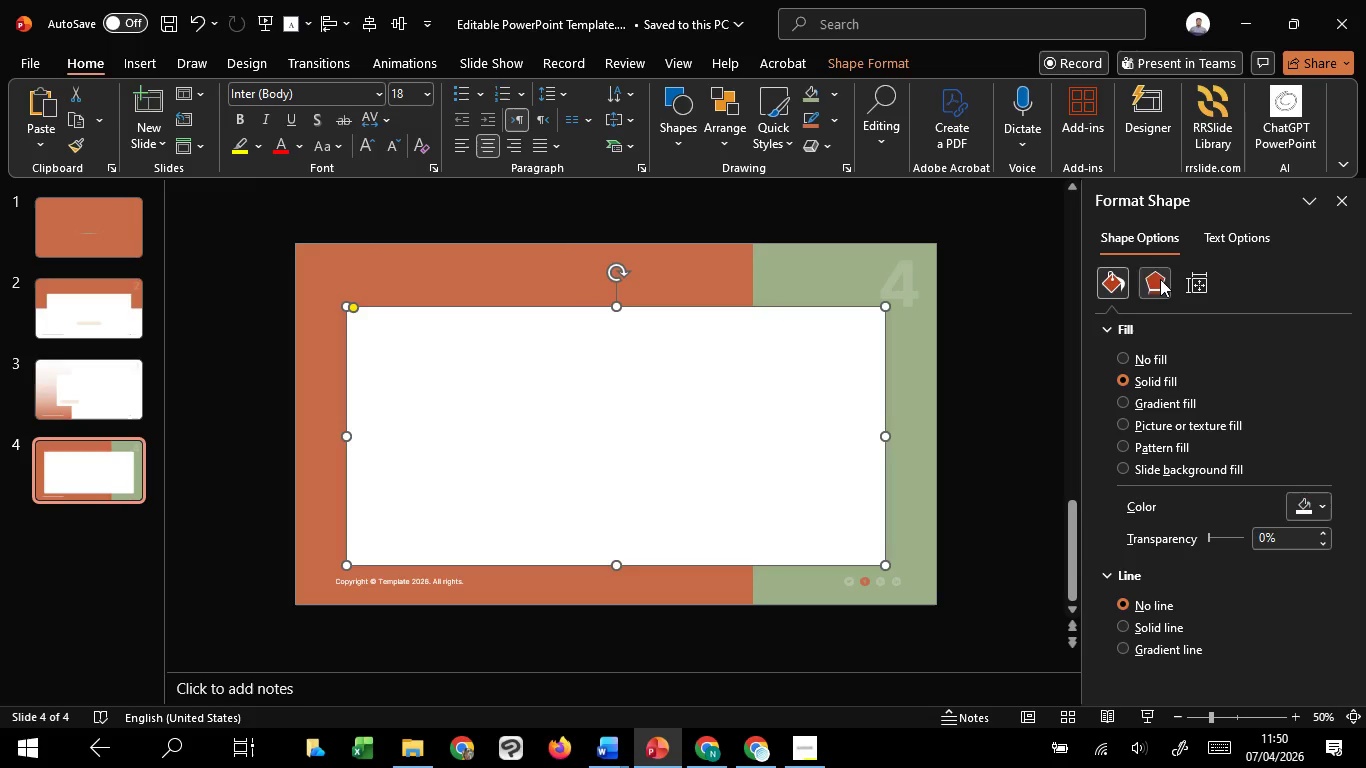 
left_click([1160, 279])
 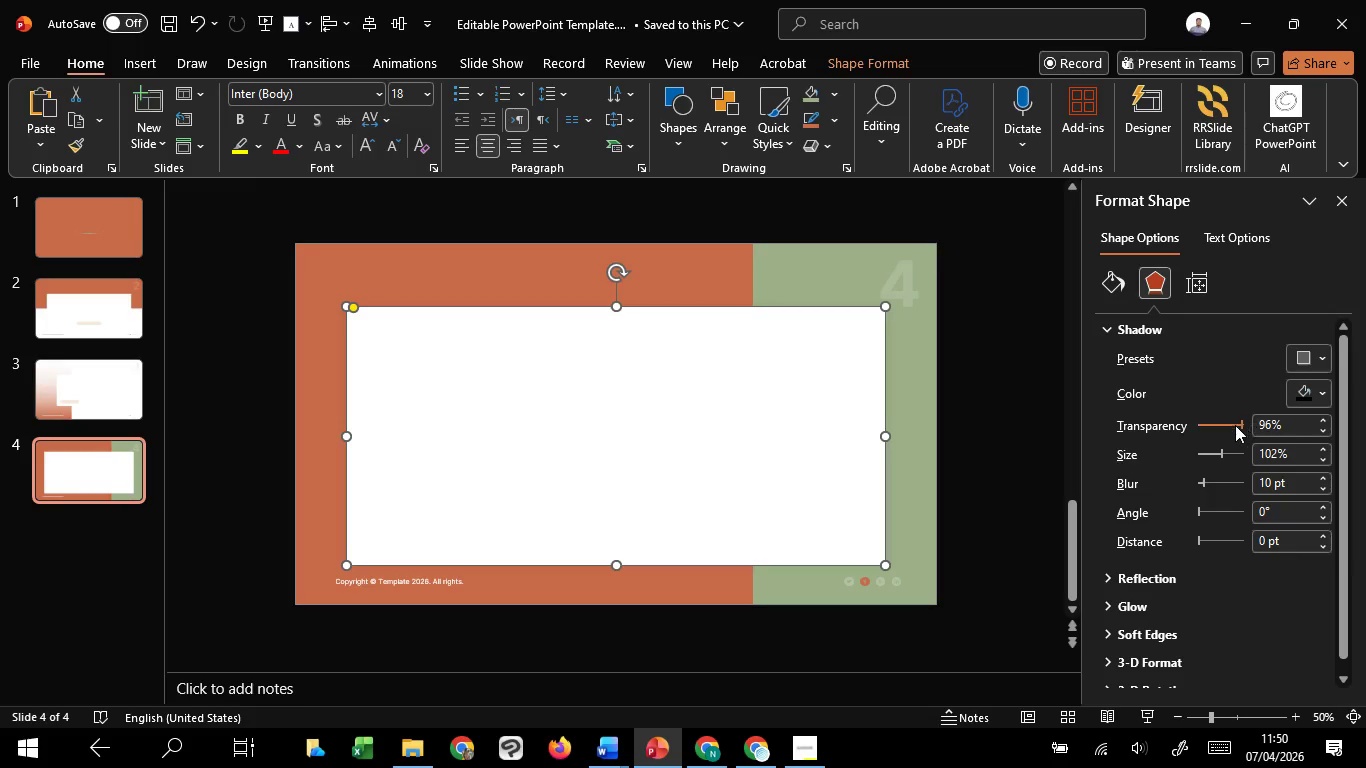 
scroll: coordinate [1235, 426], scroll_direction: down, amount: 22.0
 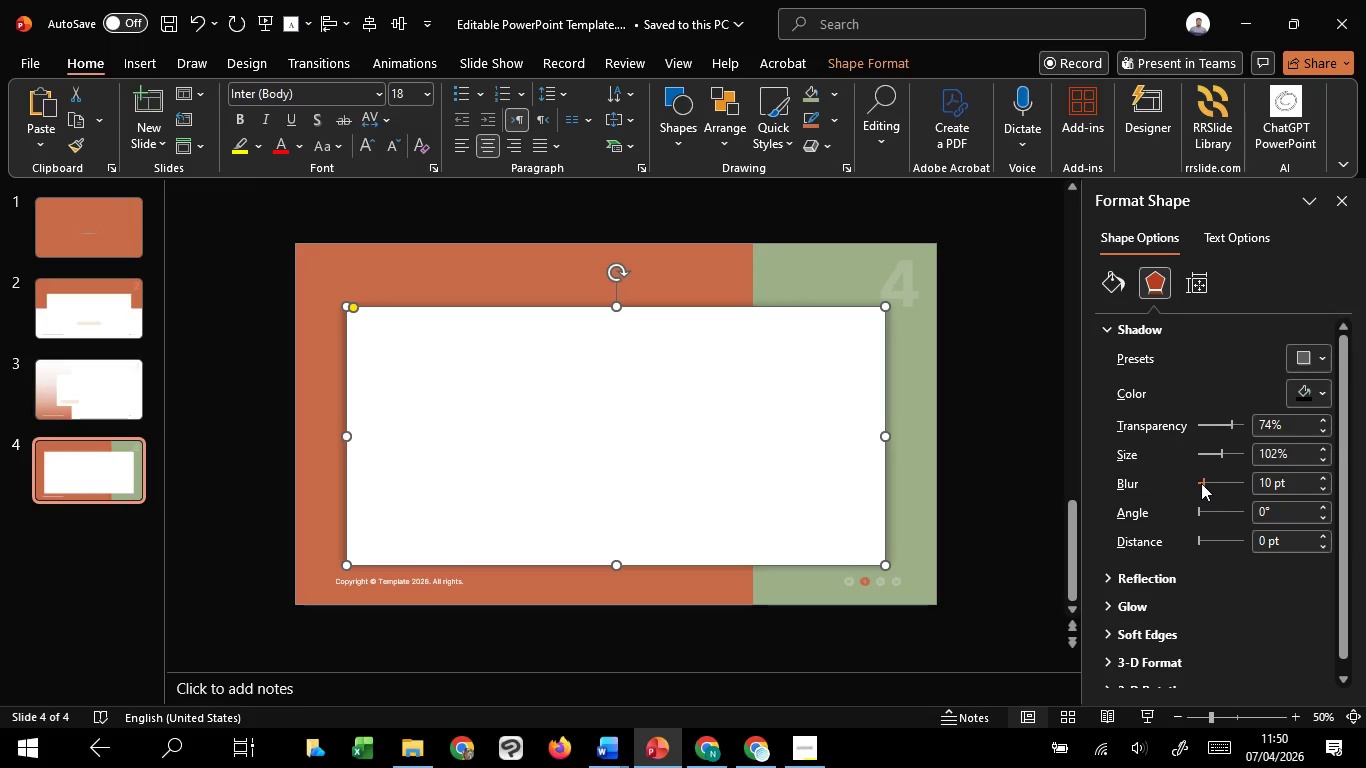 
scroll: coordinate [1223, 425], scroll_direction: up, amount: 26.0
 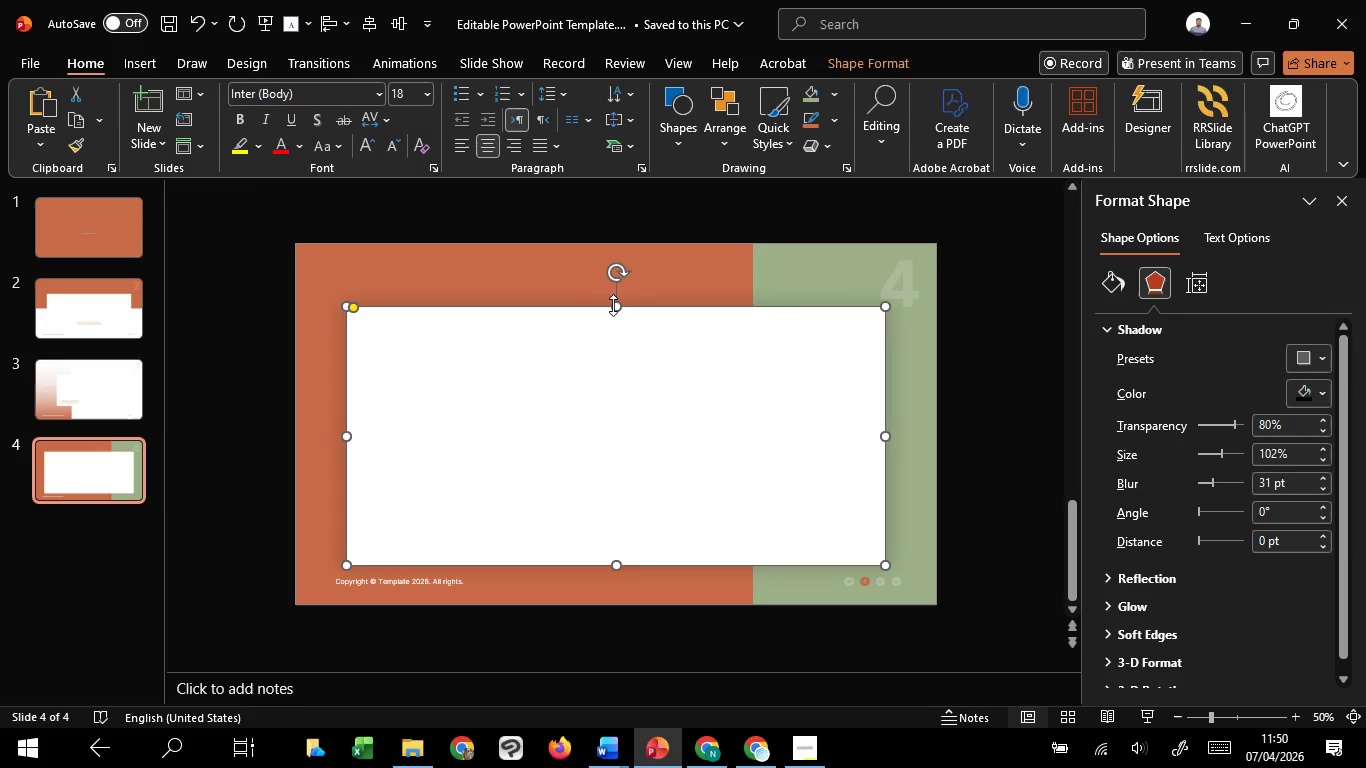 
left_click_drag(start_coordinate=[616, 305], to_coordinate=[615, 295])
 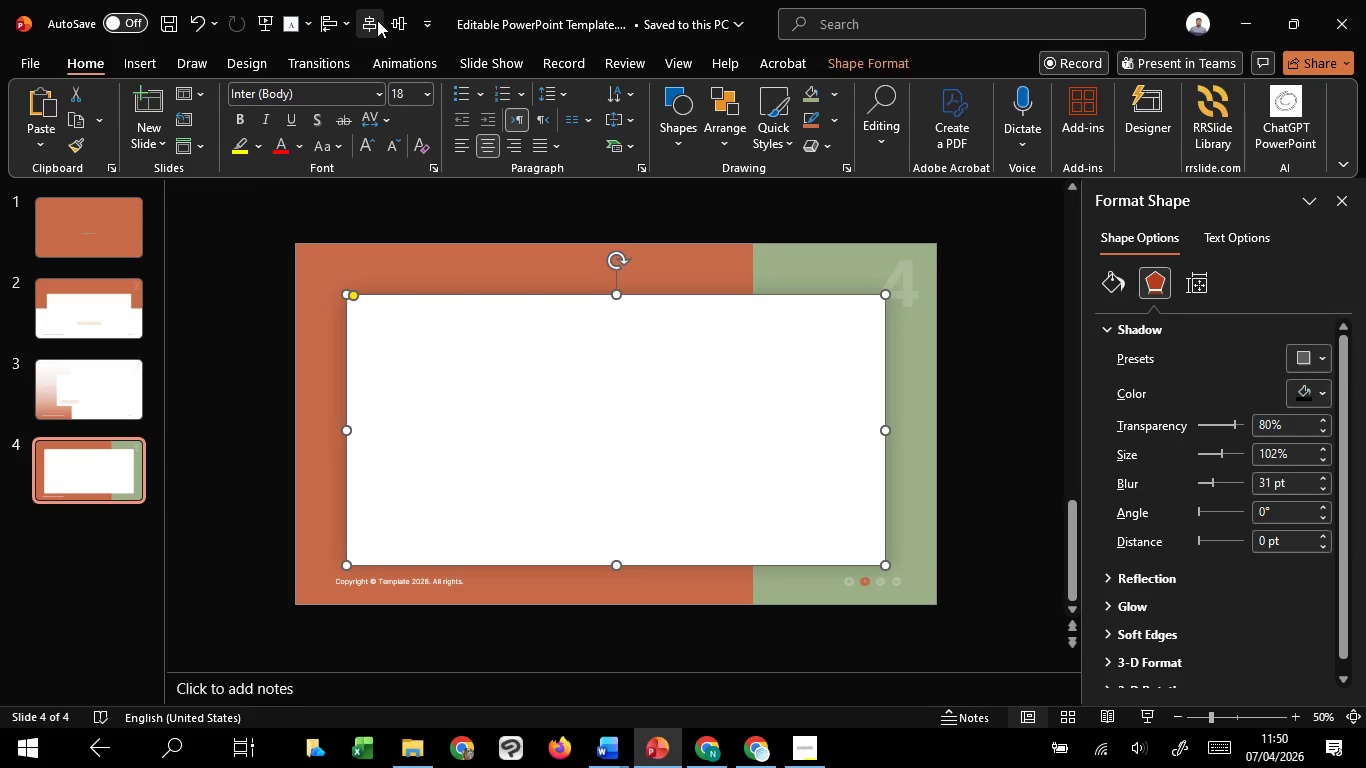 
left_click([370, 18])
 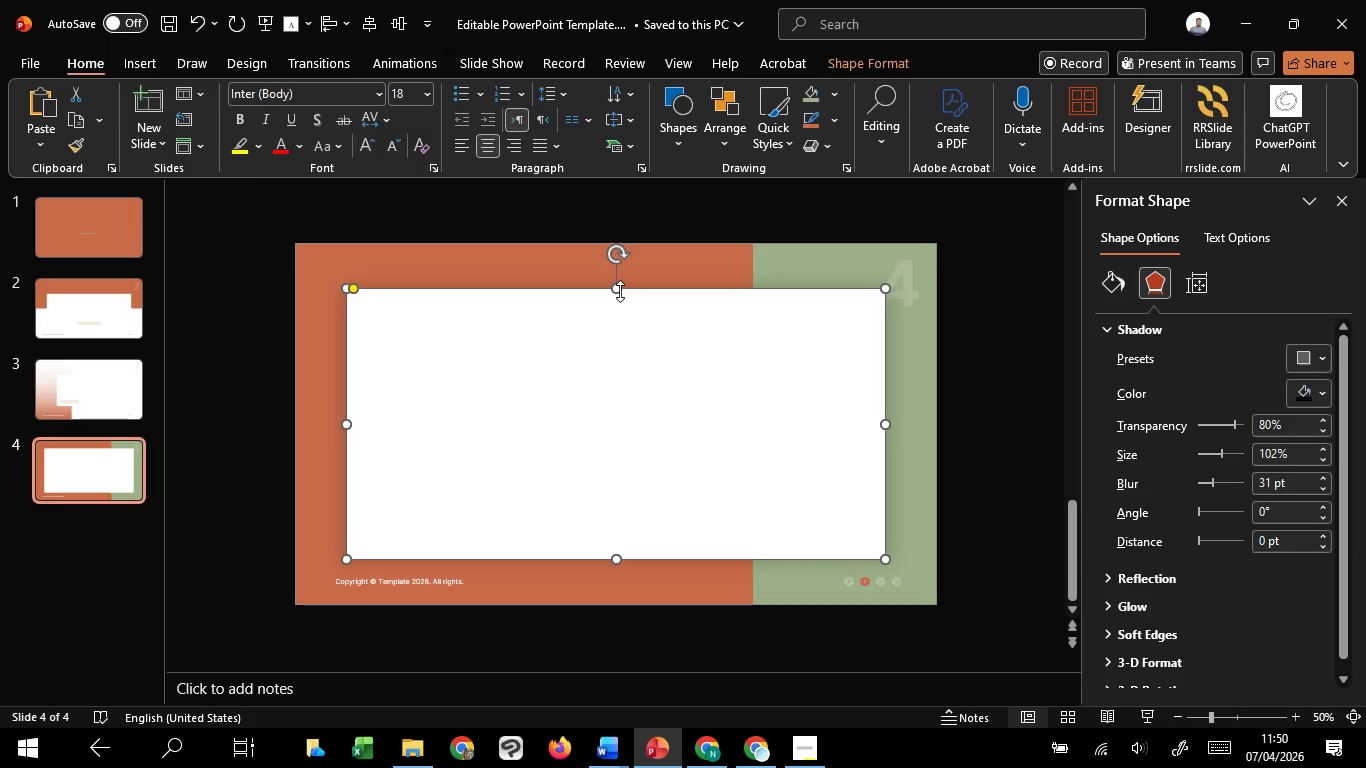 
hold_key(key=ShiftLeft, duration=1.52)
left_click_drag(start_coordinate=[620, 291], to_coordinate=[625, 301])
 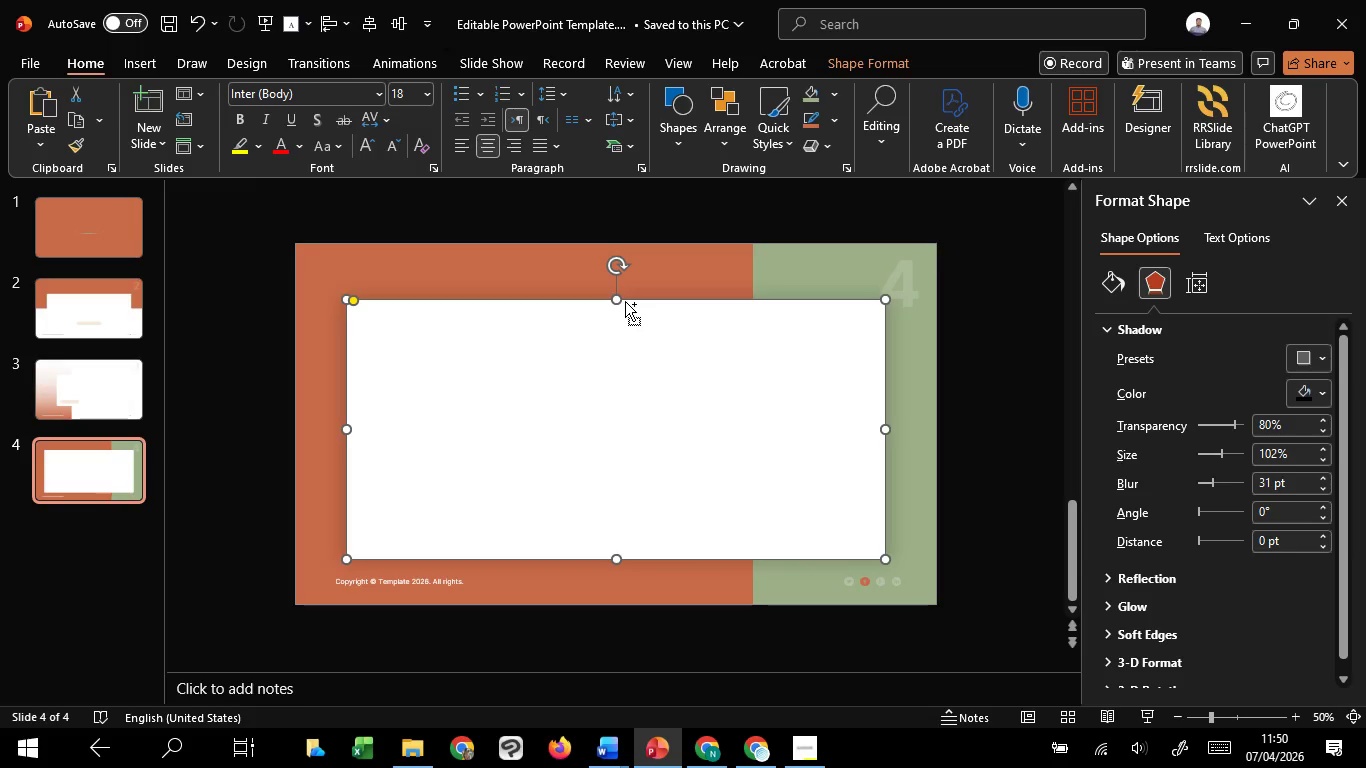 
key(Shift+ShiftLeft)
 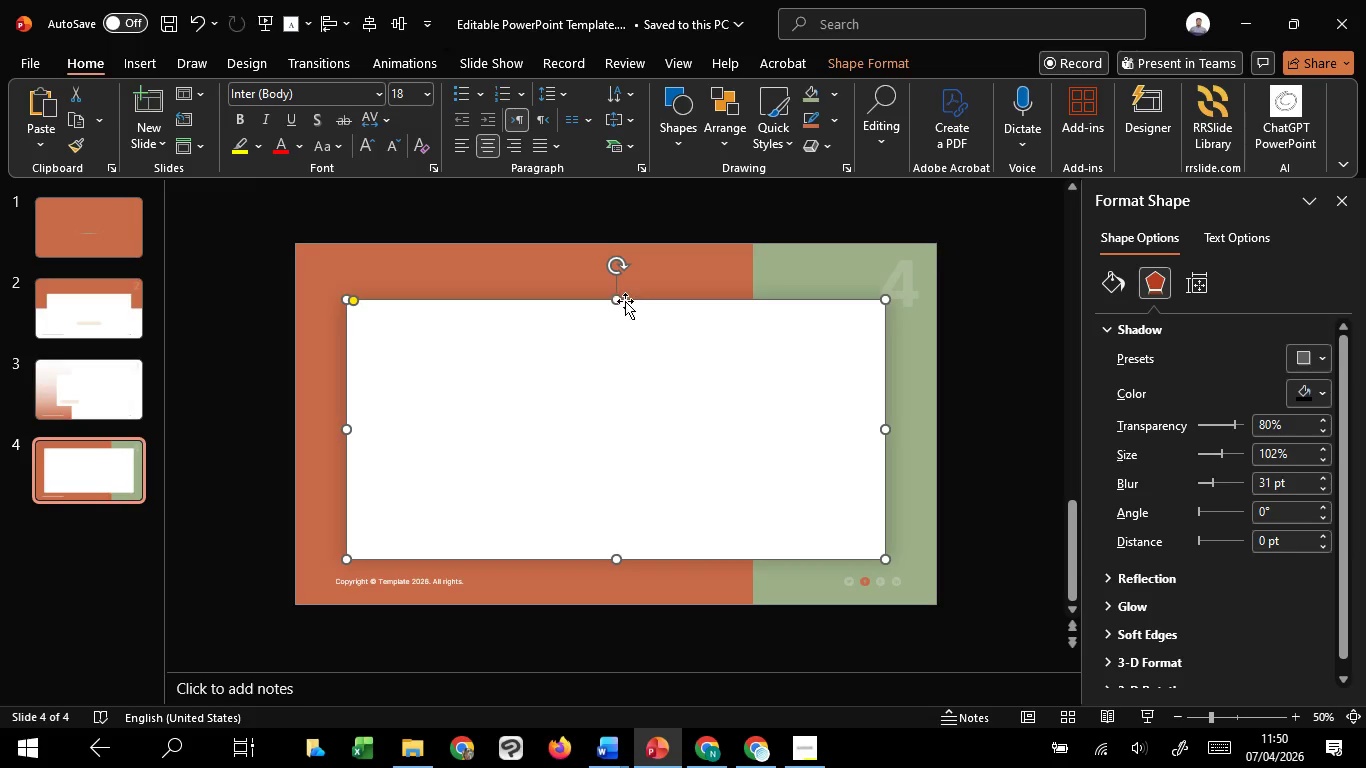 
key(Shift+ShiftLeft)
 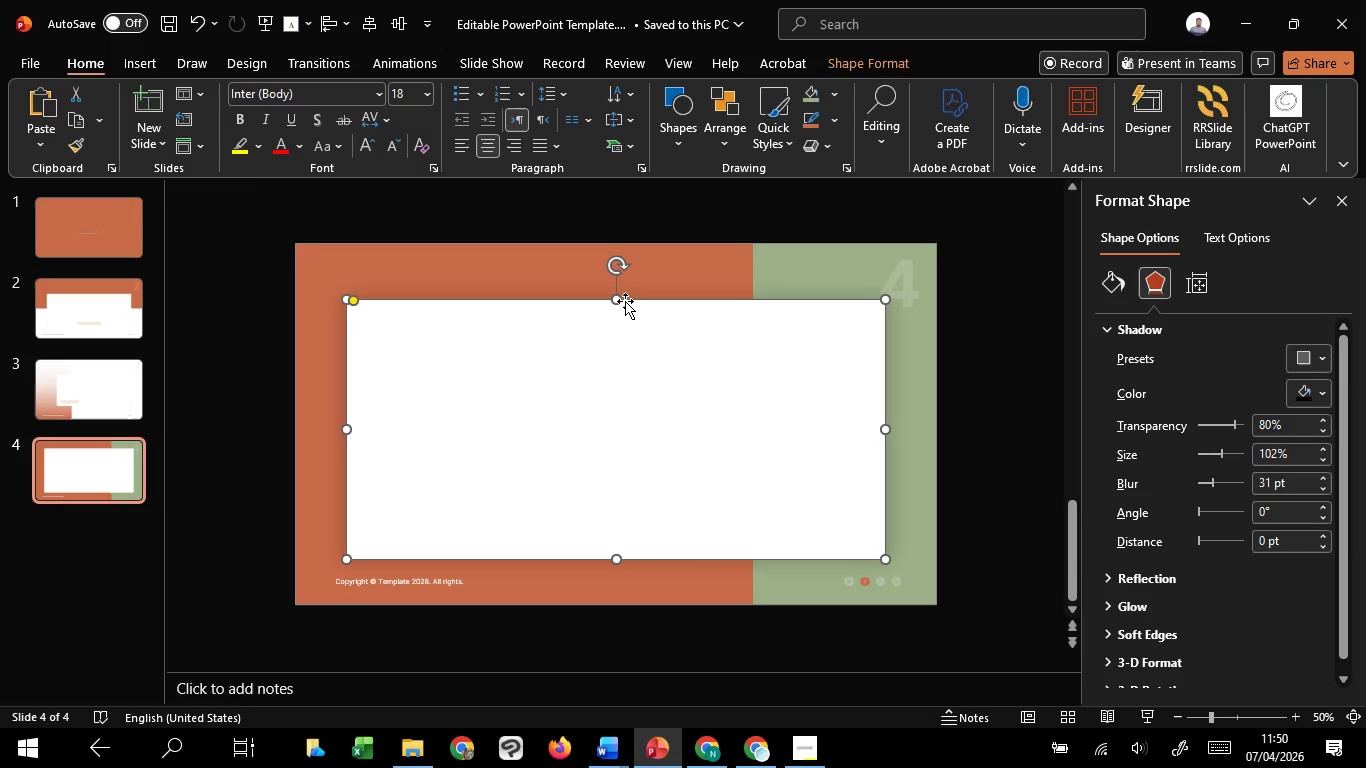 
key(Shift+ShiftLeft)
 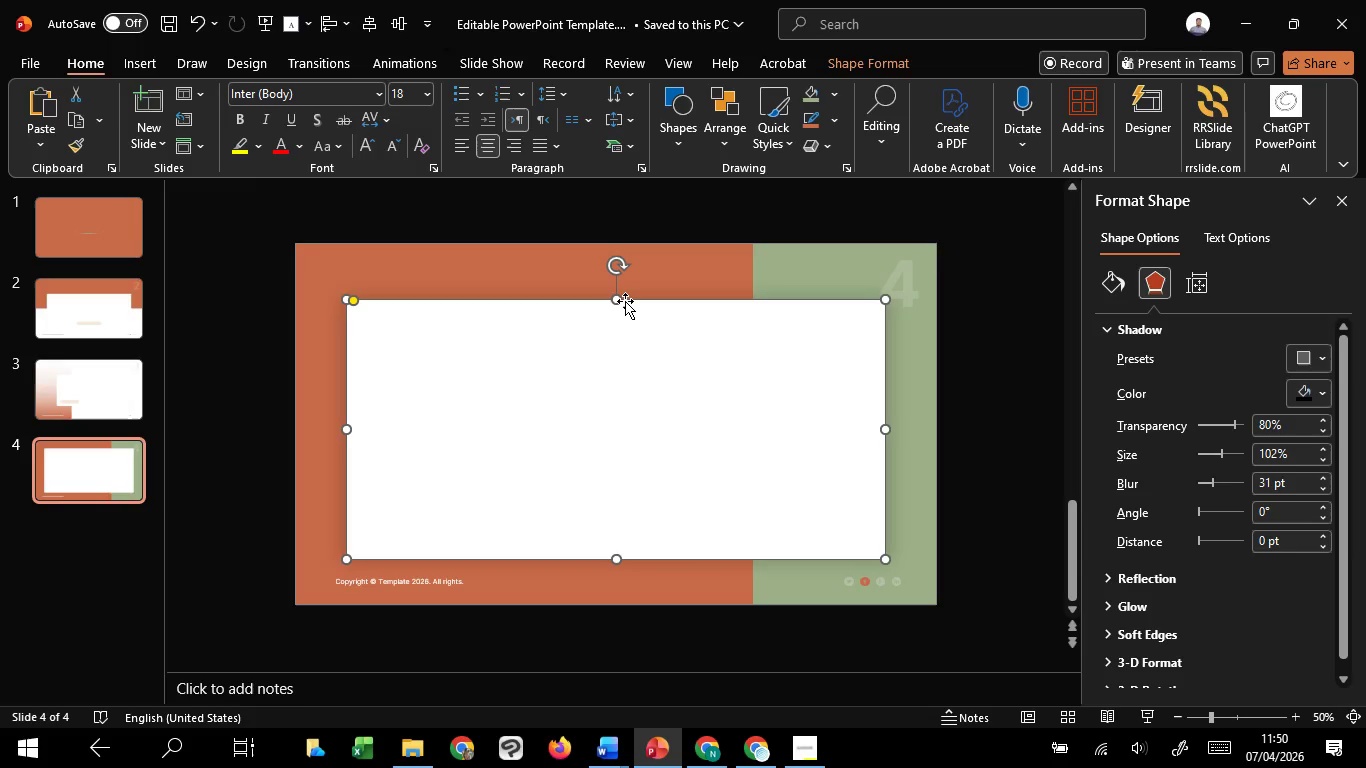 
key(Shift+ShiftLeft)
 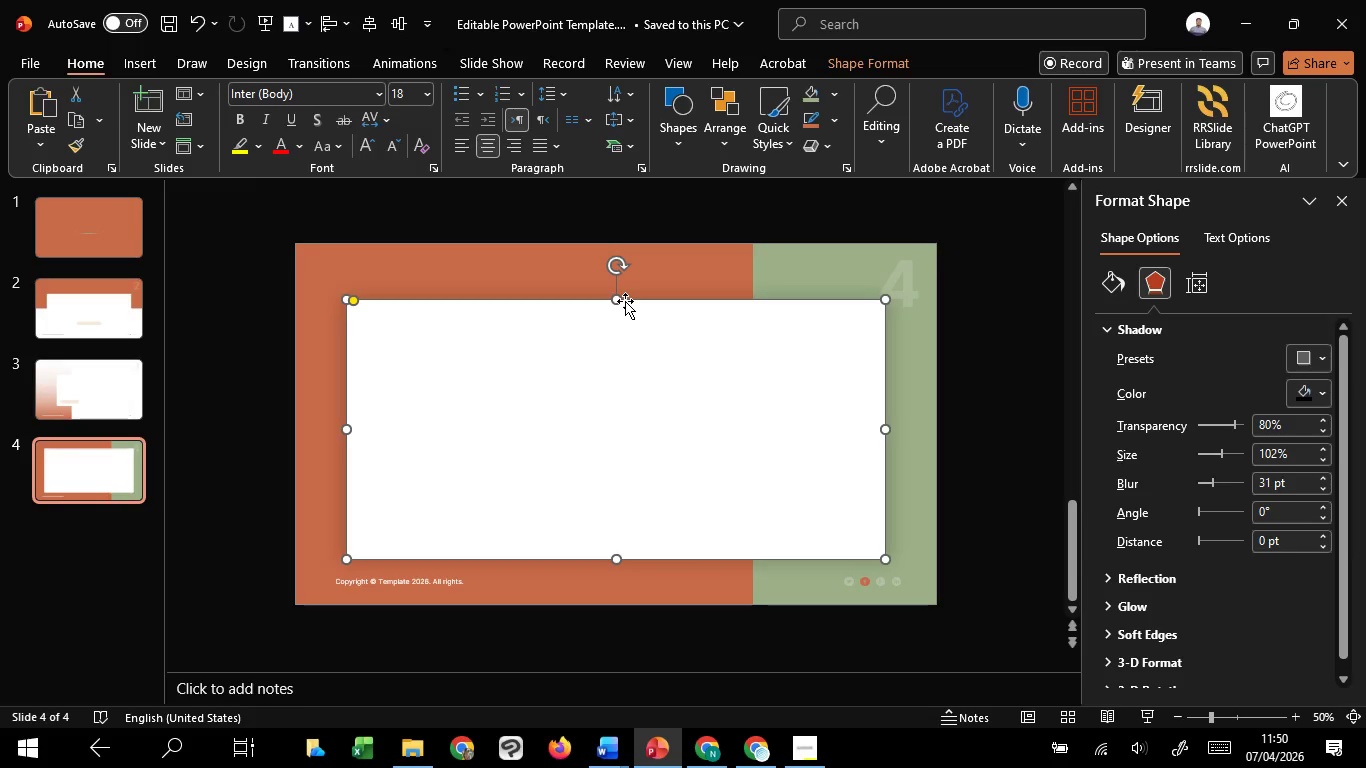 
key(Shift+ShiftLeft)
 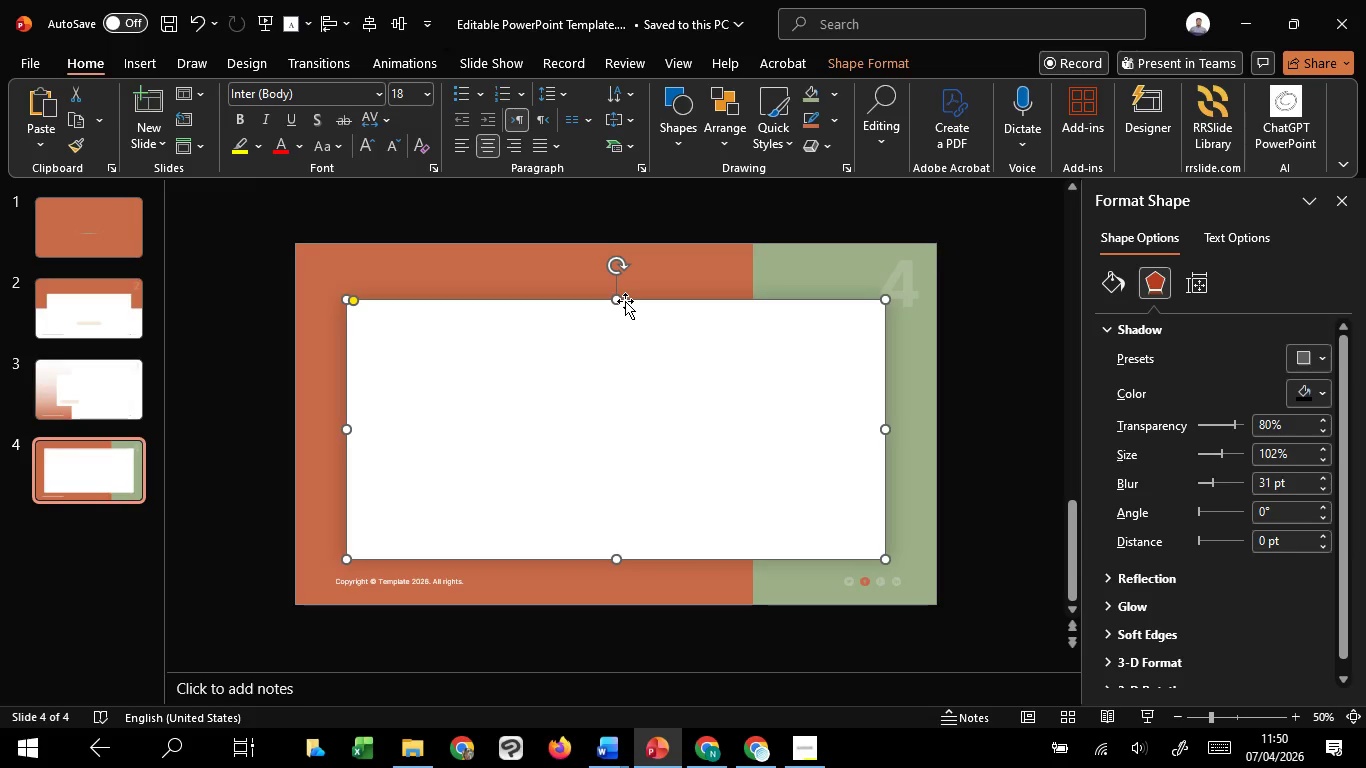 
hold_key(key=ShiftLeft, duration=3.75)
 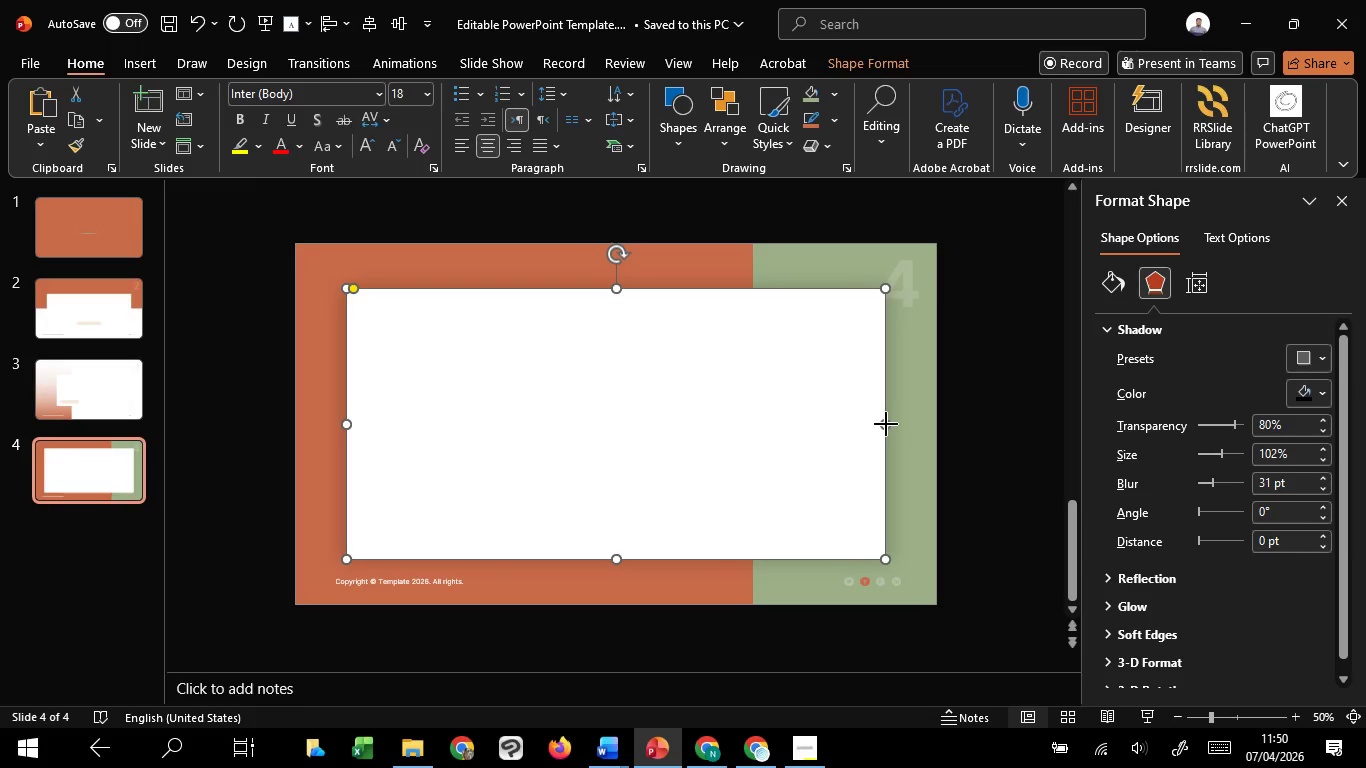 
key(Control+Z)
 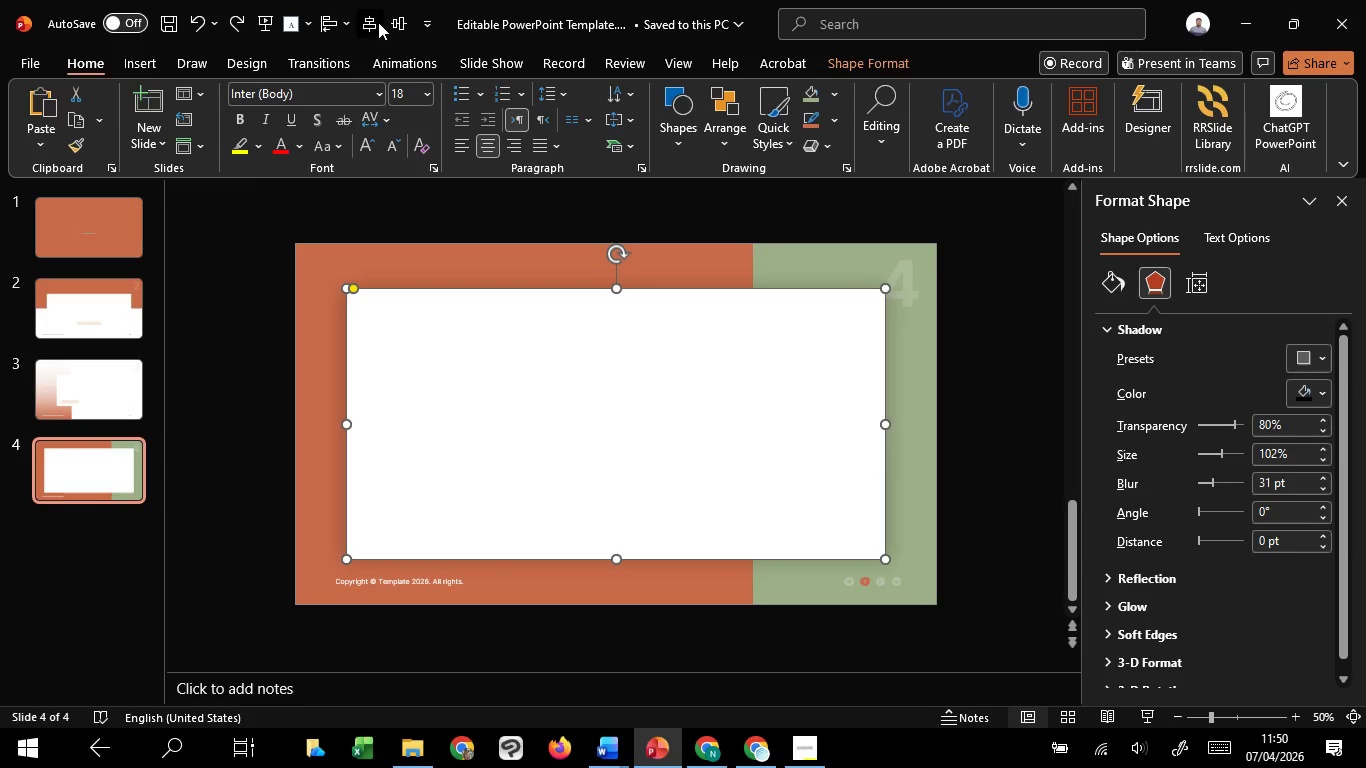 
double_click([407, 21])
 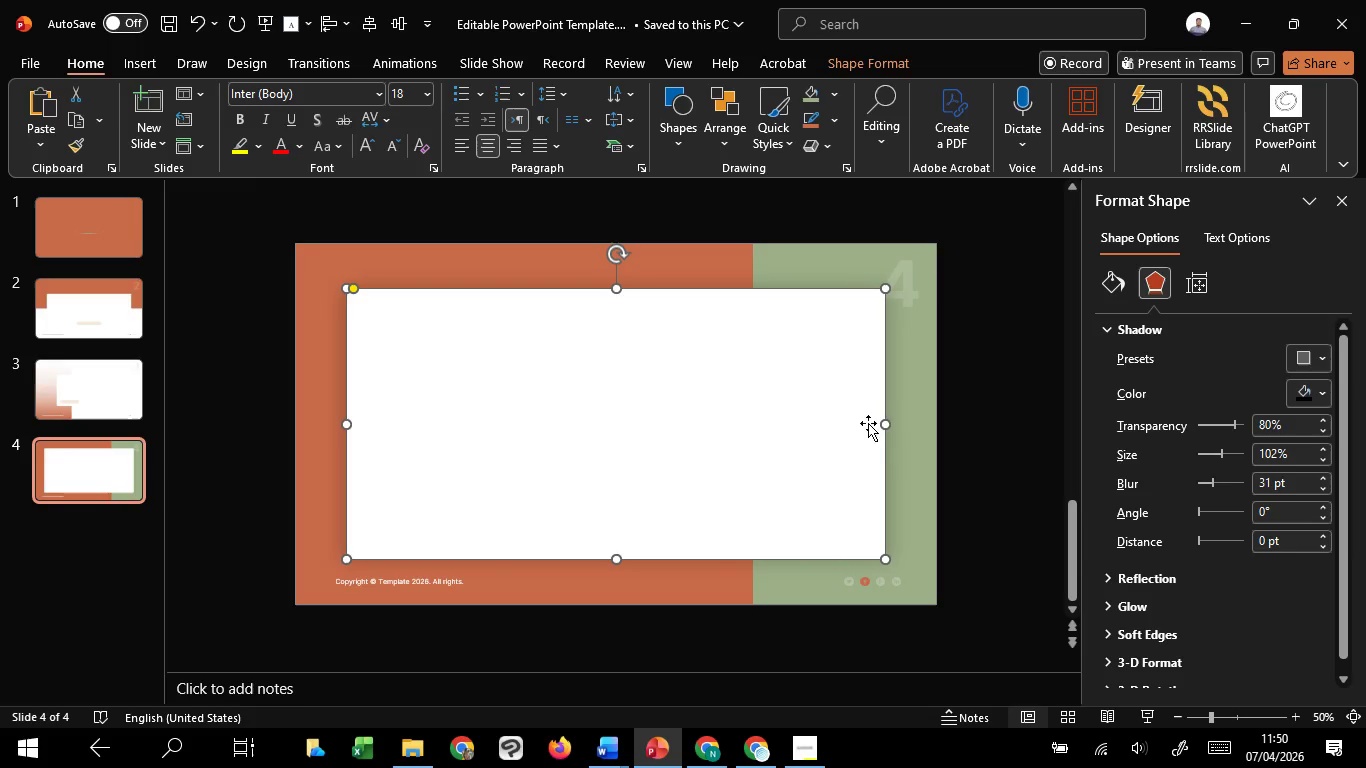 
hold_key(key=ControlLeft, duration=2.06)
hold_key(key=ShiftLeft, duration=1.51)
left_click_drag(start_coordinate=[886, 424], to_coordinate=[878, 426])
 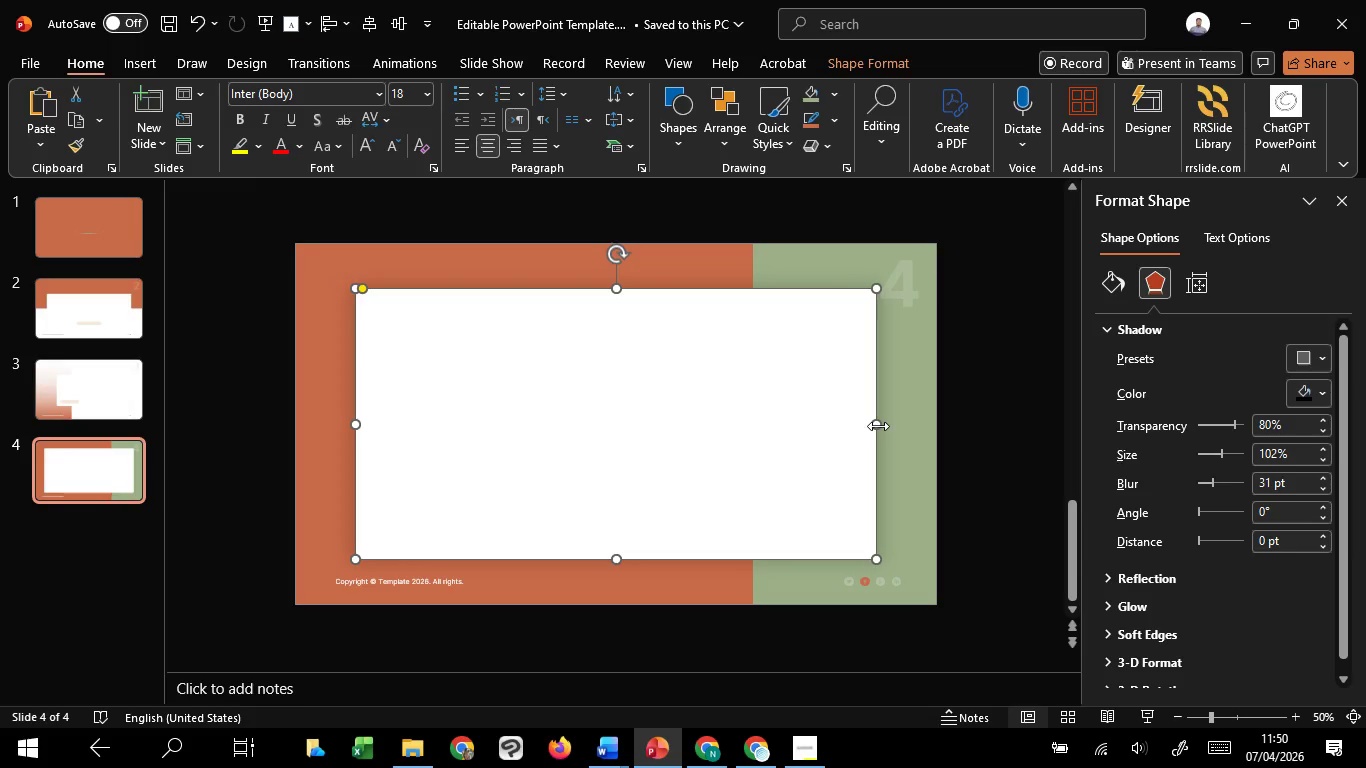 
hold_key(key=ShiftLeft, duration=0.48)
 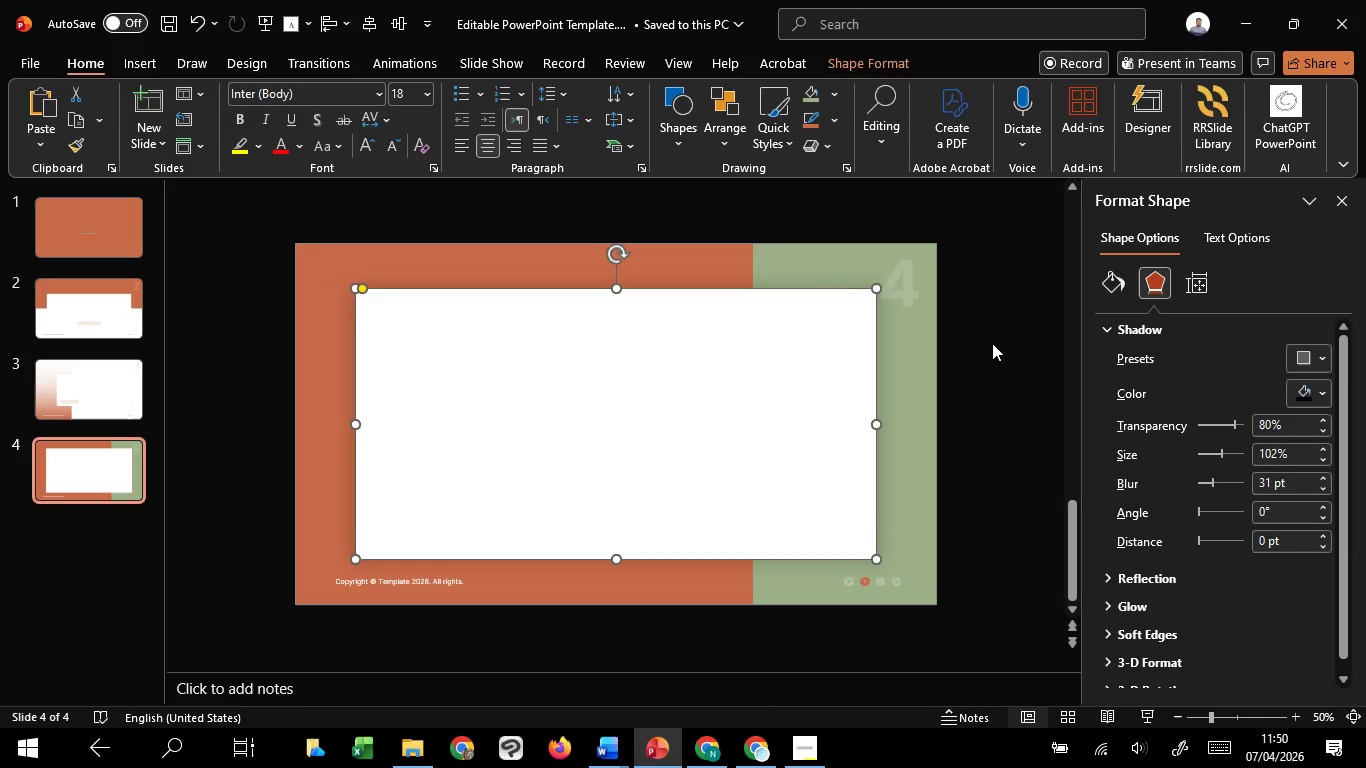 
left_click([992, 343])
 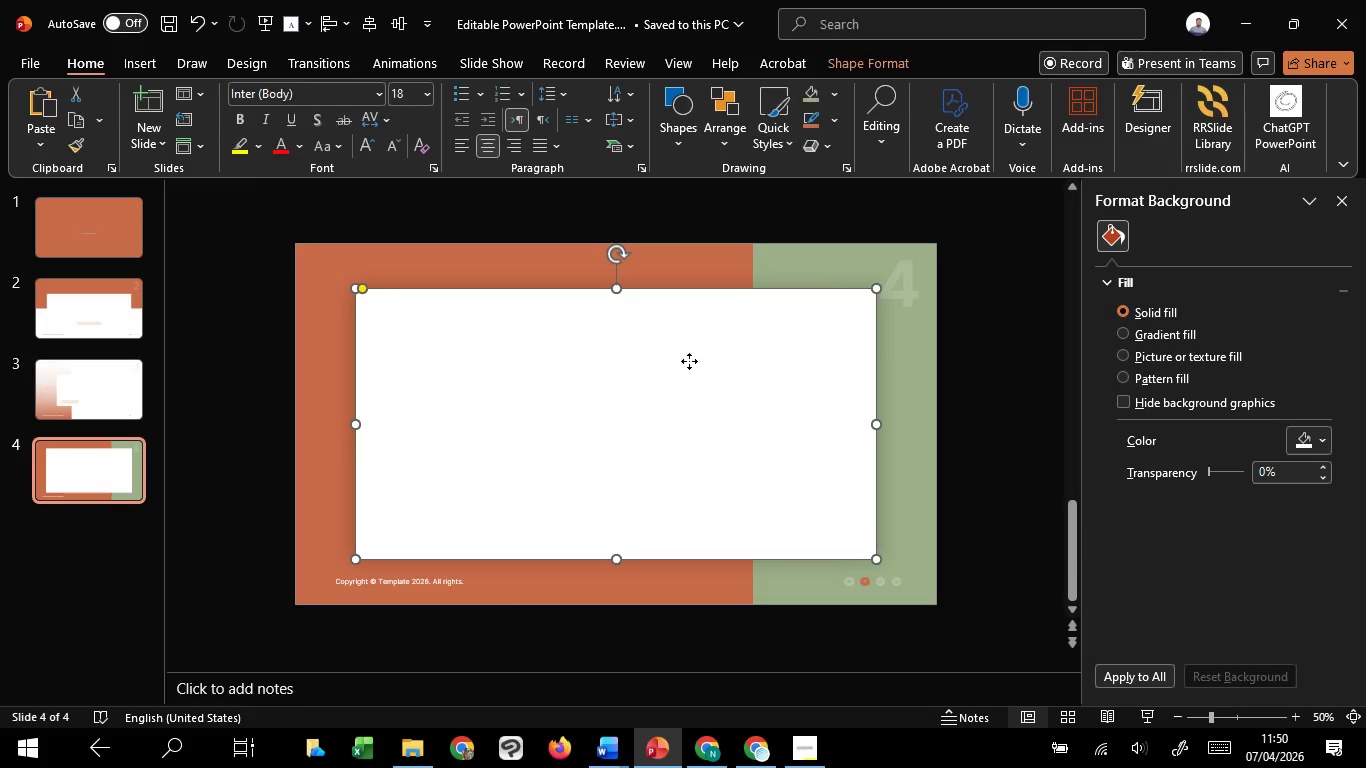 
hold_key(key=ControlLeft, duration=1.84)
hold_key(key=ShiftLeft, duration=1.51)
left_click_drag(start_coordinate=[618, 288], to_coordinate=[618, 297])
 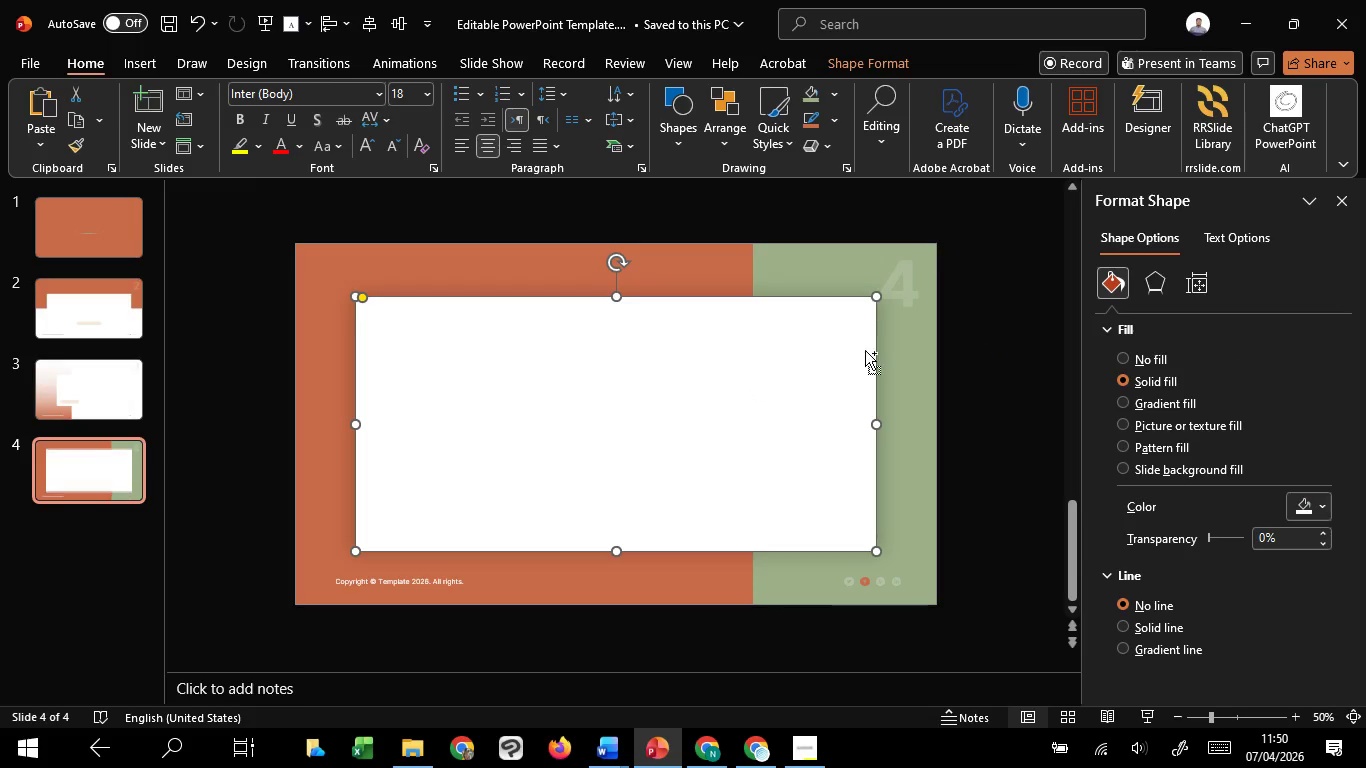 
key(Control+Shift+ShiftLeft)
 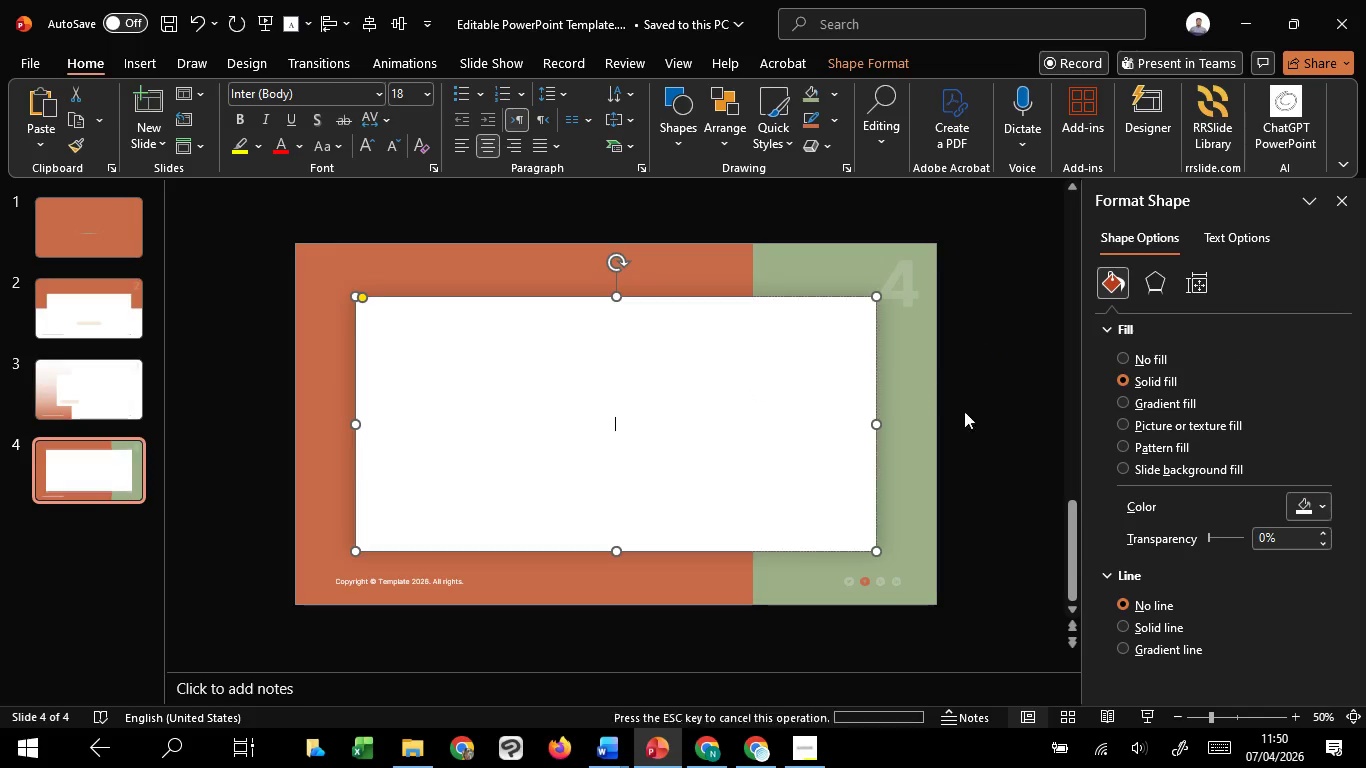 
key(Control+Shift+ShiftLeft)
 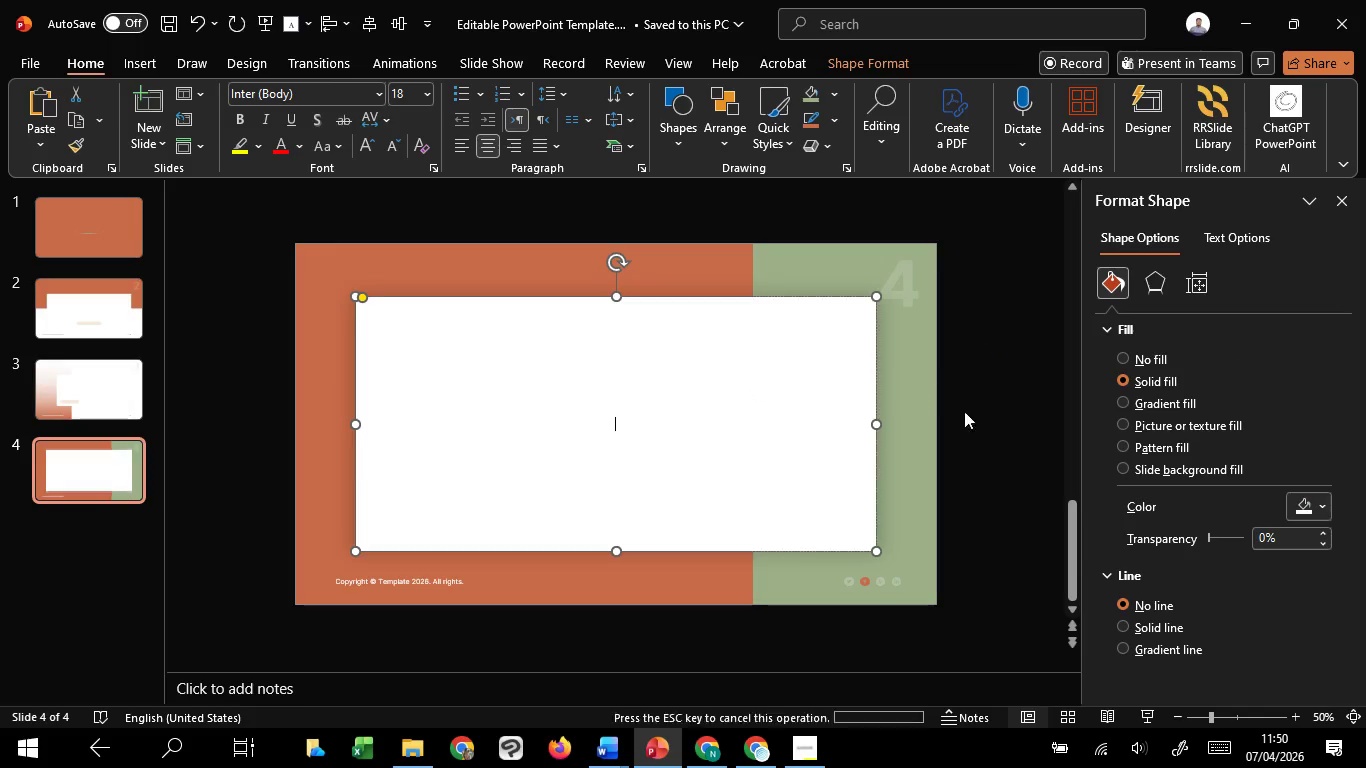 
key(Control+Shift+ShiftLeft)
 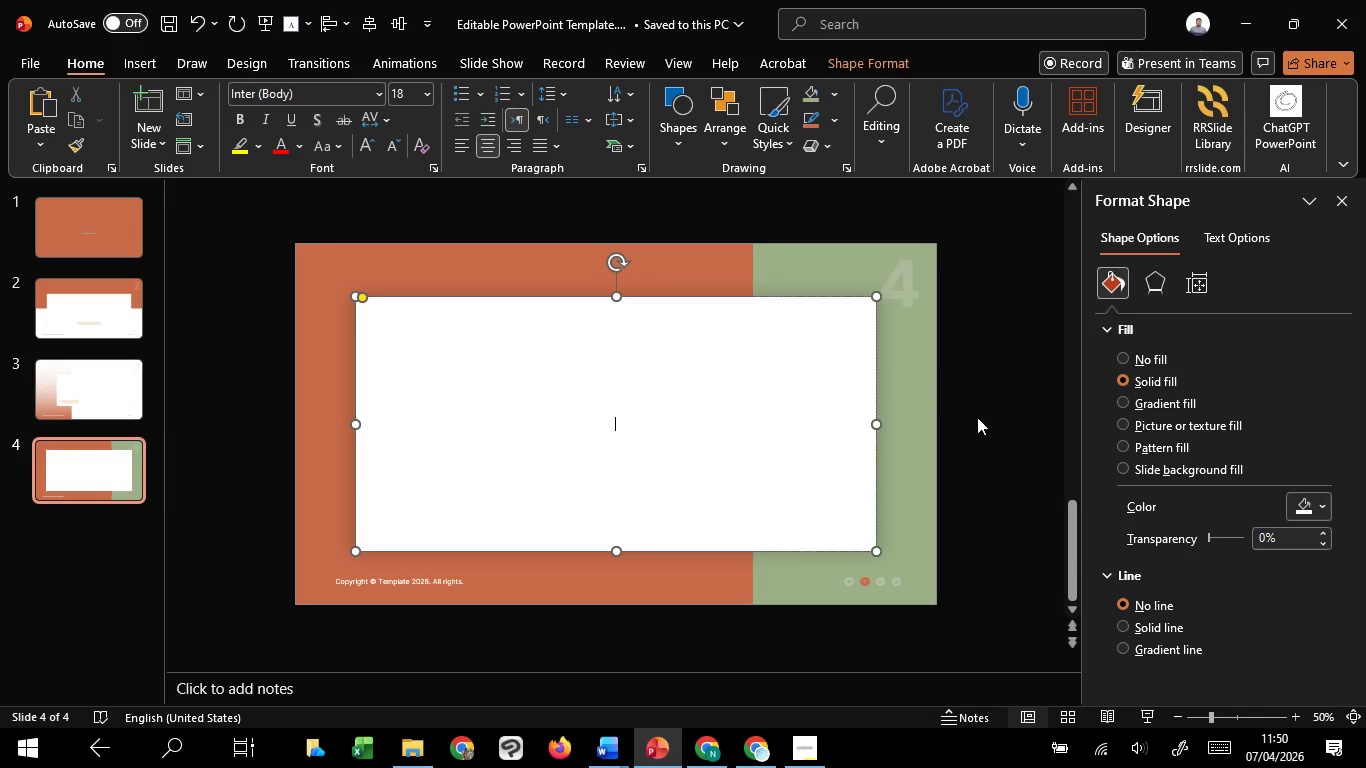 
key(Control+Shift+ShiftLeft)
 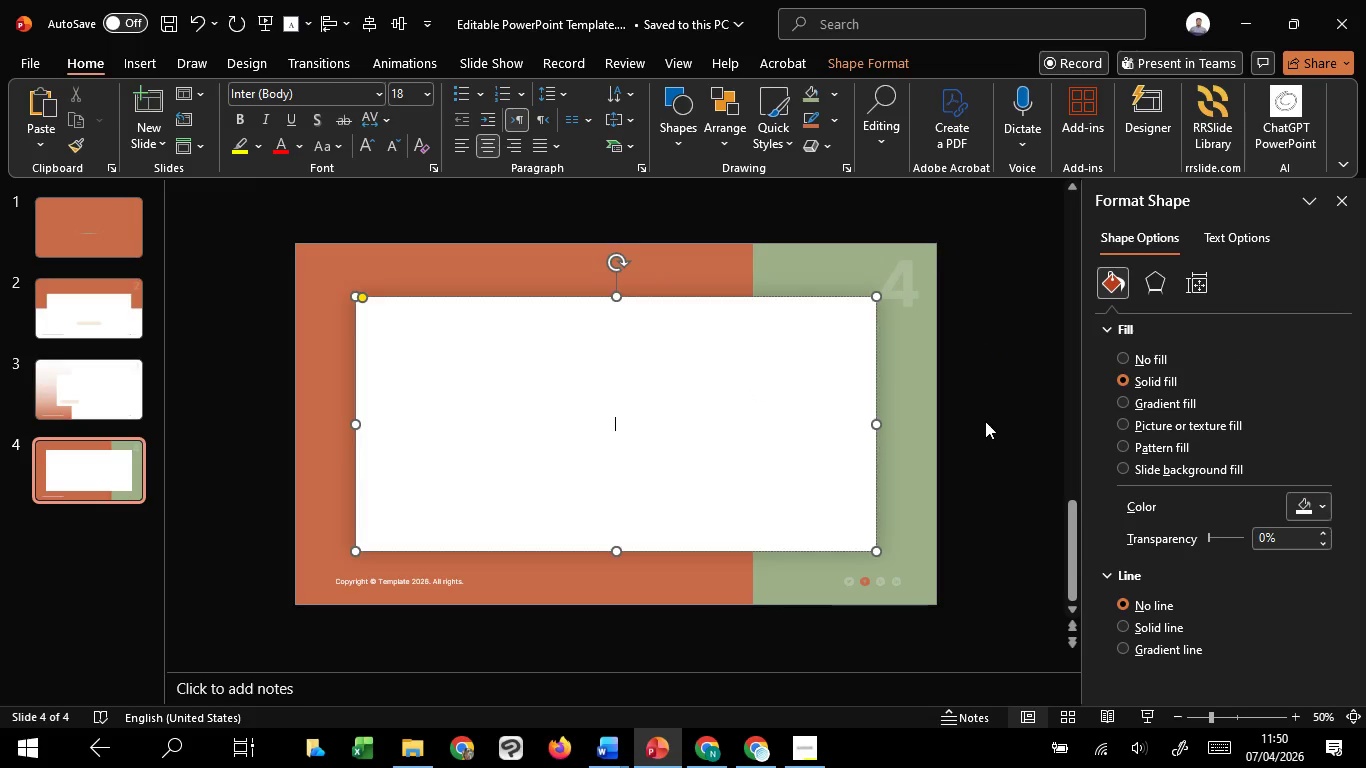 
left_click([985, 421])
 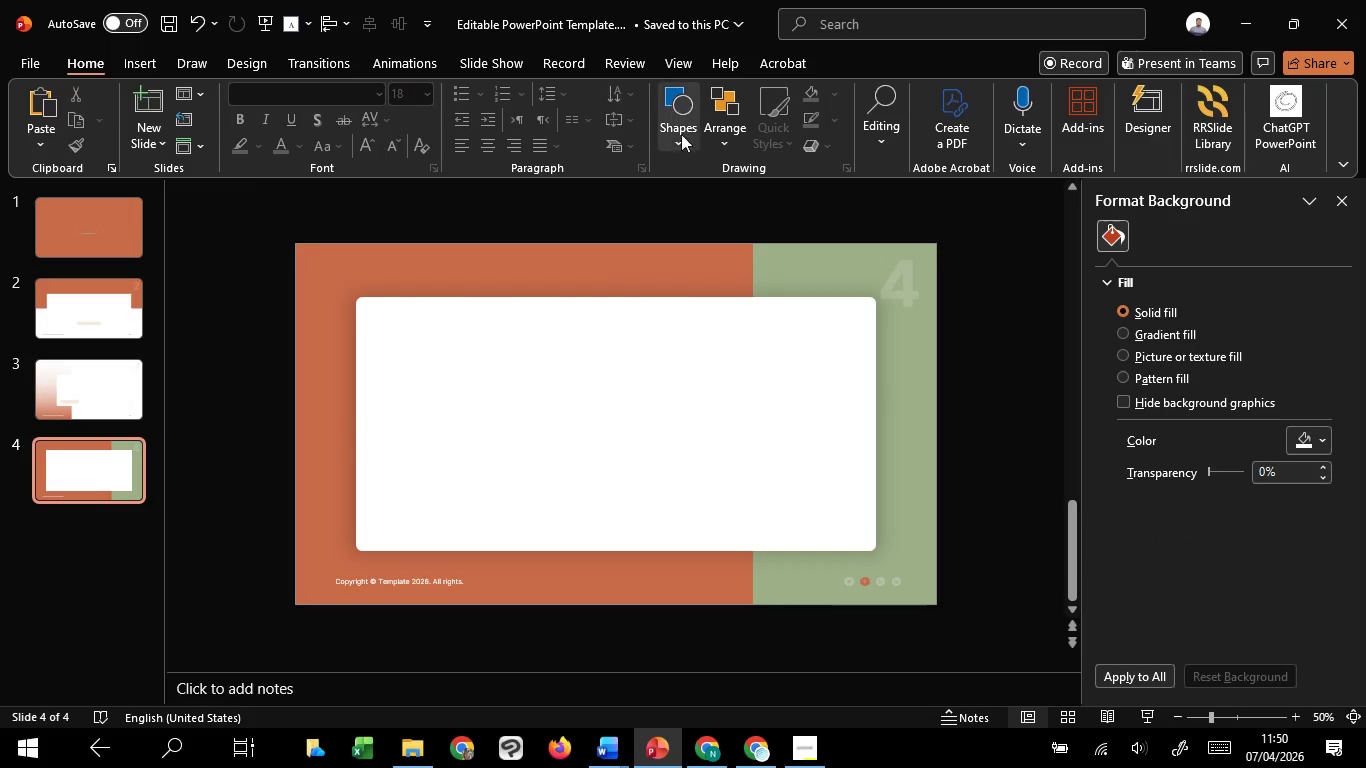 
left_click([683, 144])
 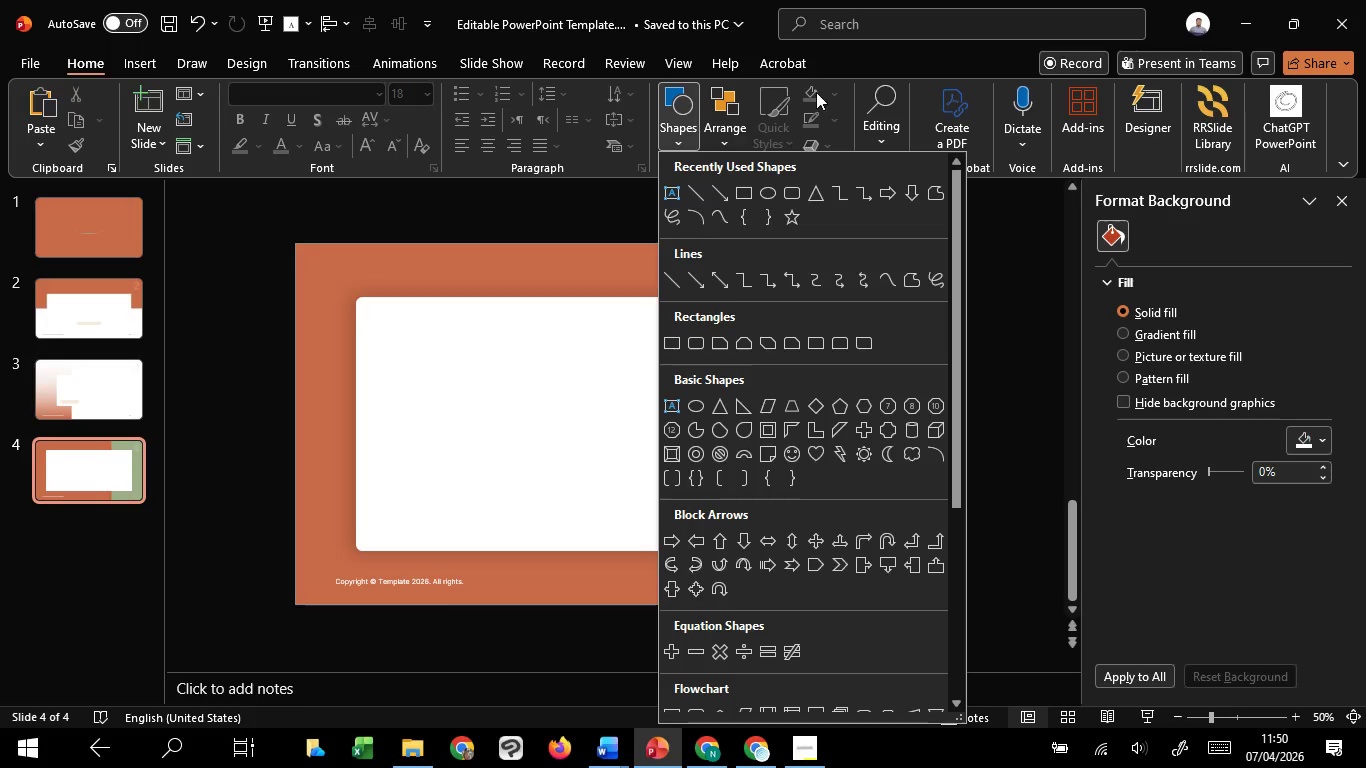 
wait(6.88)
 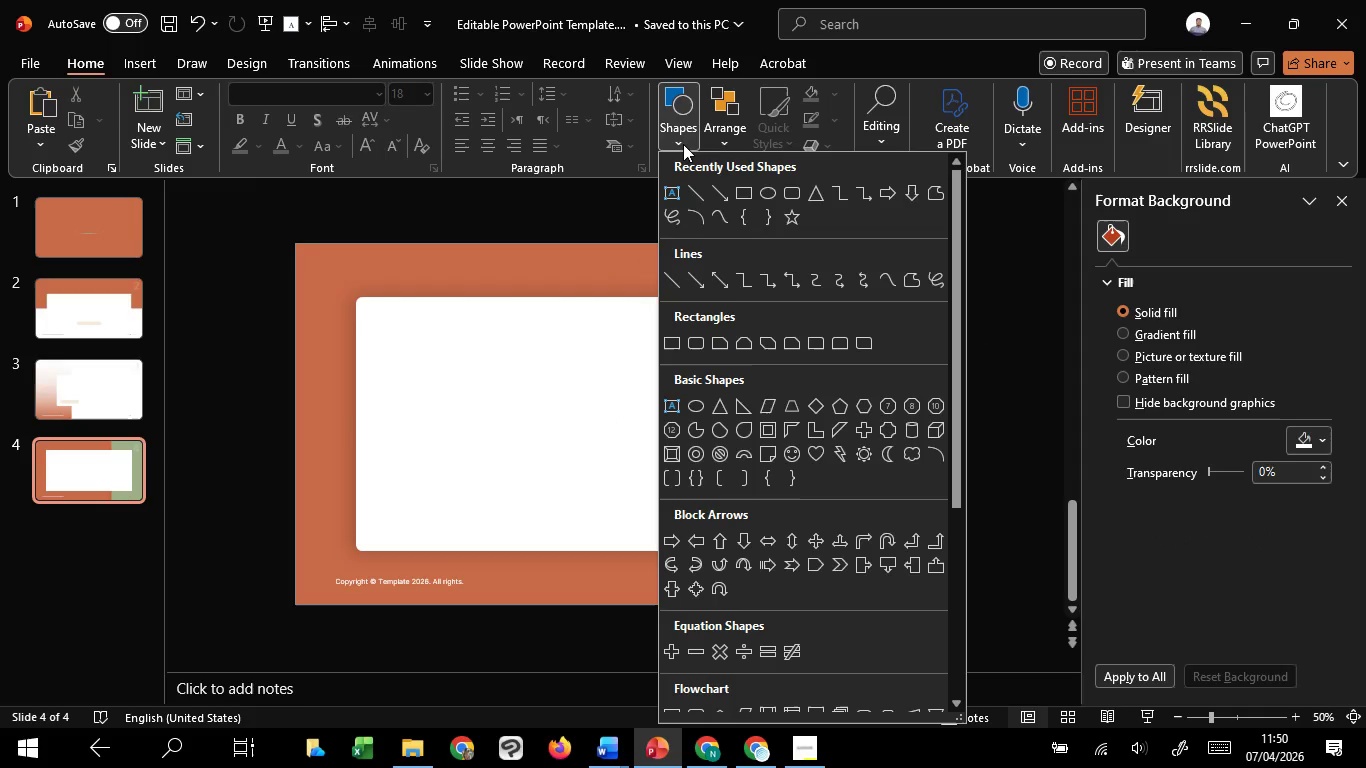 
left_click([996, 232])
 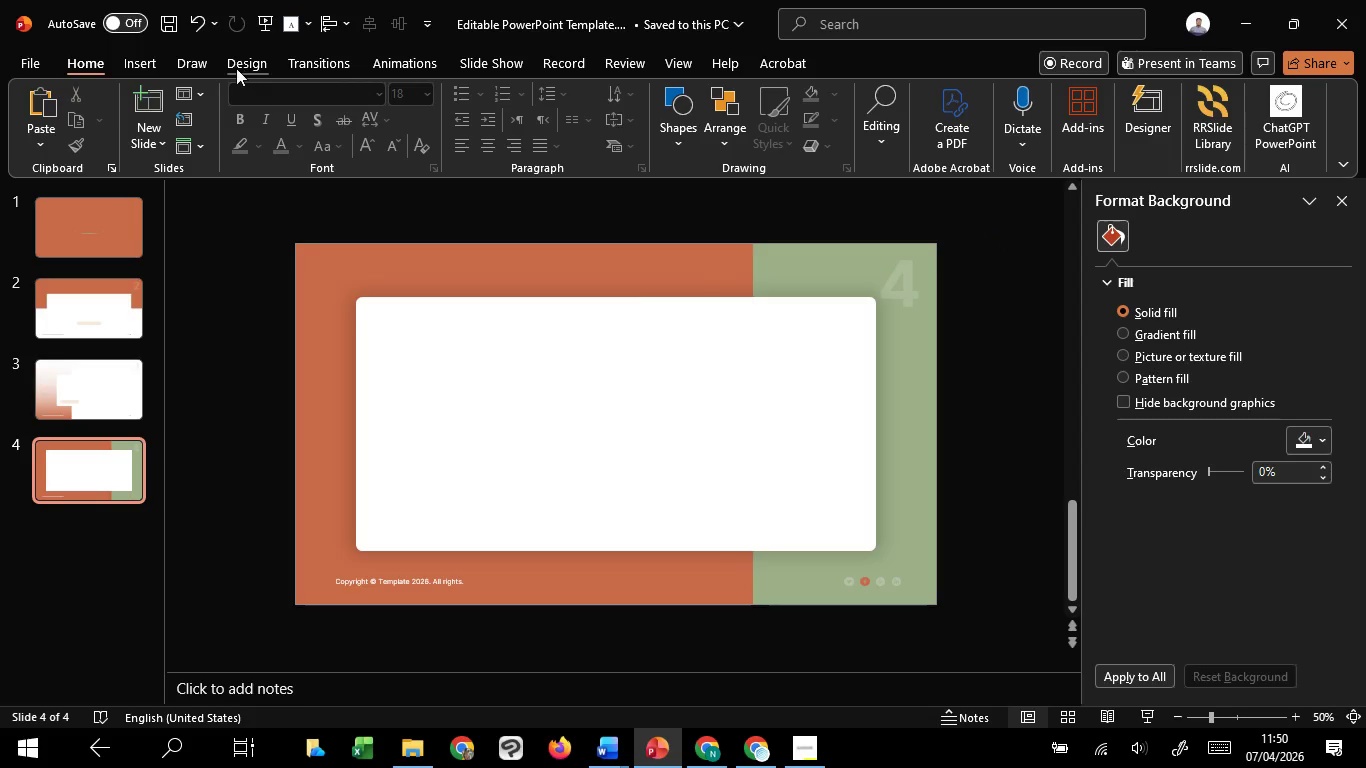 
left_click([235, 67])
 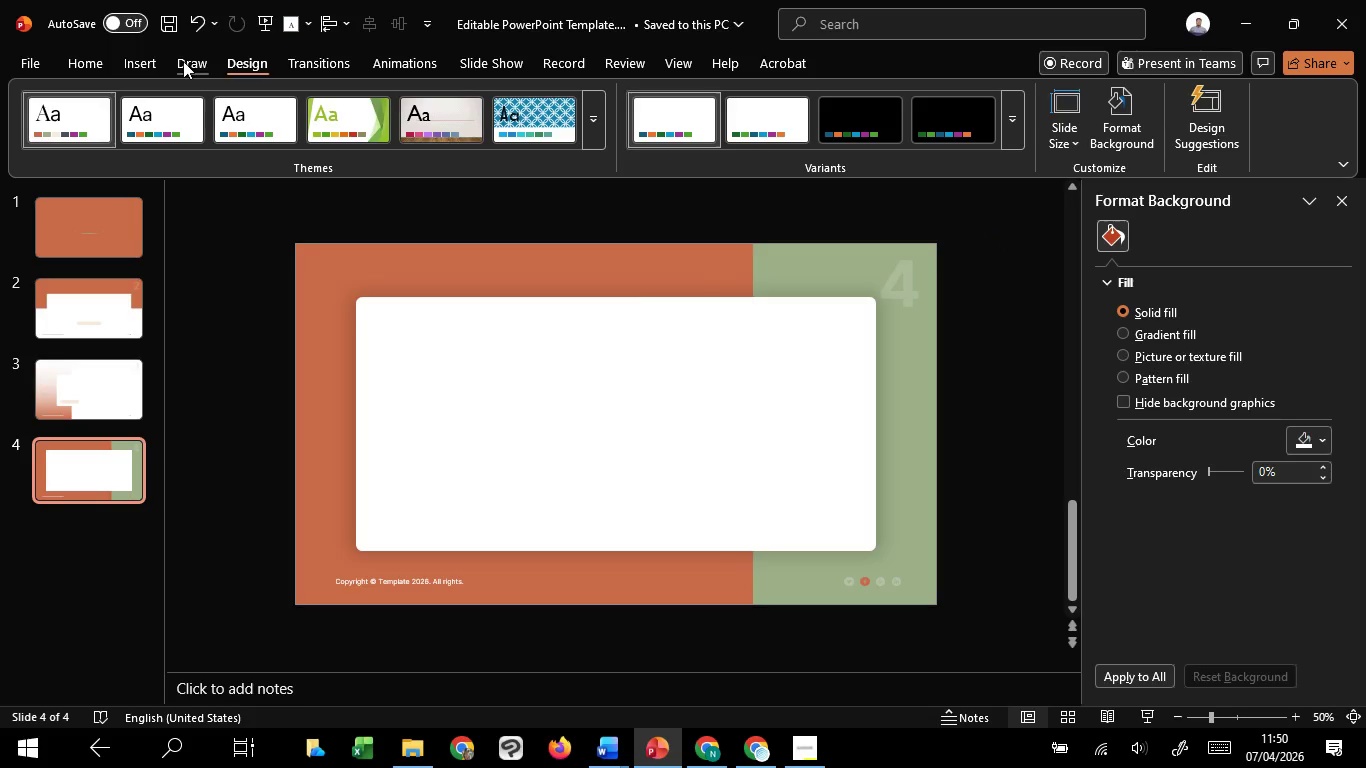 
left_click([183, 61])
 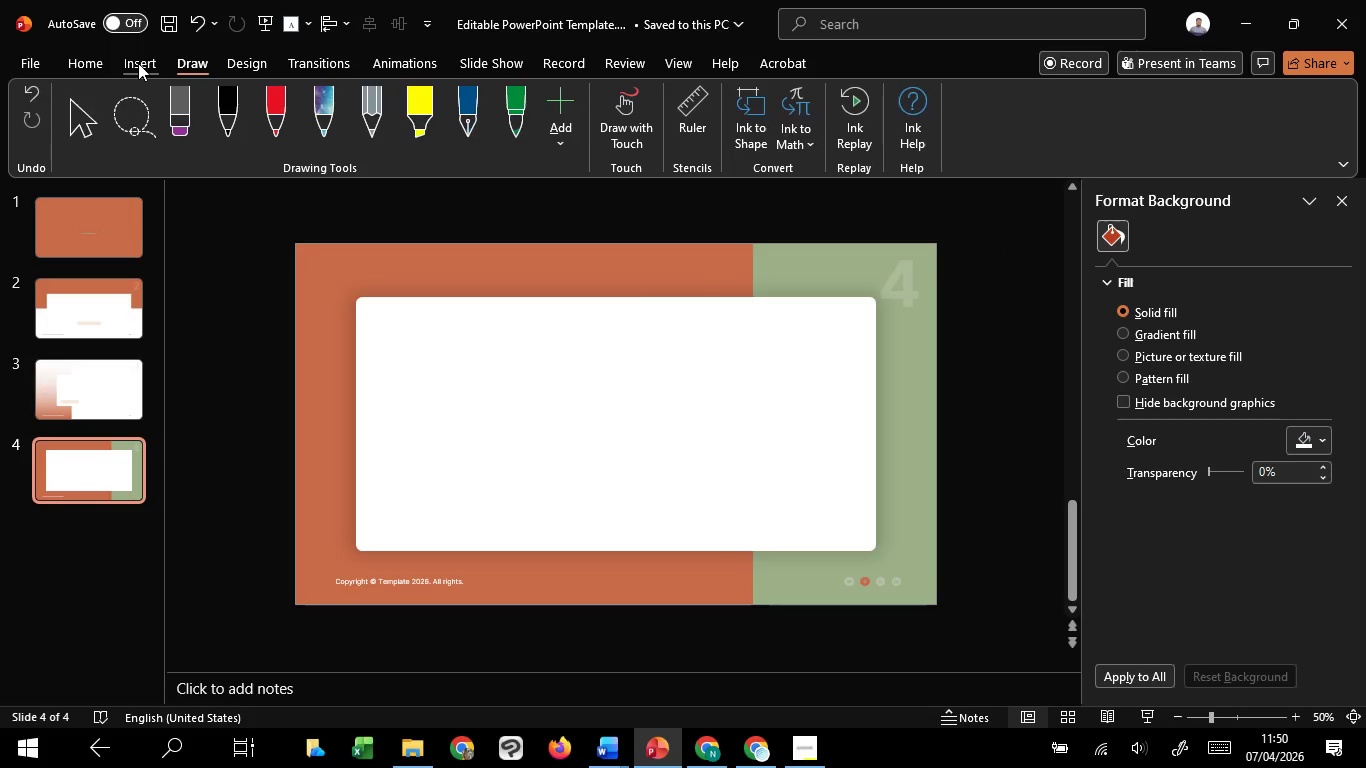 
left_click([138, 63])
 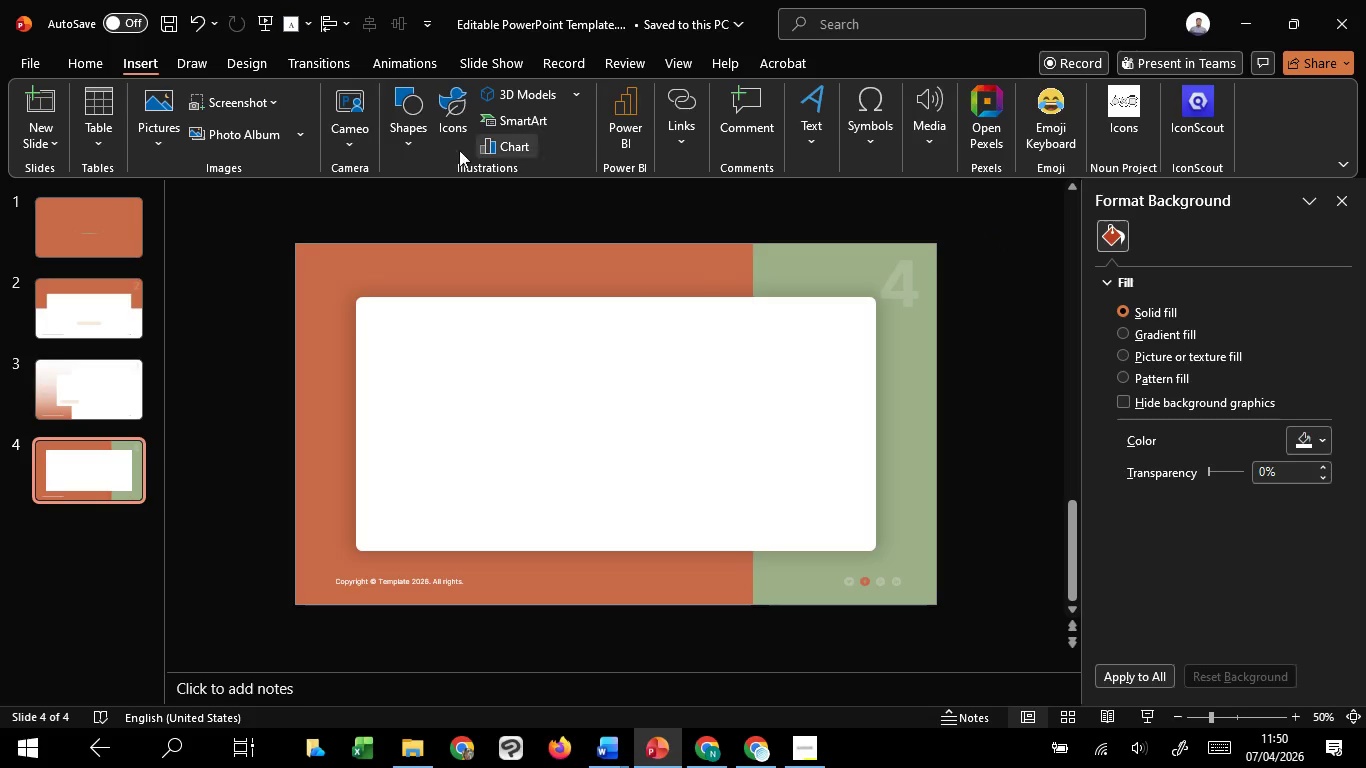 
left_click([408, 155])
 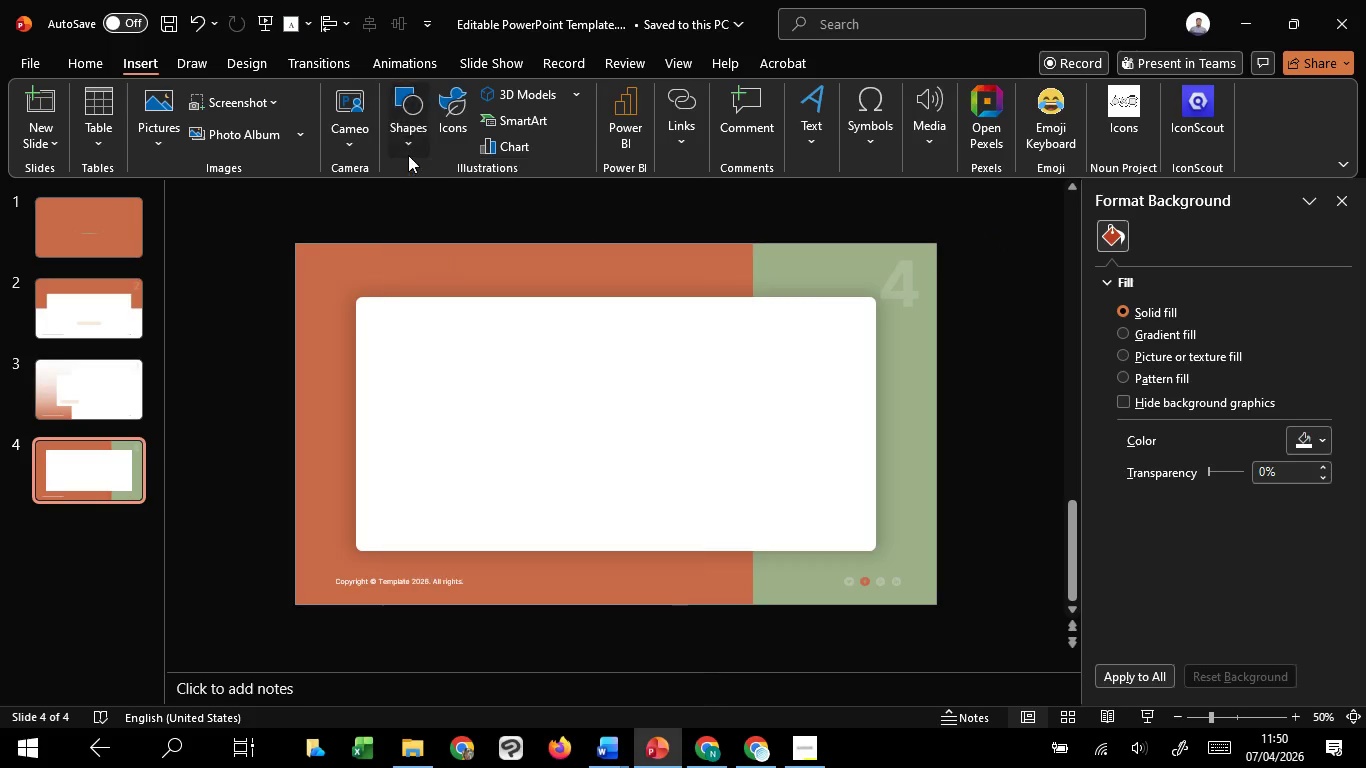 
left_click([408, 155])
 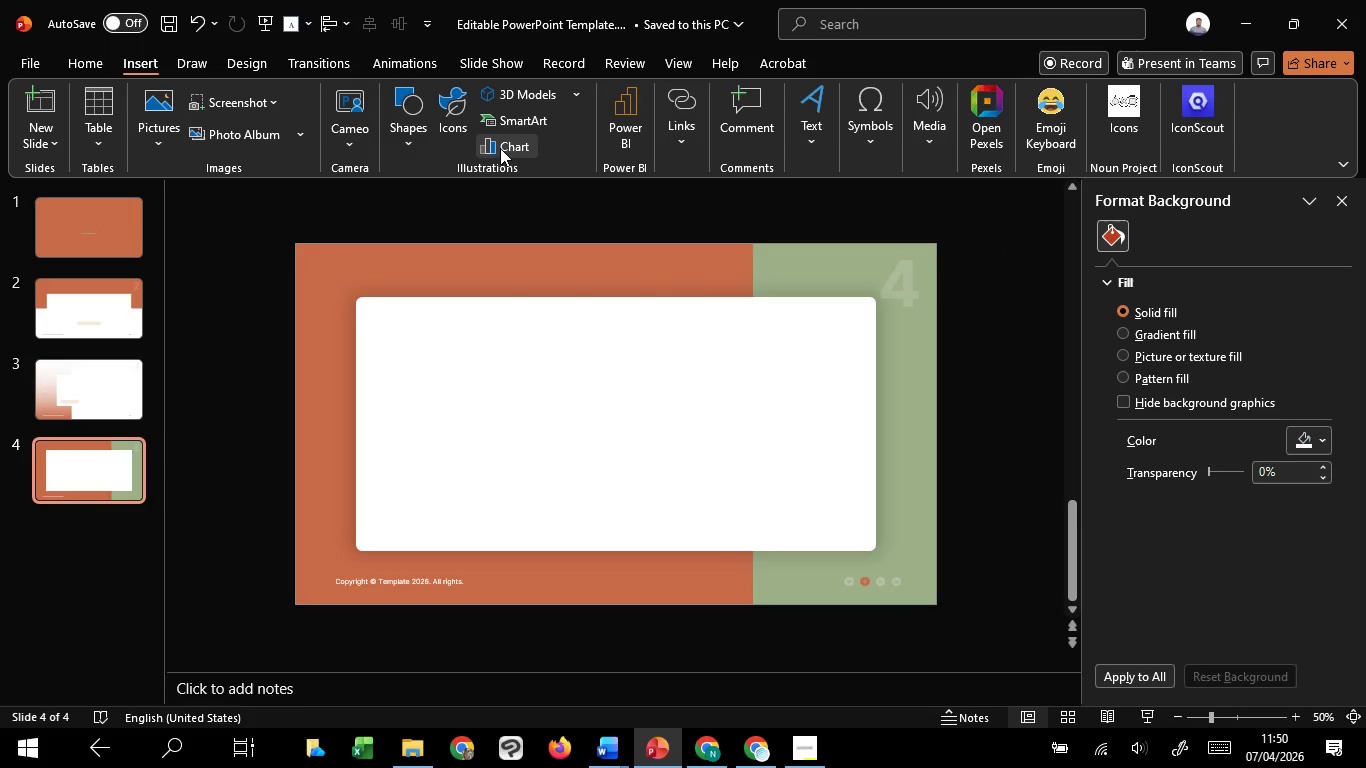 
left_click([500, 148])
 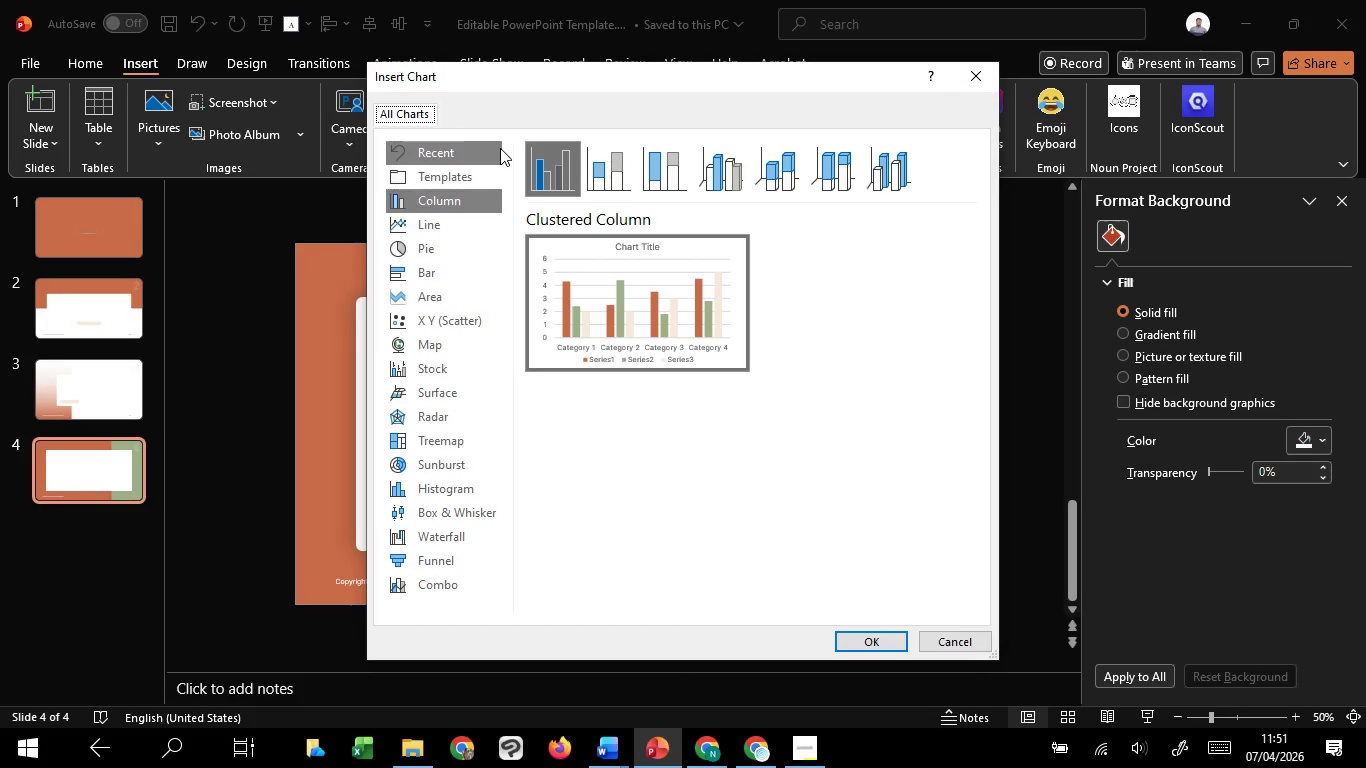 
wait(17.57)
 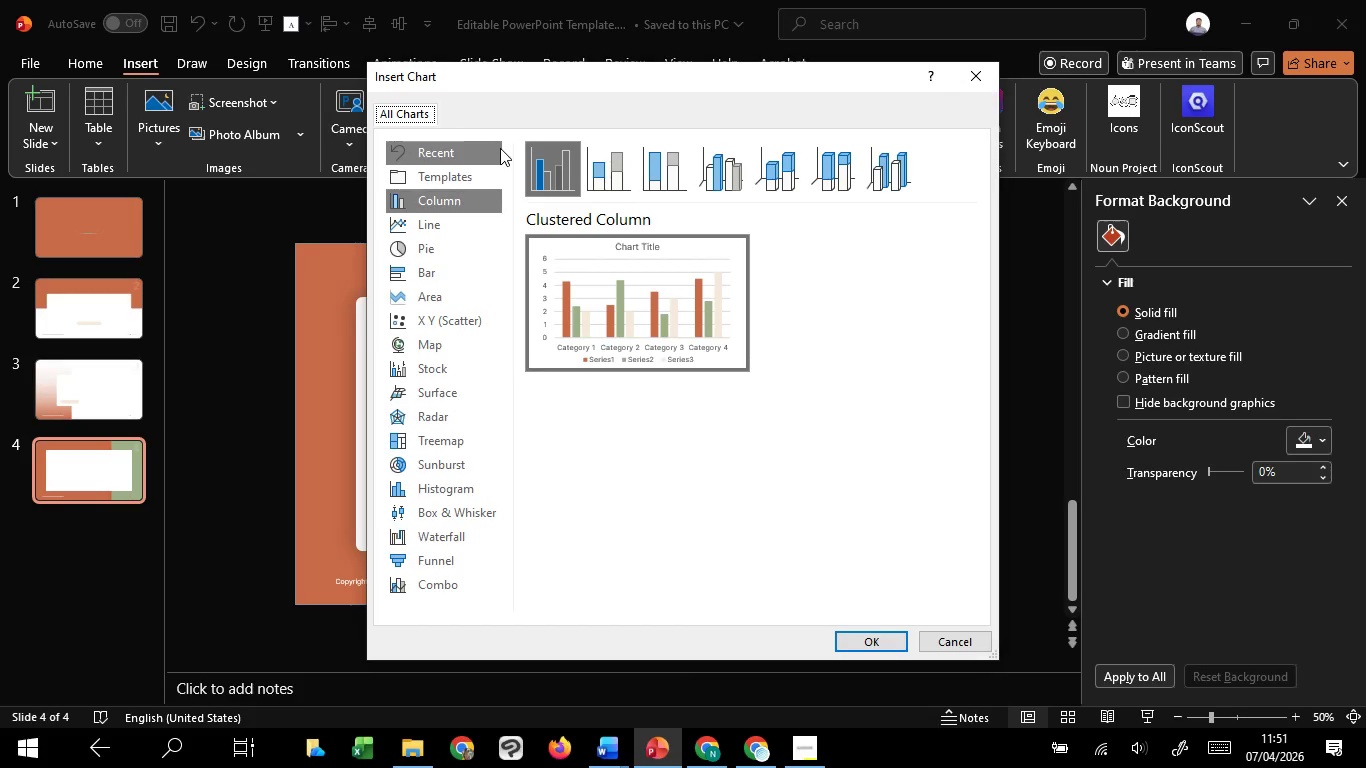 
mouse_move([699, 636])
 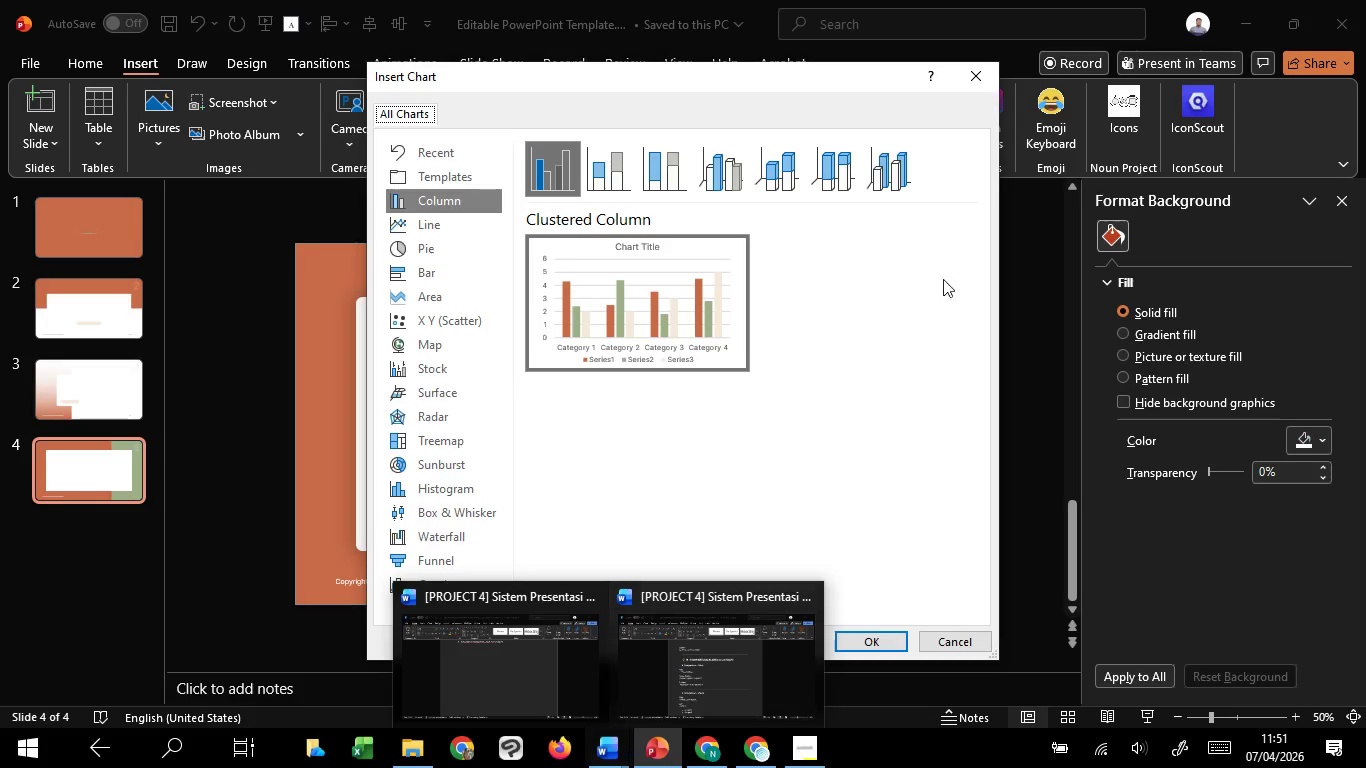 
left_click([978, 84])
 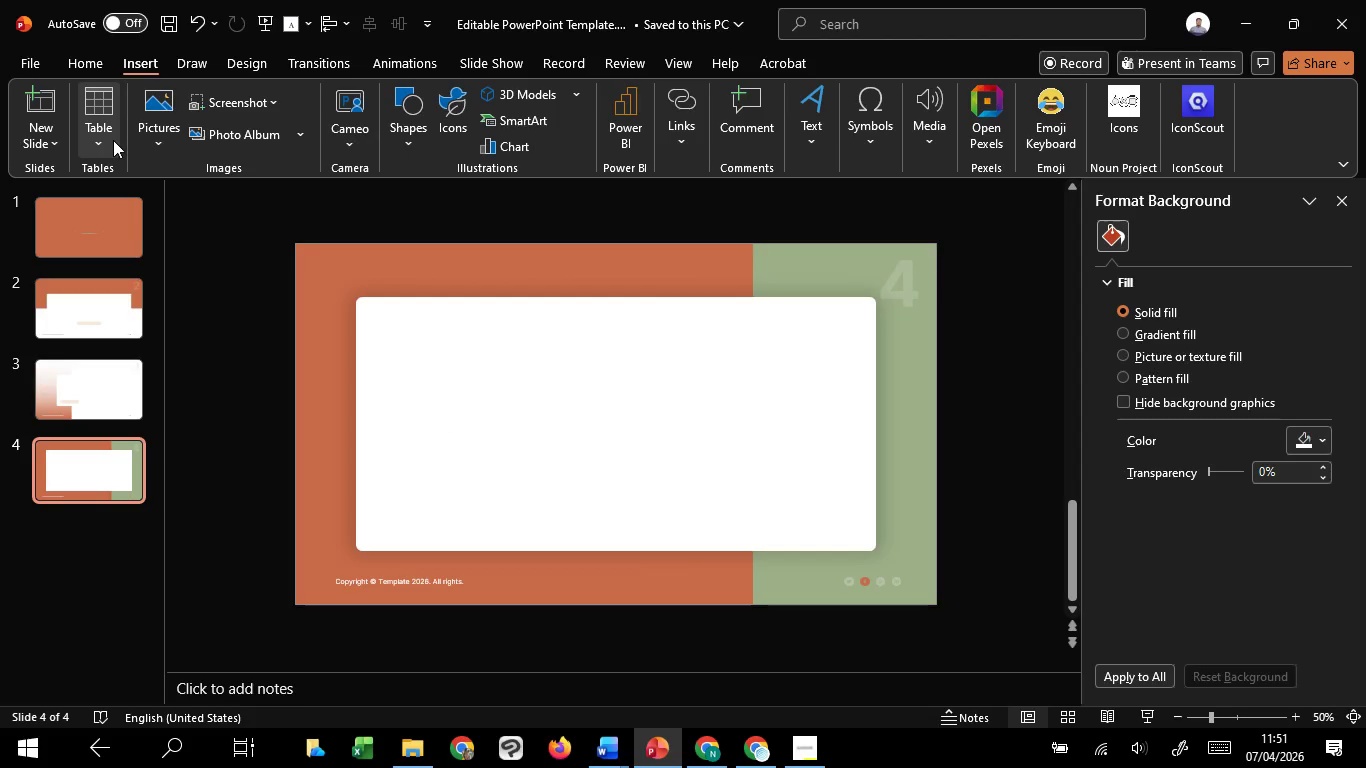 
left_click([112, 139])
 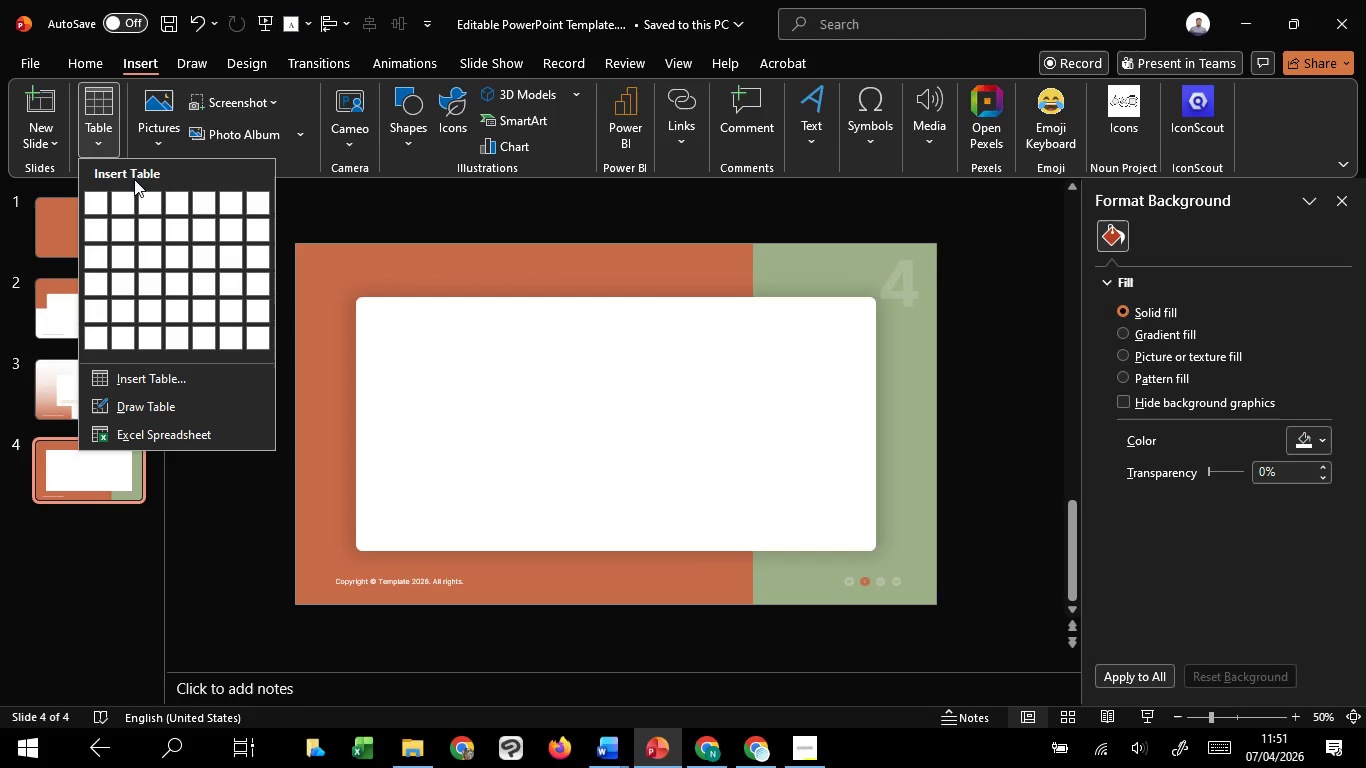 
mouse_move([126, 206])
 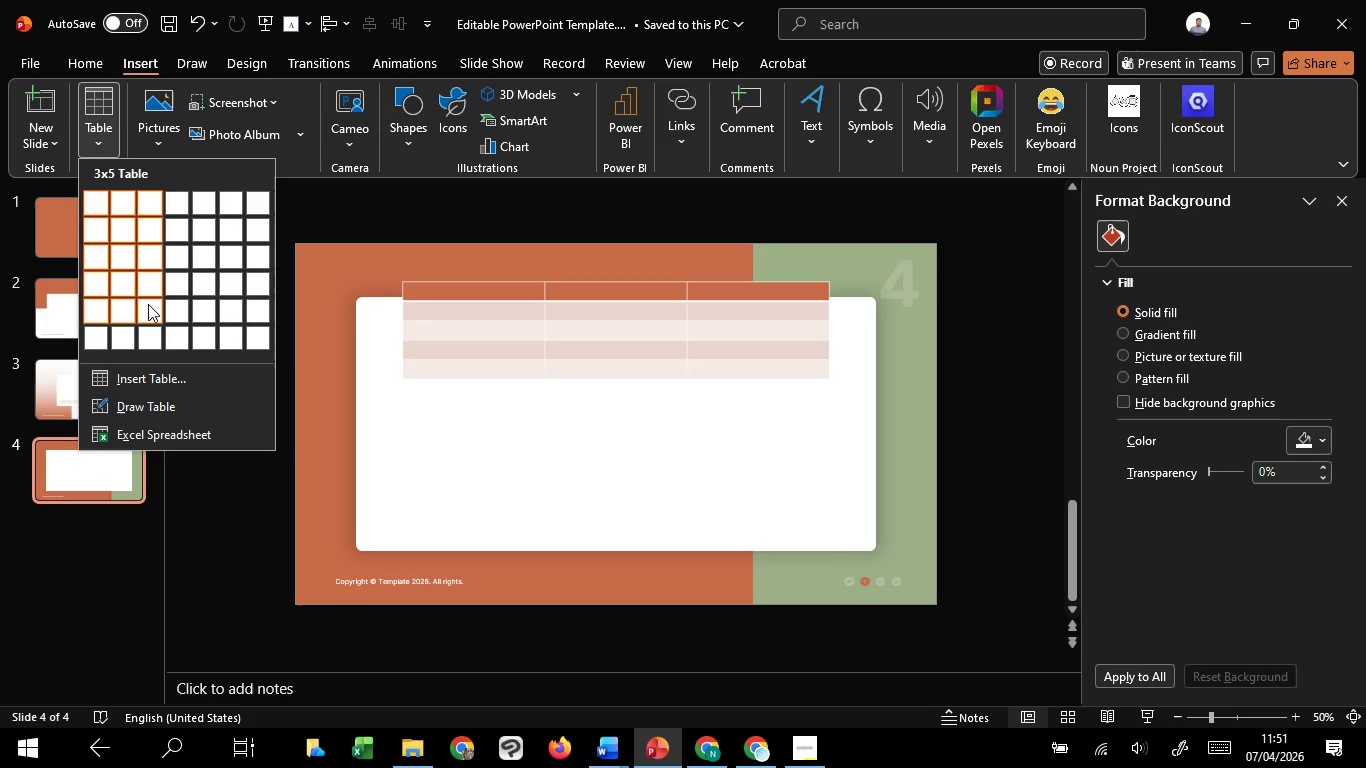 
wait(15.65)
 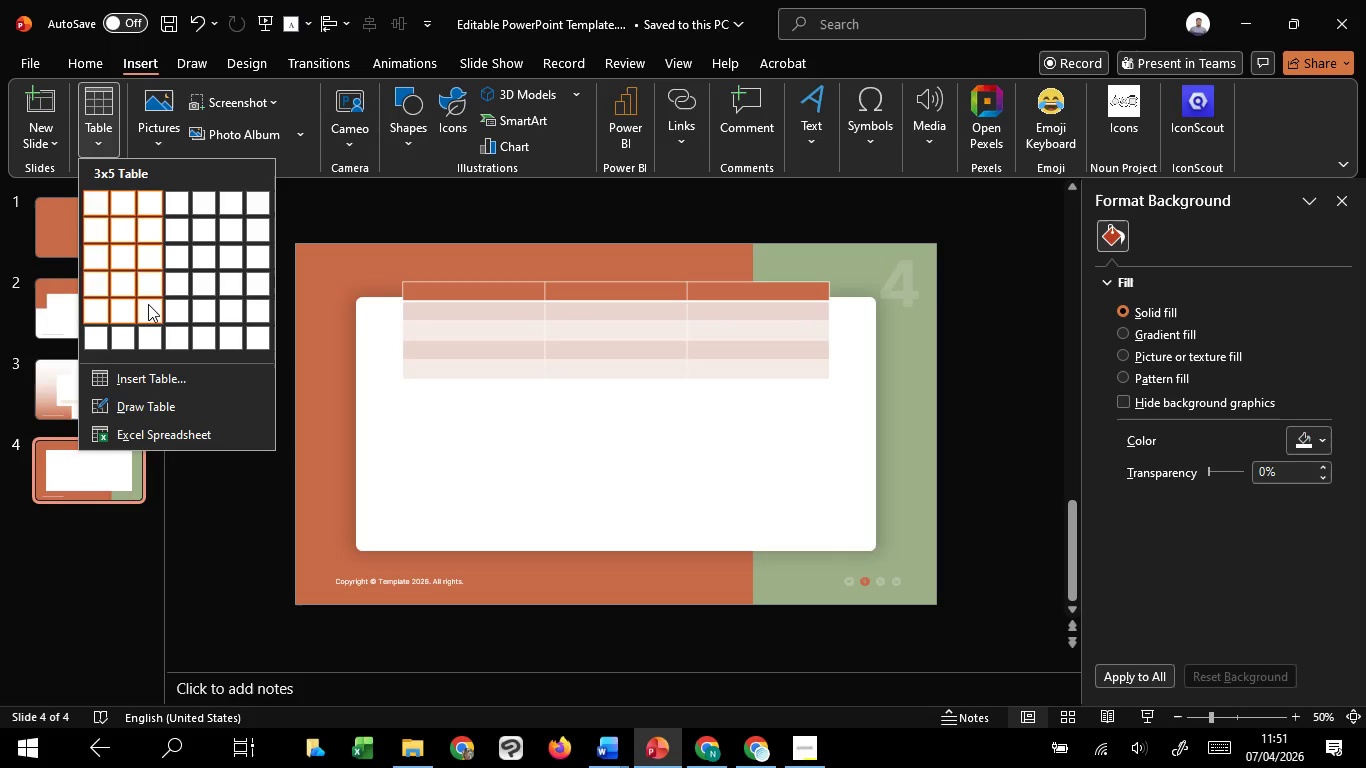 
left_click([148, 341])
 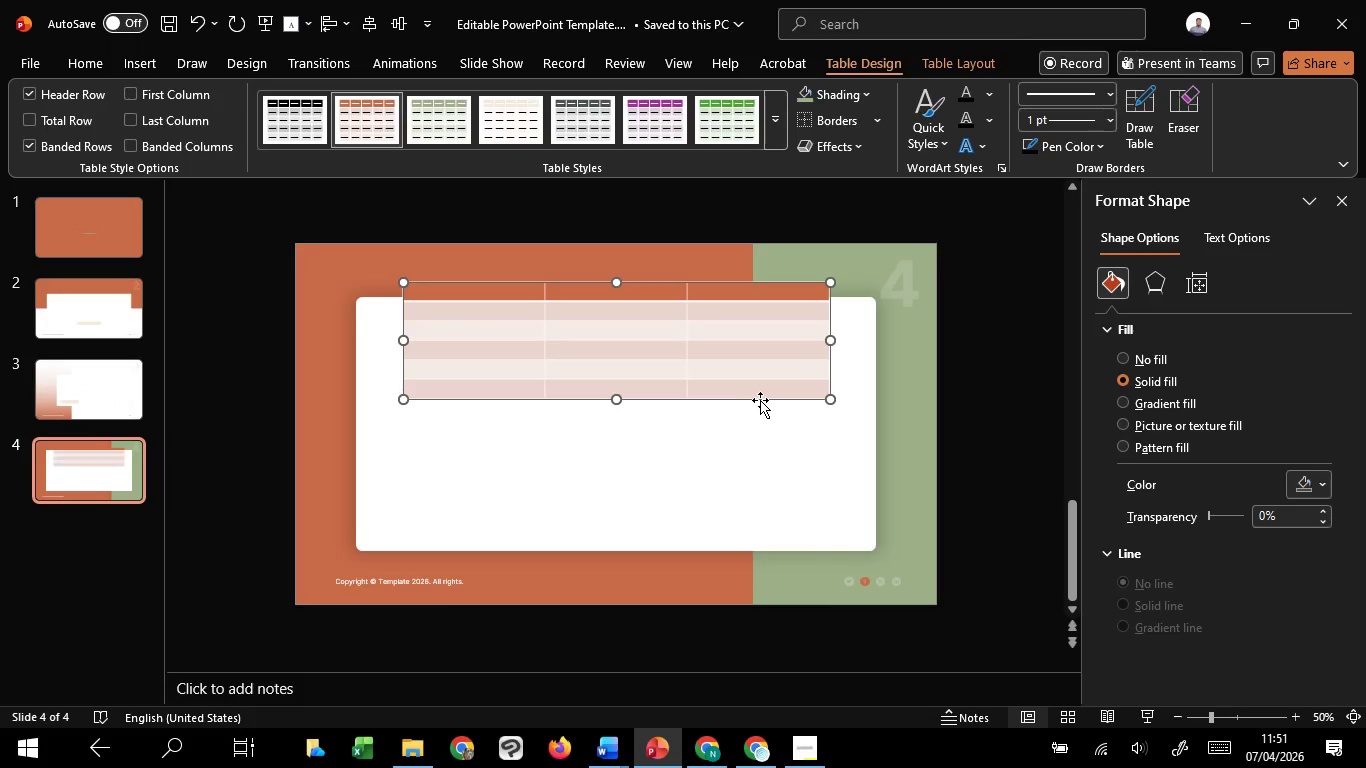 
left_click_drag(start_coordinate=[760, 400], to_coordinate=[749, 517])
 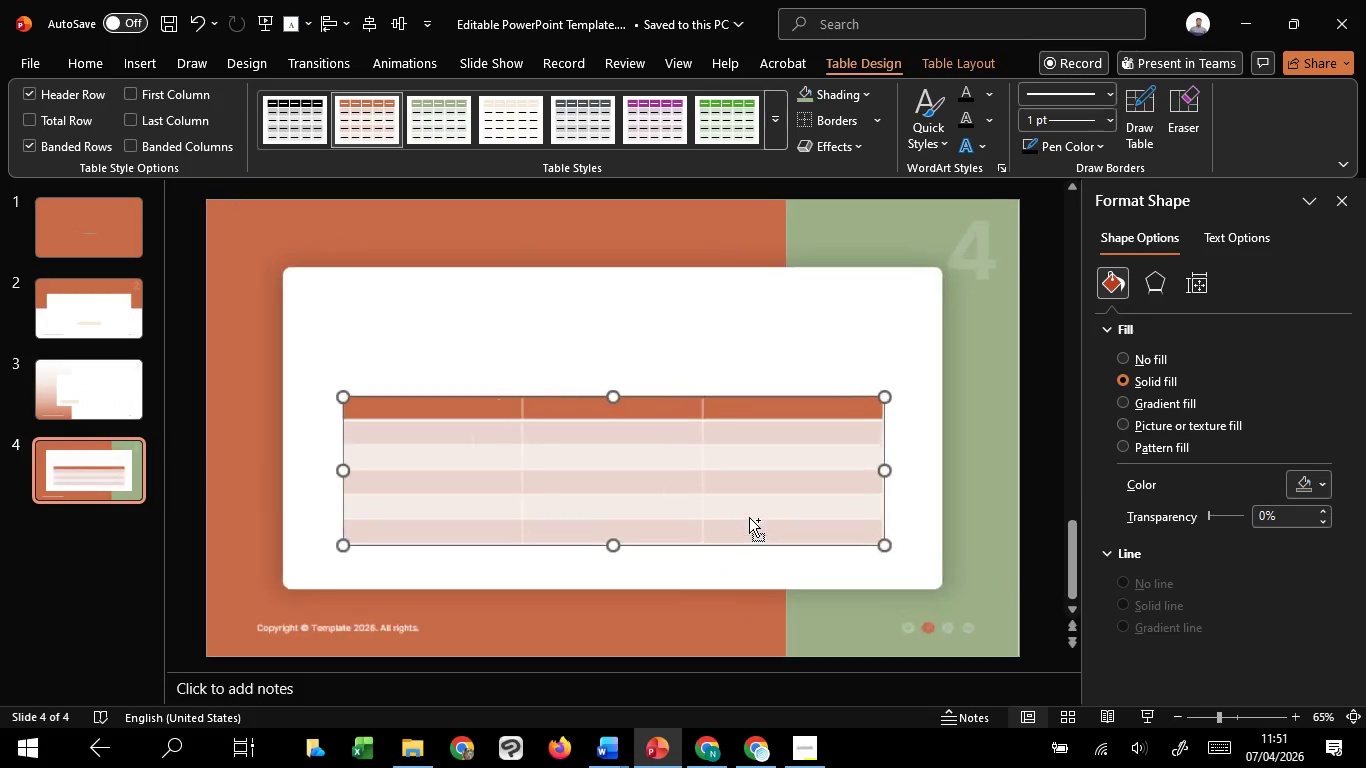 
hold_key(key=ShiftLeft, duration=1.52)
 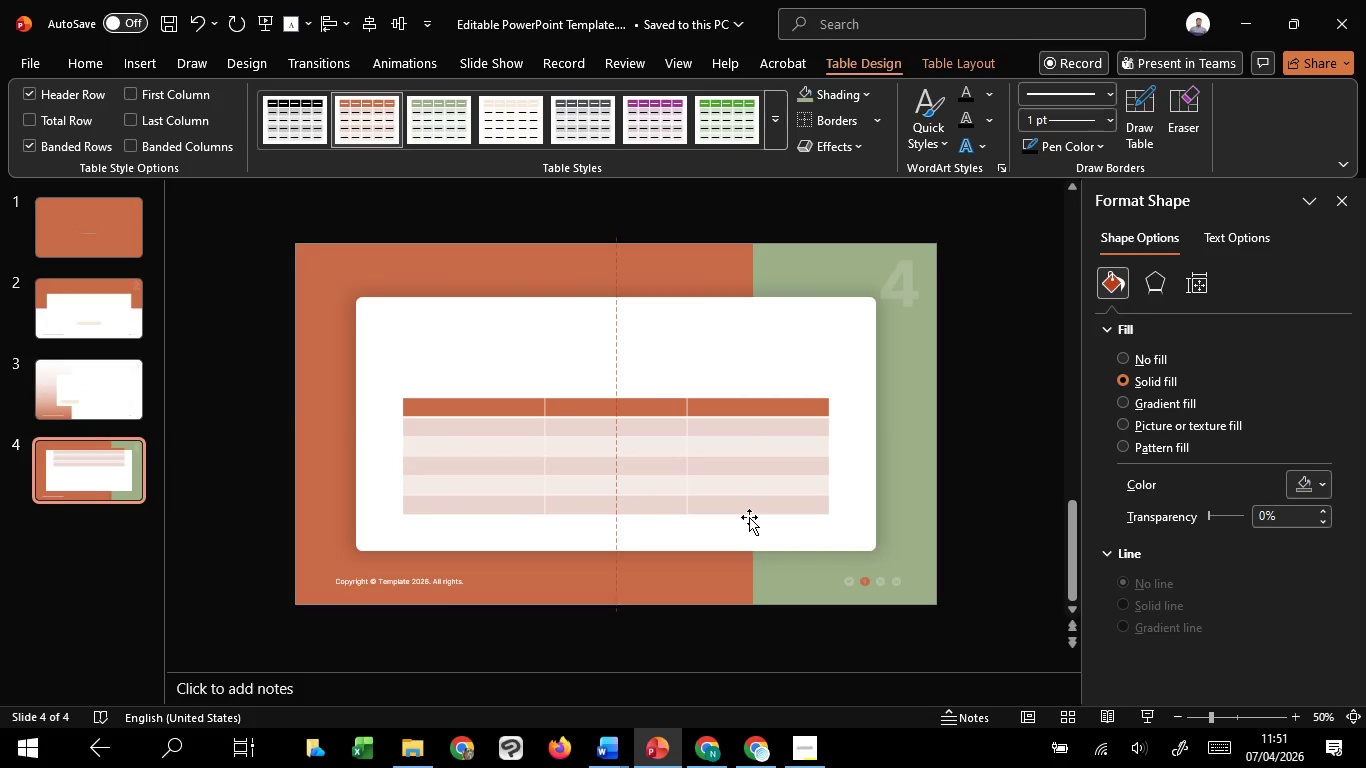 
hold_key(key=ShiftLeft, duration=0.86)
 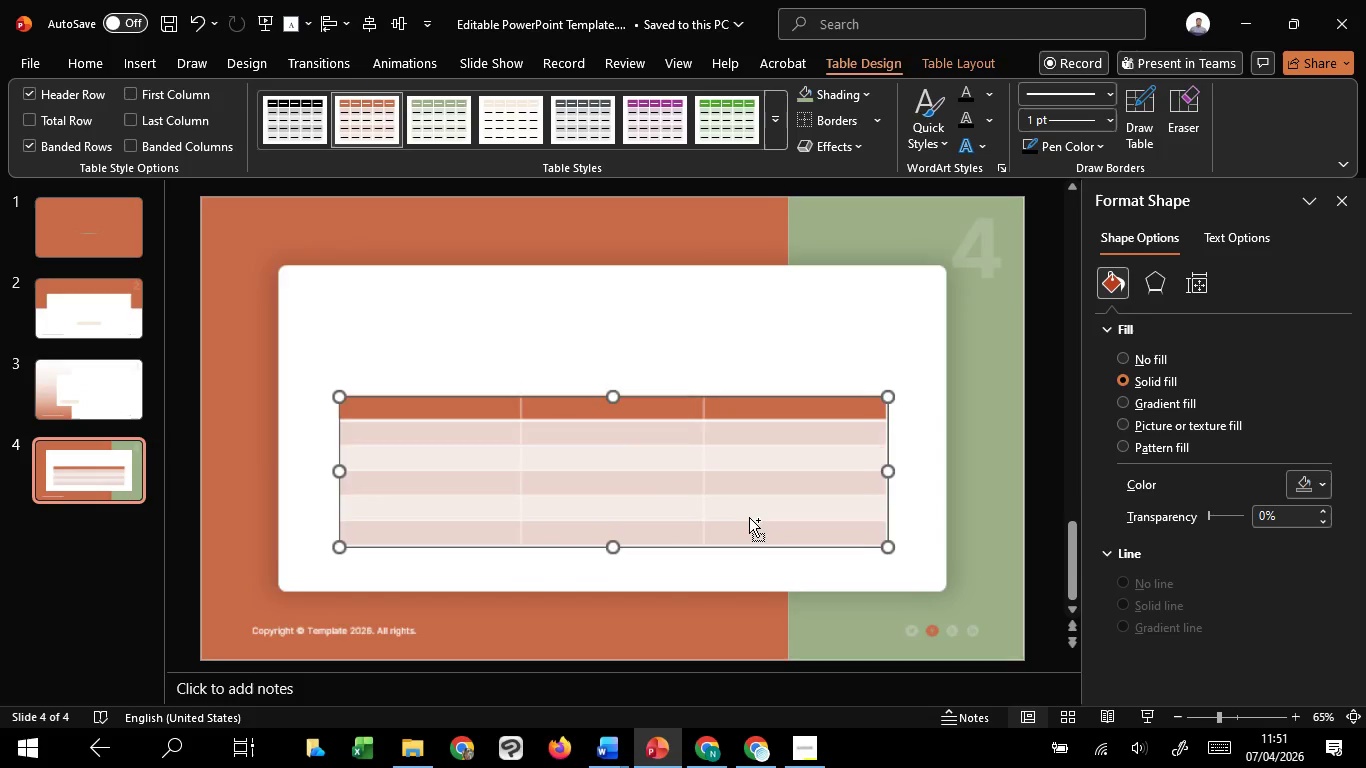 
hold_key(key=ShiftLeft, duration=7.24)
hold_key(key=ControlLeft, duration=1.52)
scroll: coordinate [749, 517], scroll_direction: up, amount: 1.0
 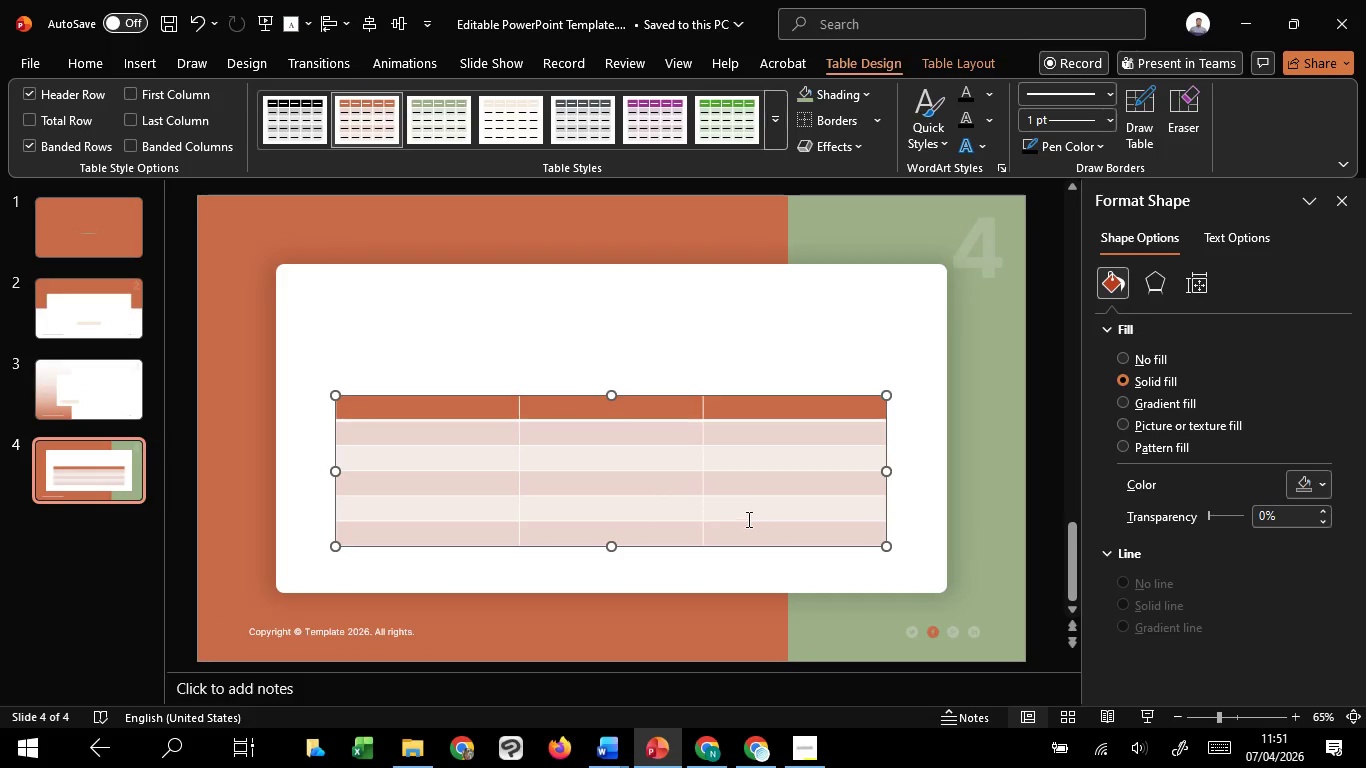 
hold_key(key=ControlLeft, duration=1.5)
 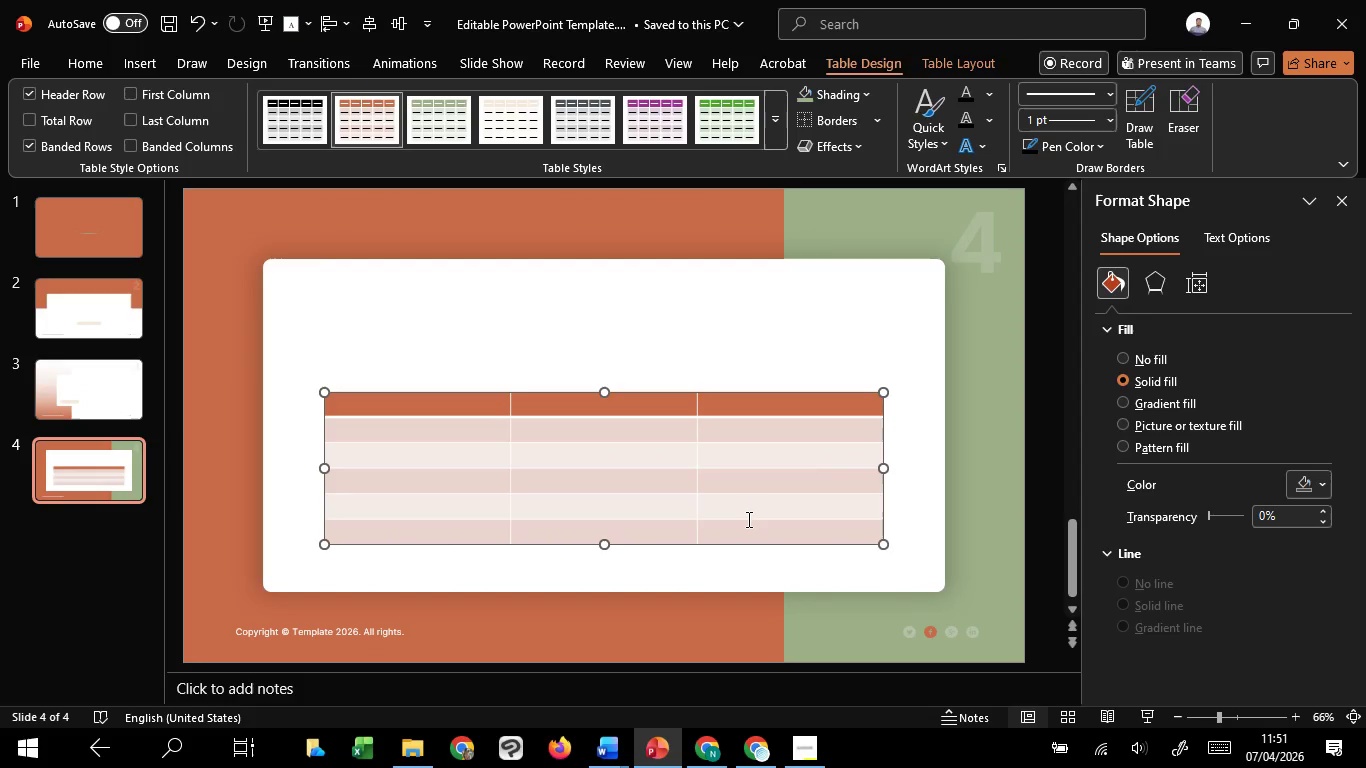 
scroll: coordinate [747, 519], scroll_direction: up, amount: 1.0
 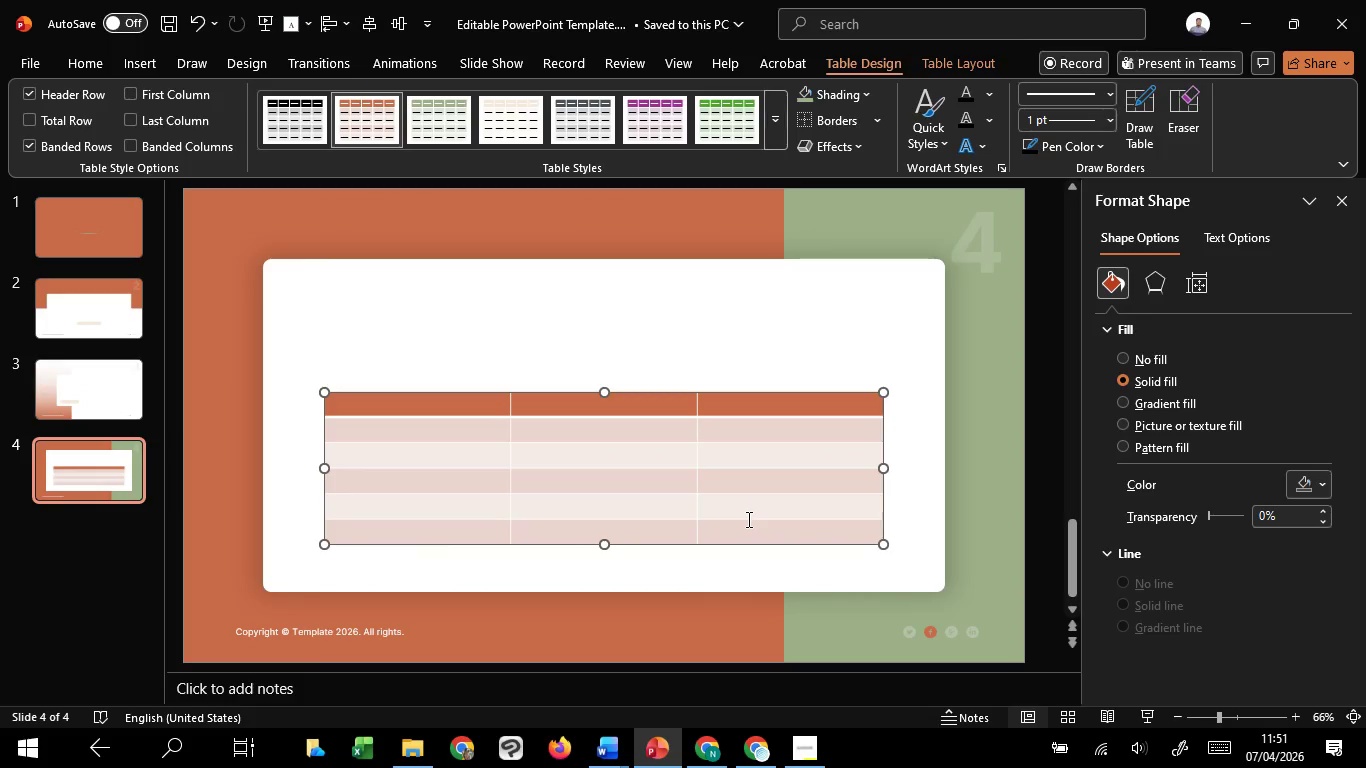 
hold_key(key=ControlLeft, duration=0.83)
 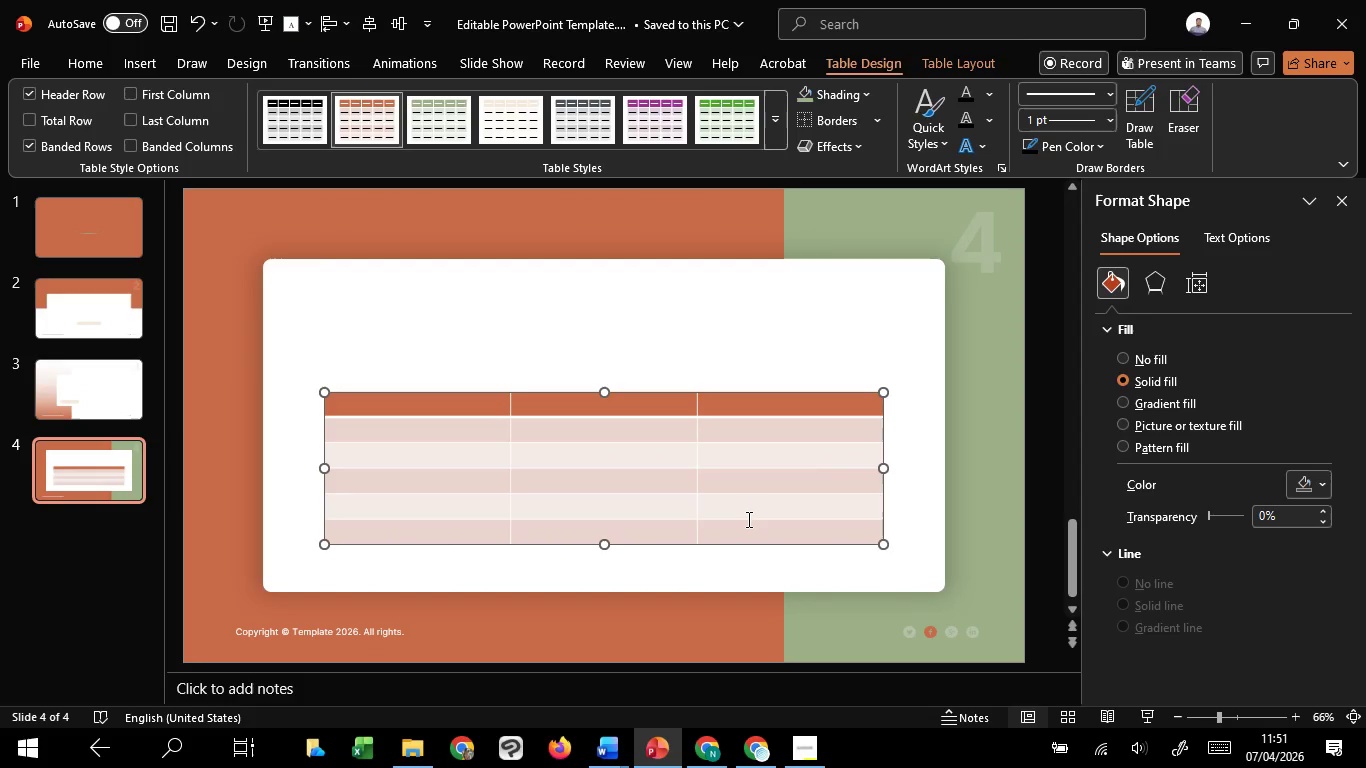 
hold_key(key=ControlLeft, duration=0.34)
 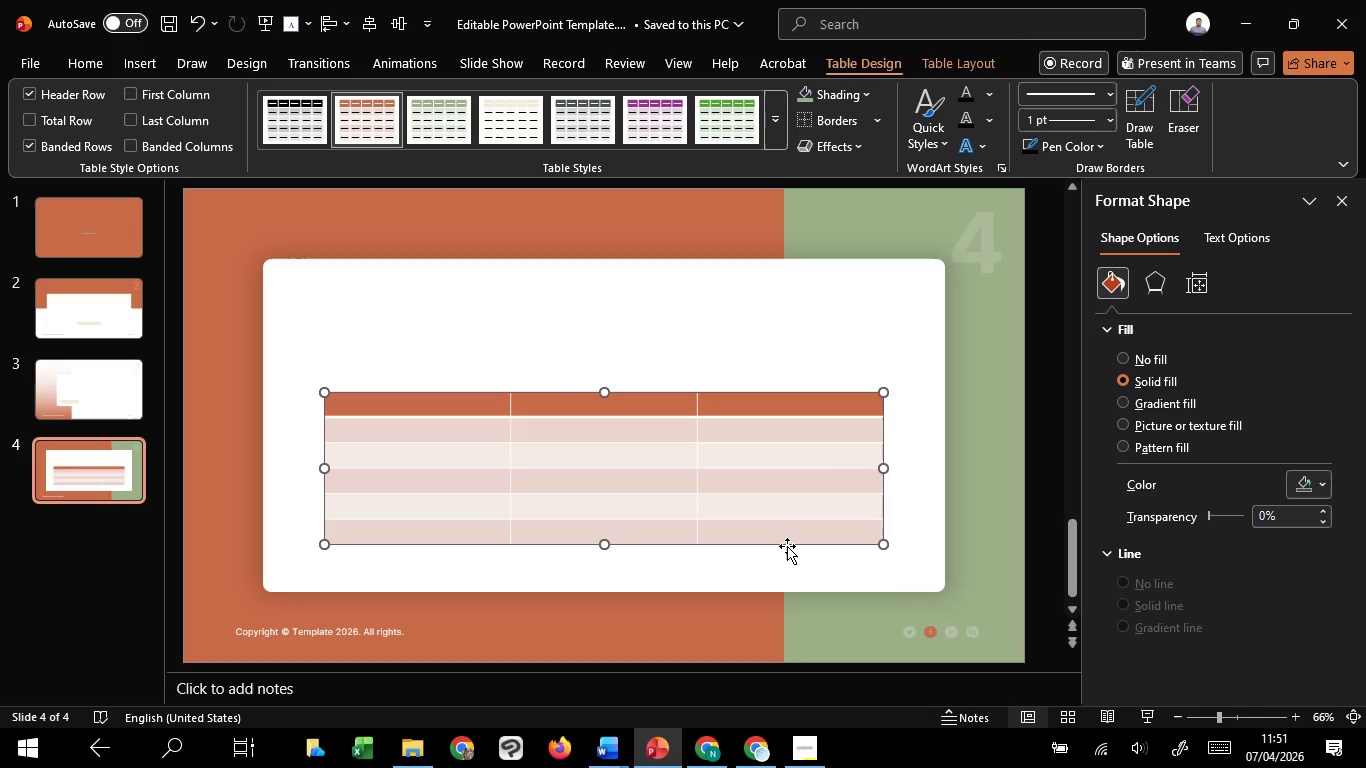 
left_click_drag(start_coordinate=[794, 543], to_coordinate=[797, 556])
 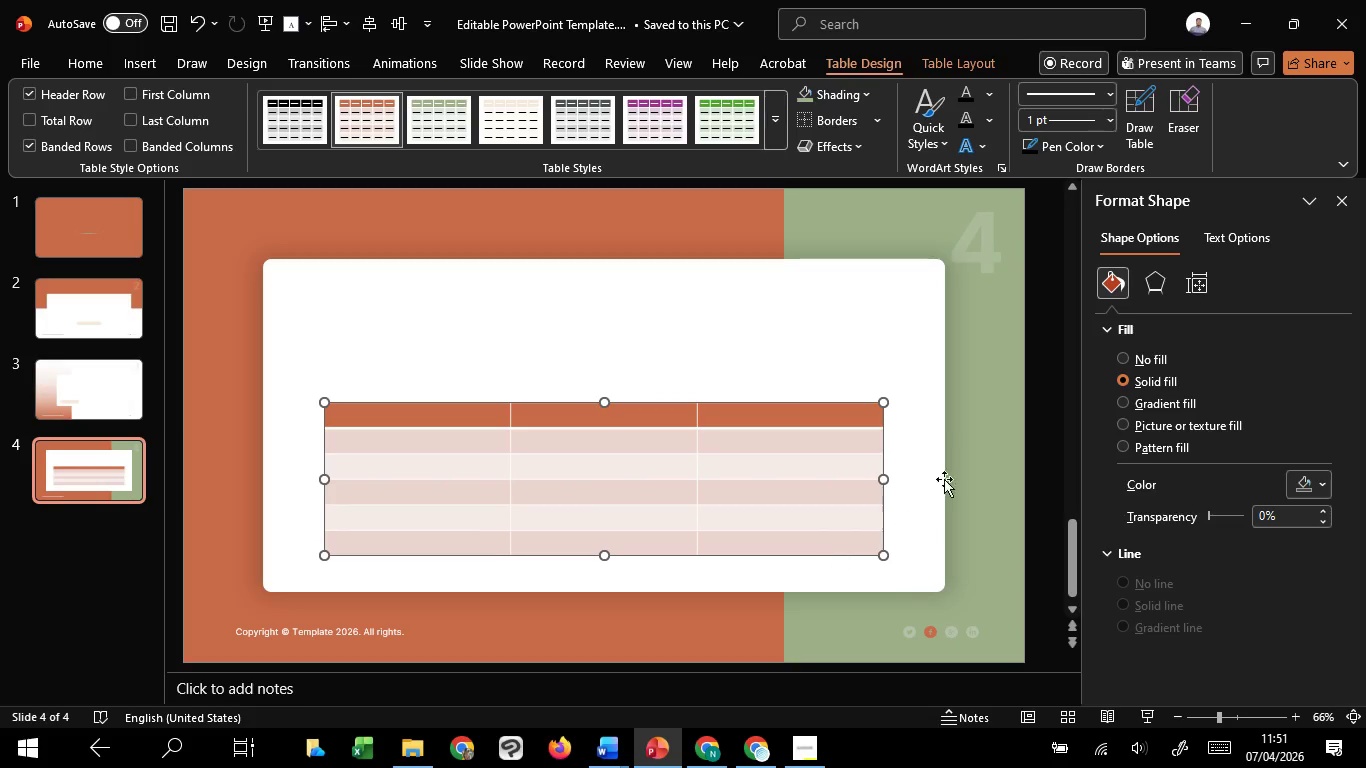 
hold_key(key=ShiftLeft, duration=0.86)
 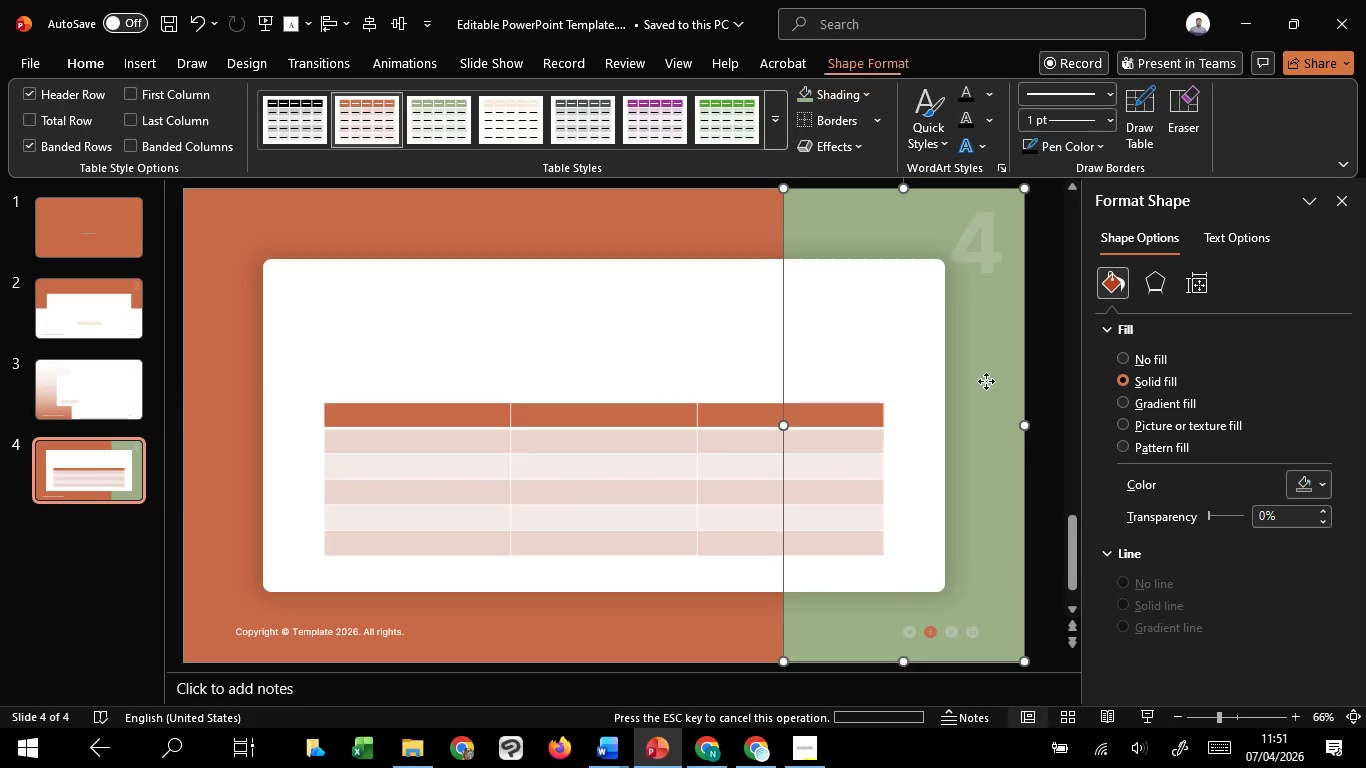 
hold_key(key=ShiftLeft, duration=3.16)
double_click([869, 360])
 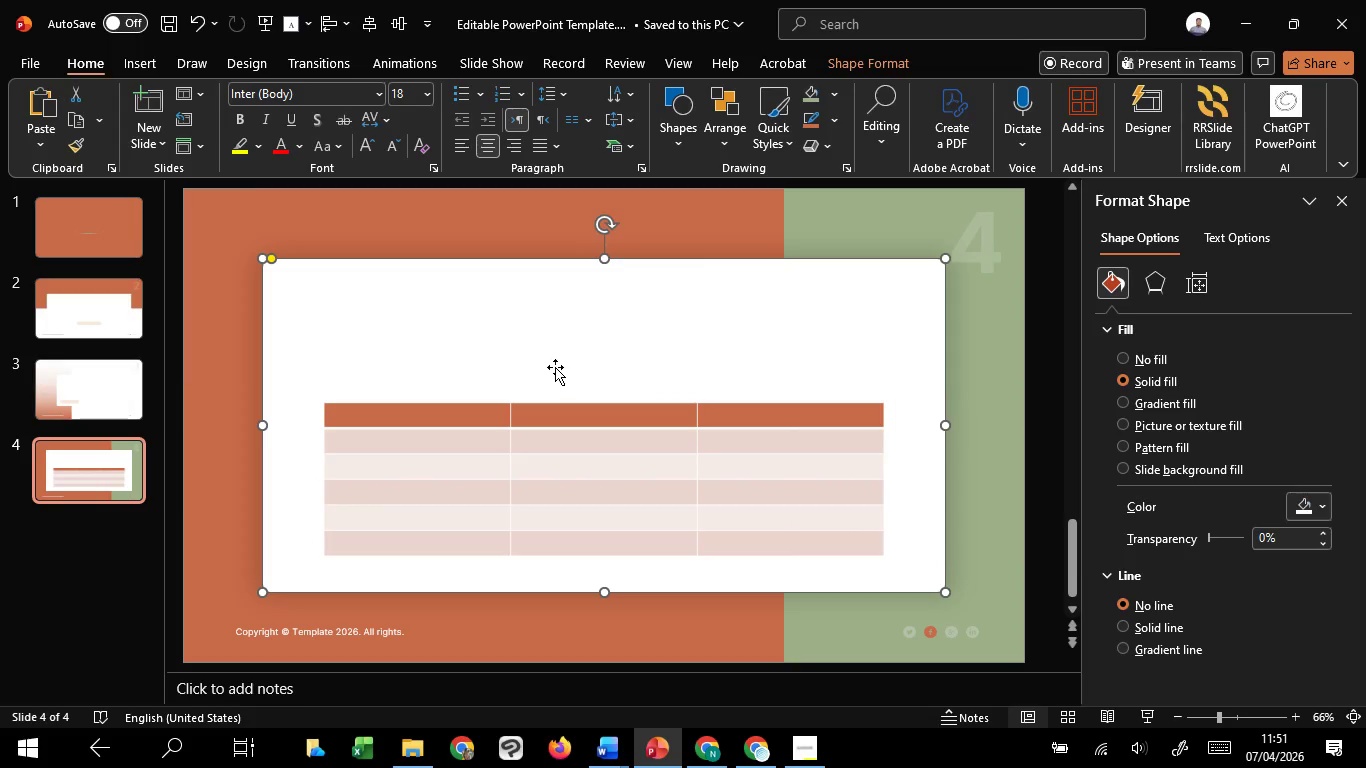 
hold_key(key=ControlLeft, duration=0.47)
 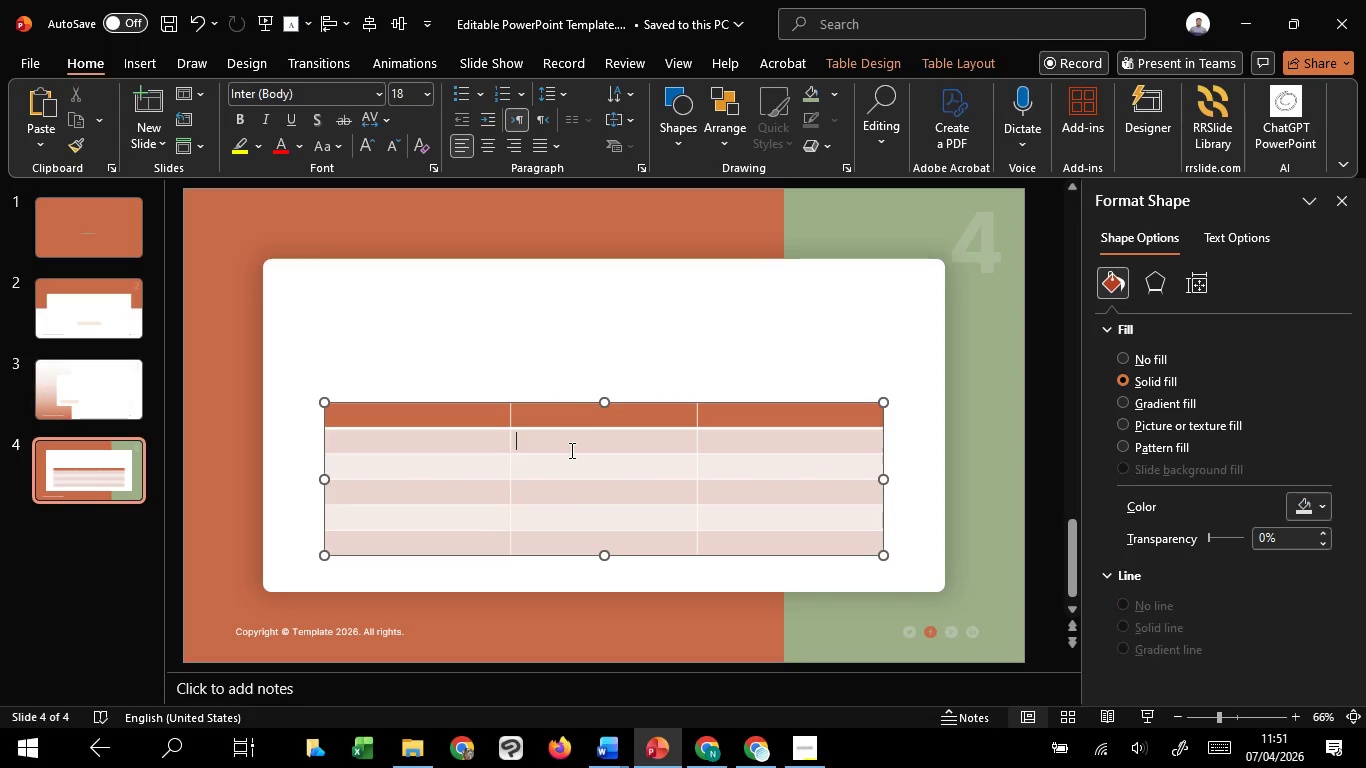 
left_click([570, 450])
 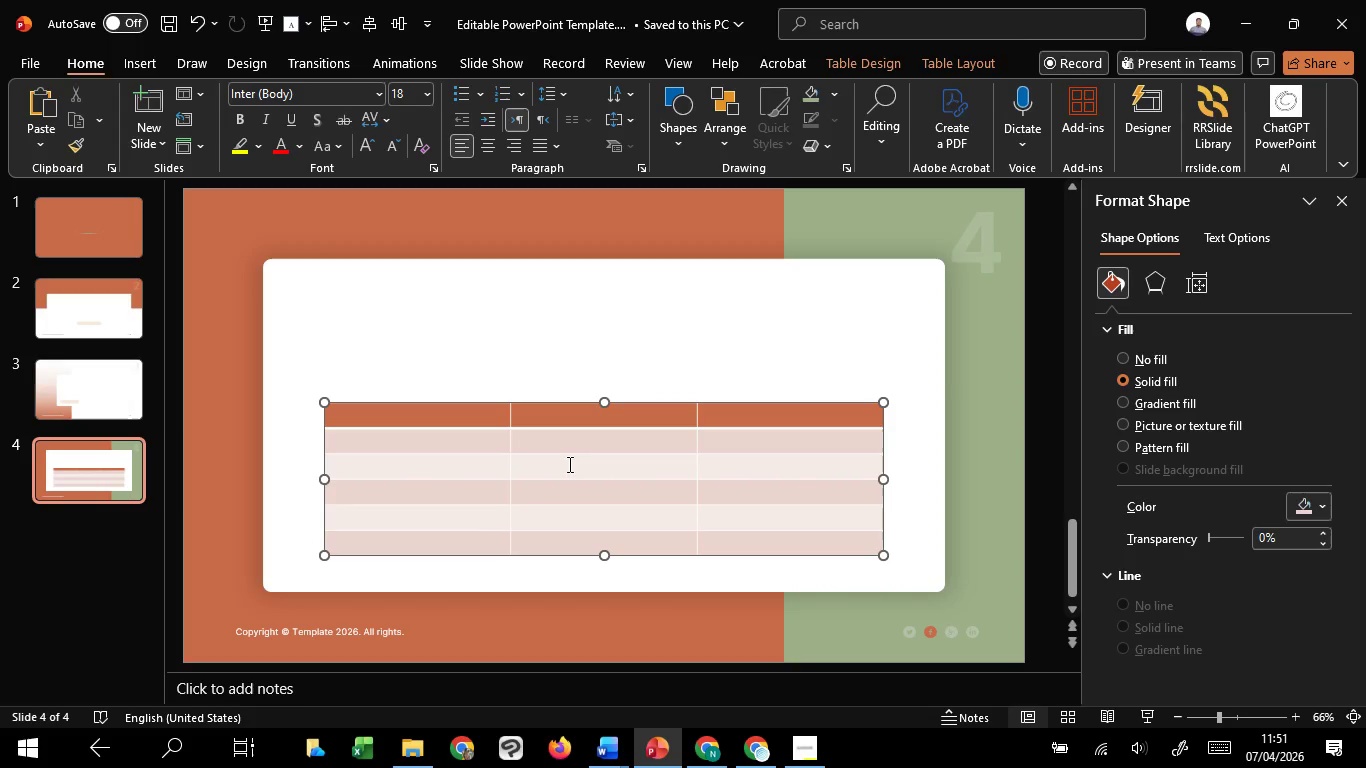 
hold_key(key=ShiftLeft, duration=0.47)
 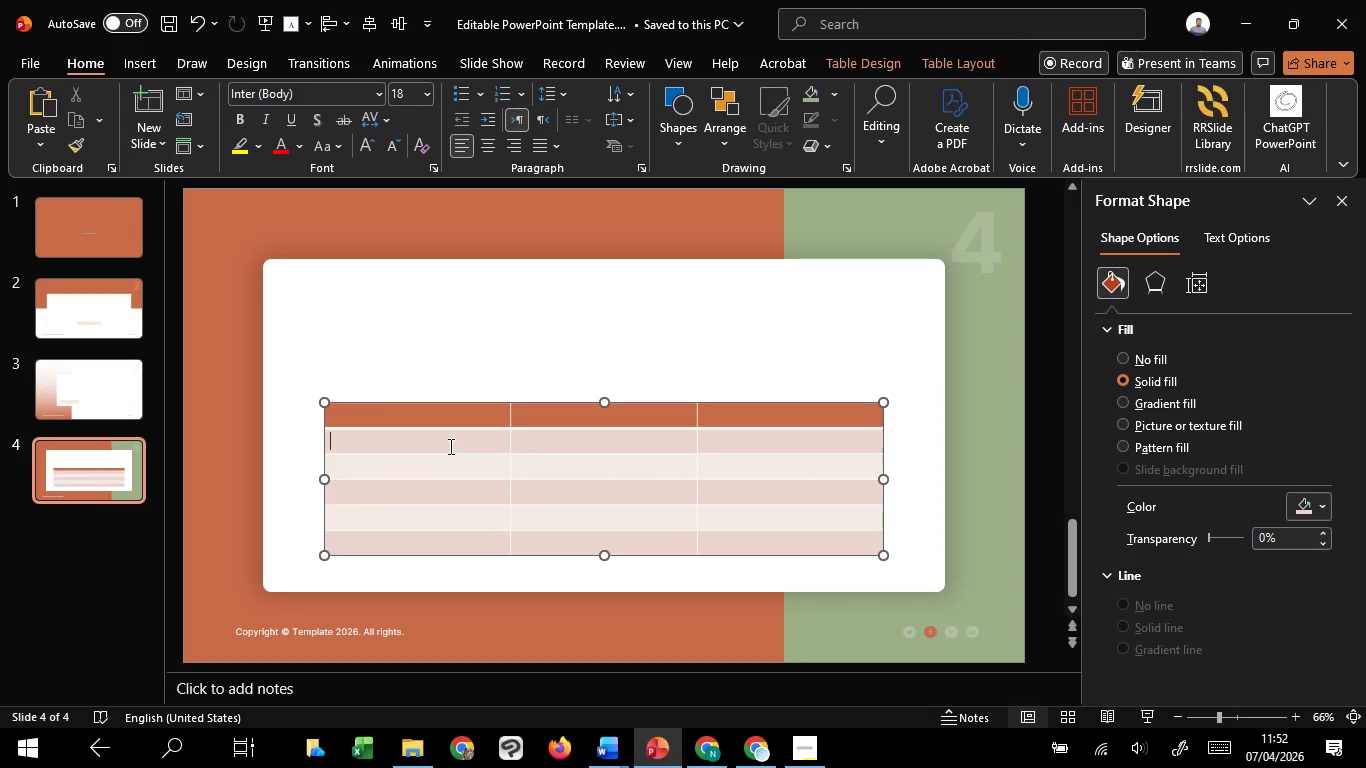 
left_click_drag(start_coordinate=[449, 446], to_coordinate=[777, 546])
 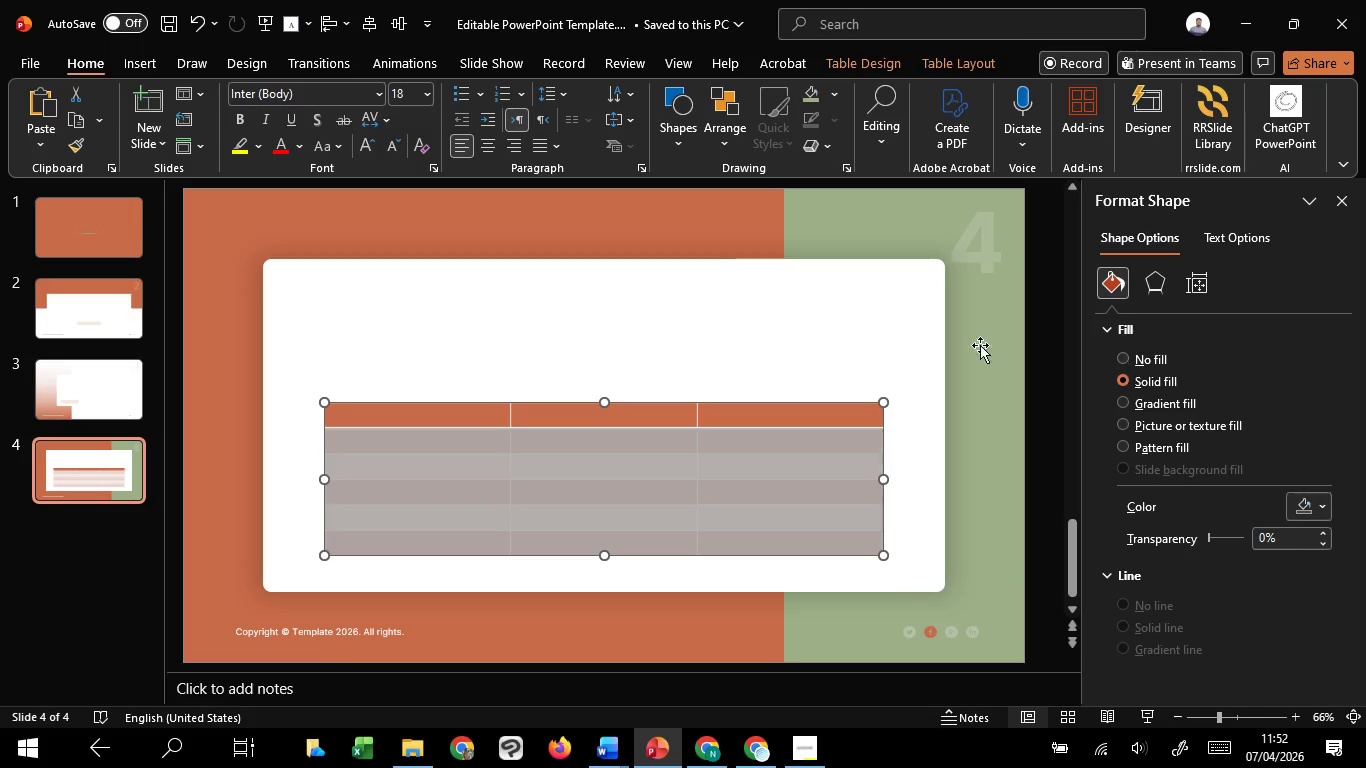 
left_click([849, 66])
 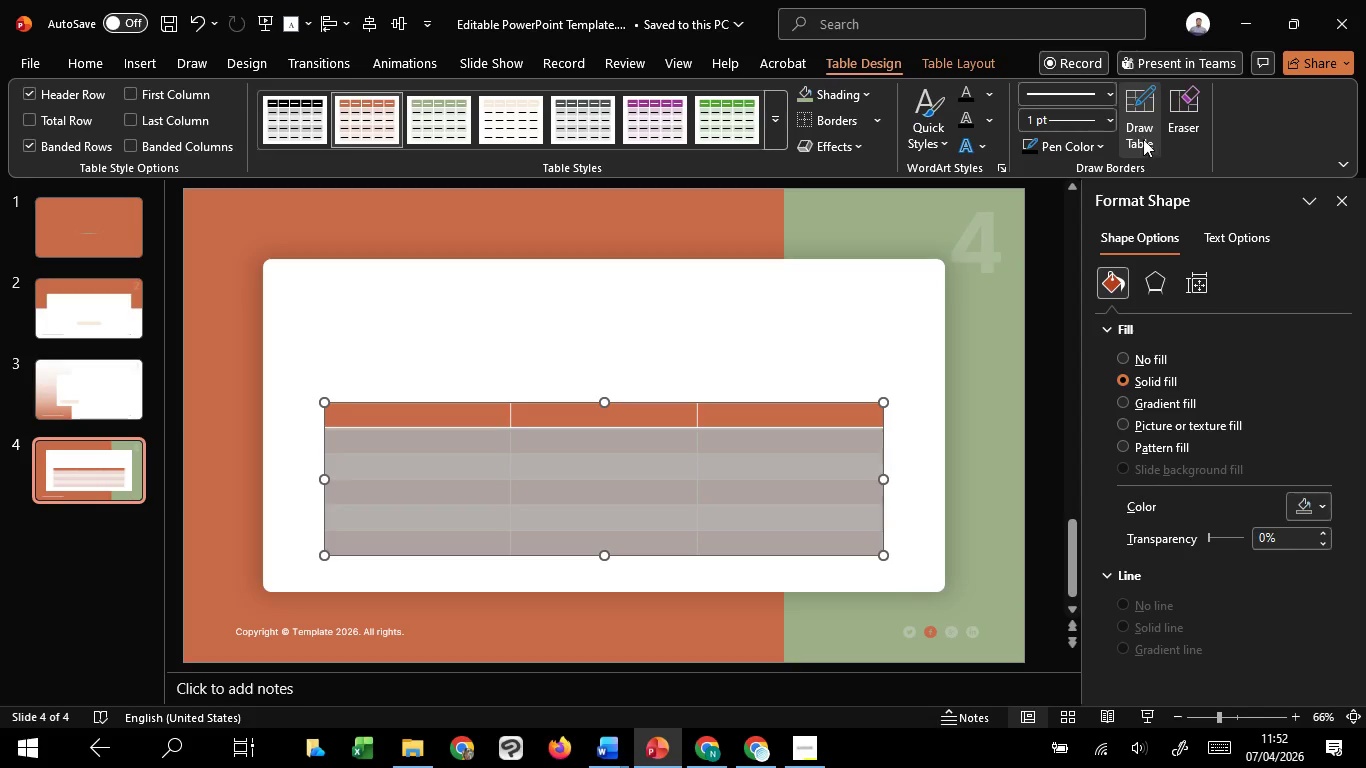 
wait(5.7)
 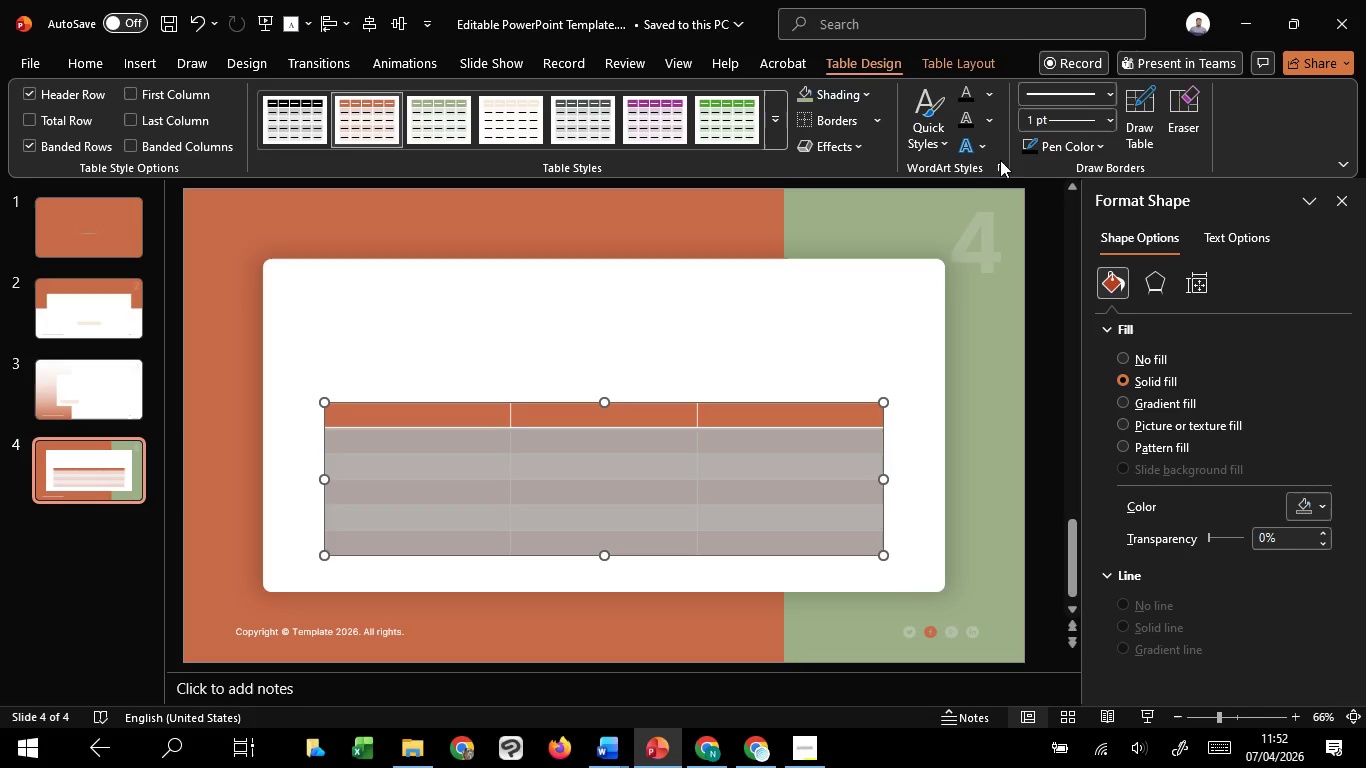 
left_click([963, 76])
 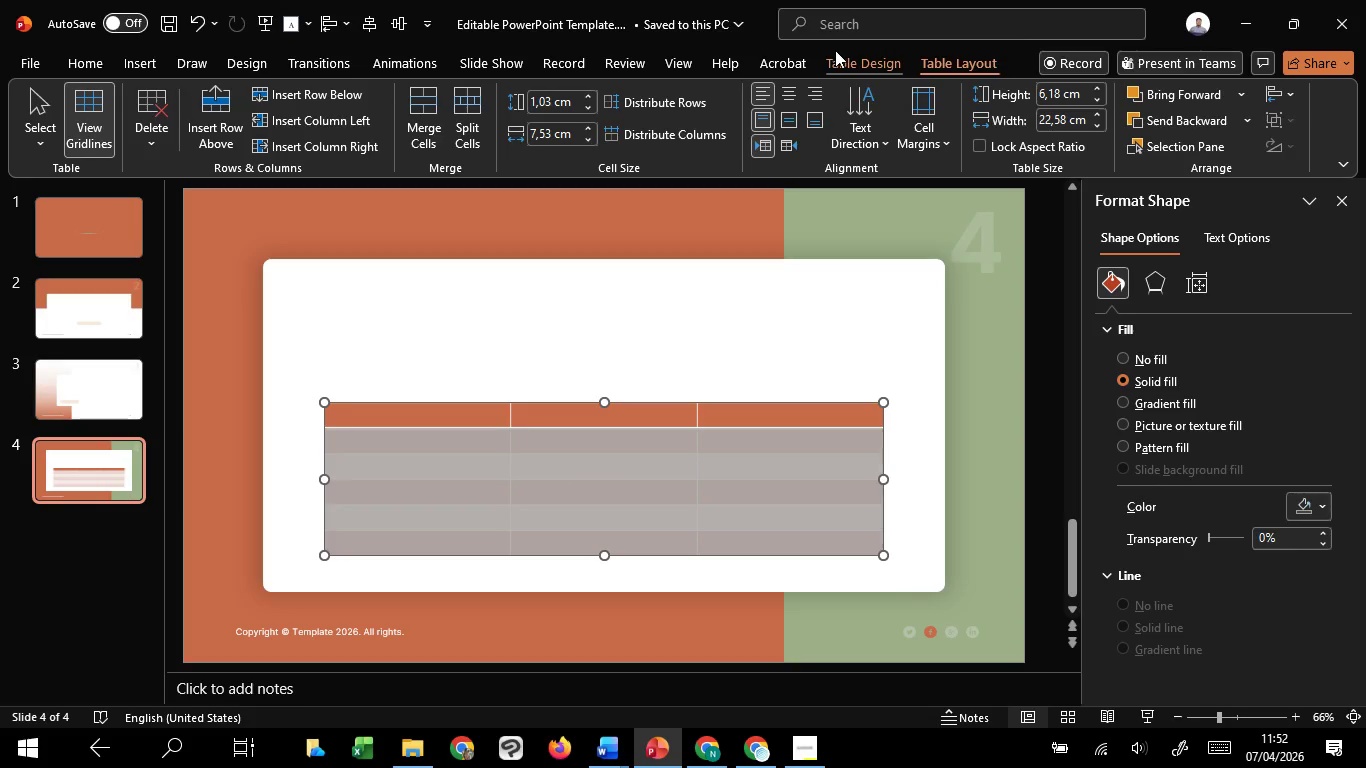 
left_click_drag(start_coordinate=[835, 50], to_coordinate=[847, 53])
 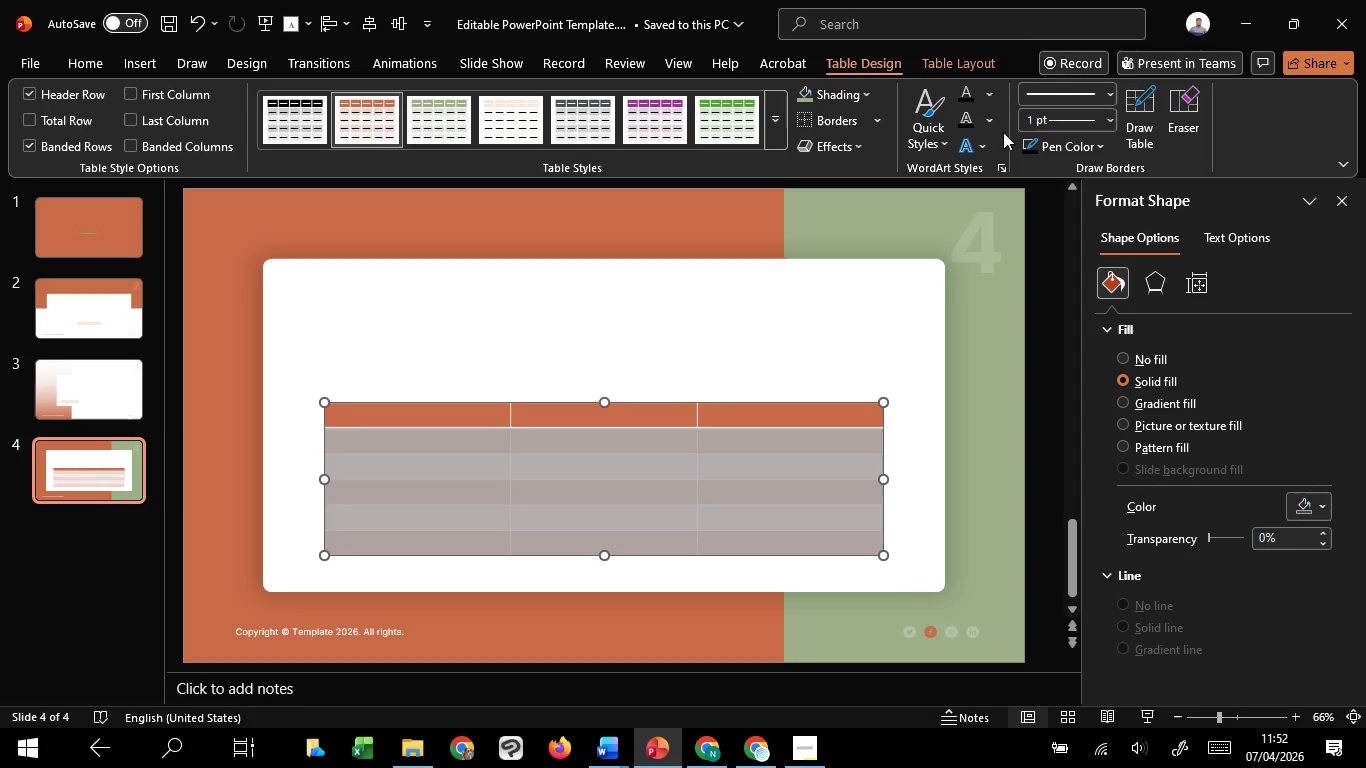 
mouse_move([977, 136])
 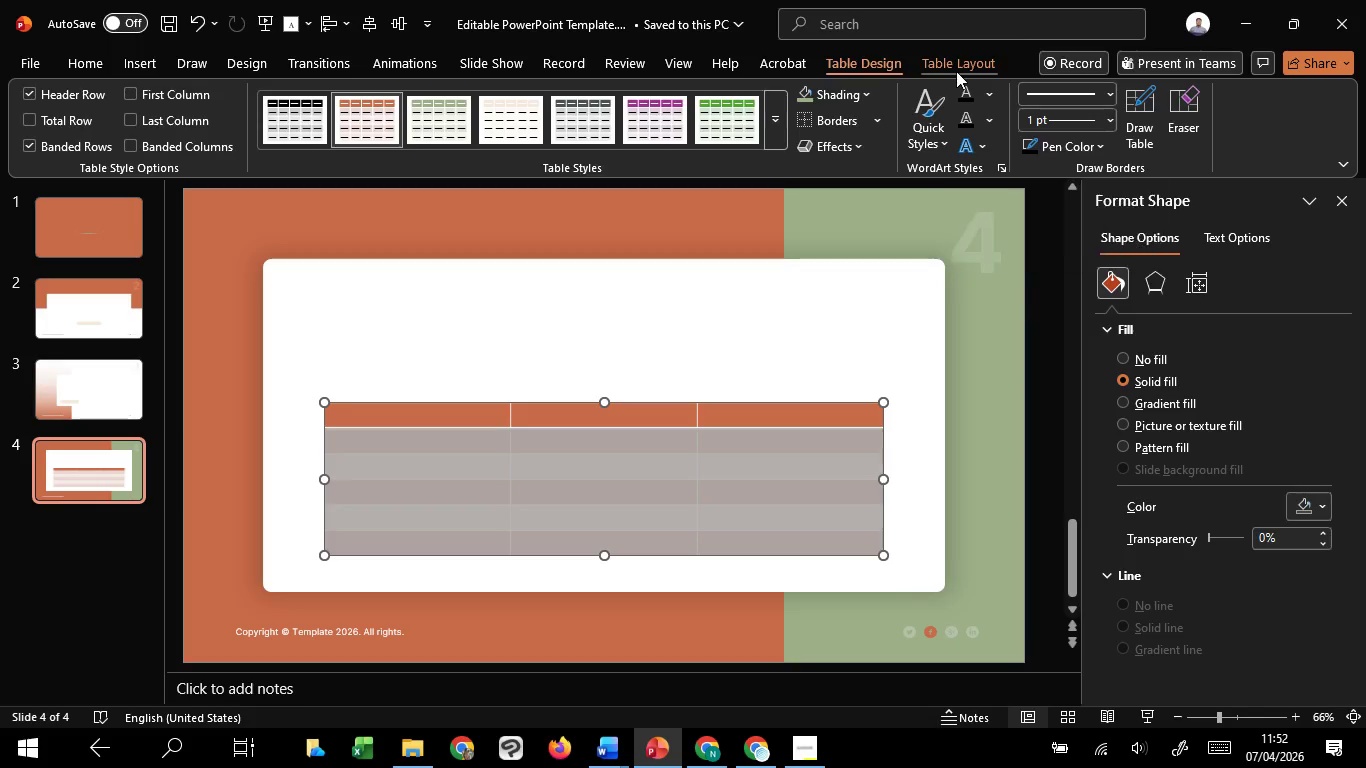 
left_click([956, 71])
 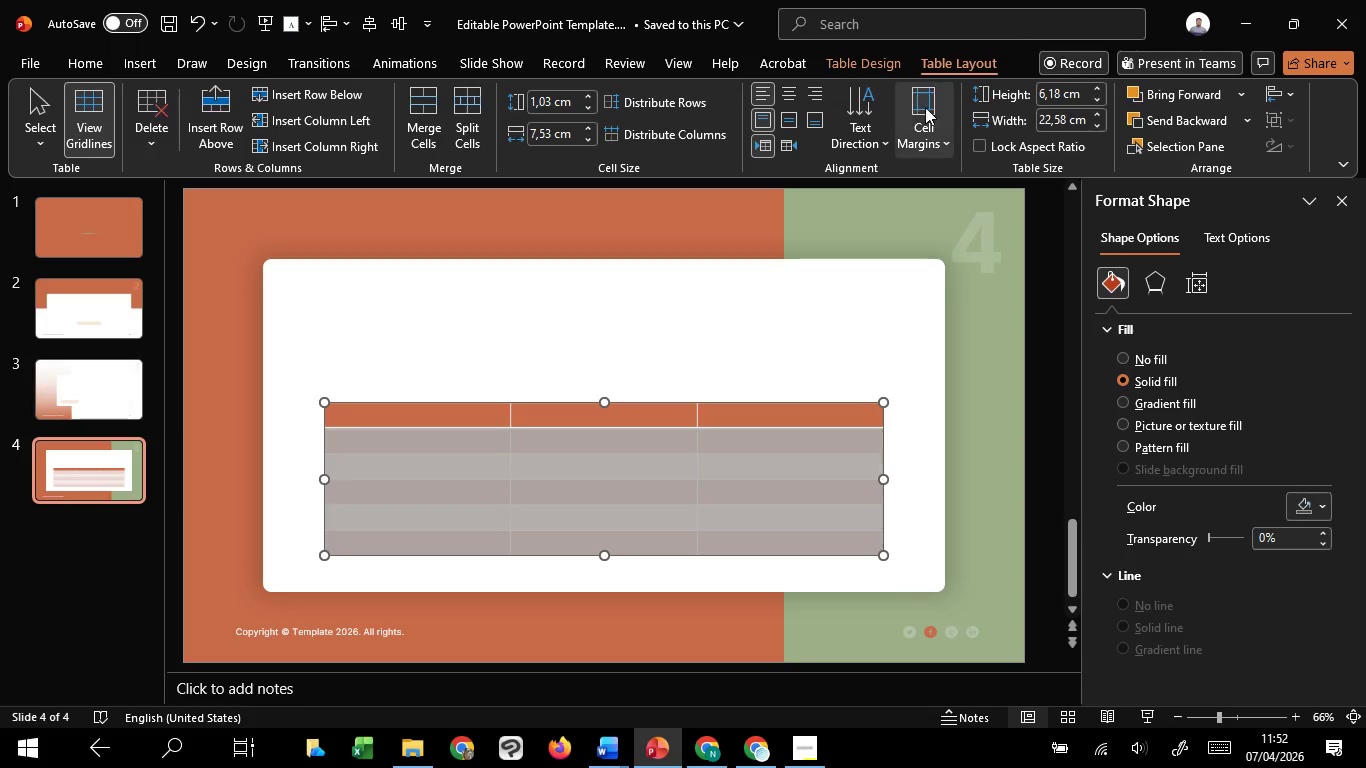 
left_click([888, 71])
 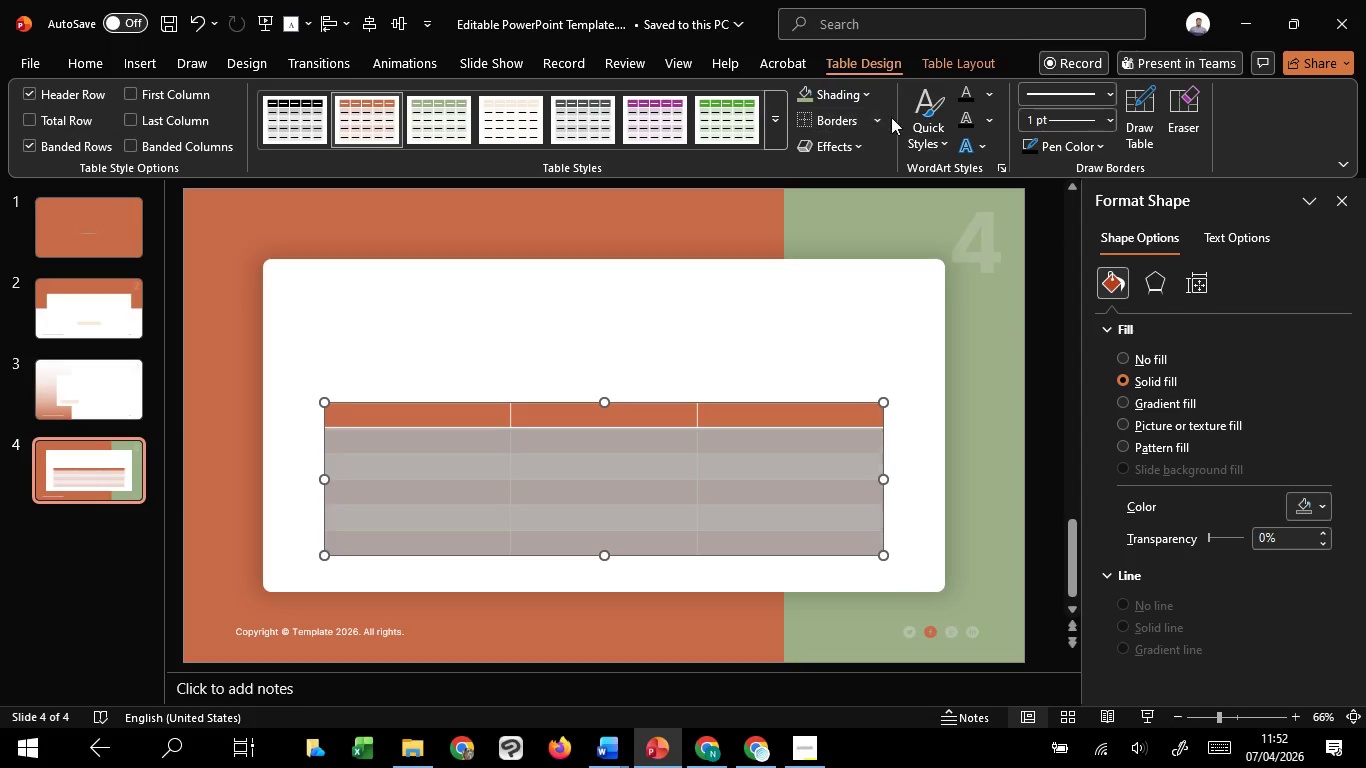 
left_click([879, 118])
 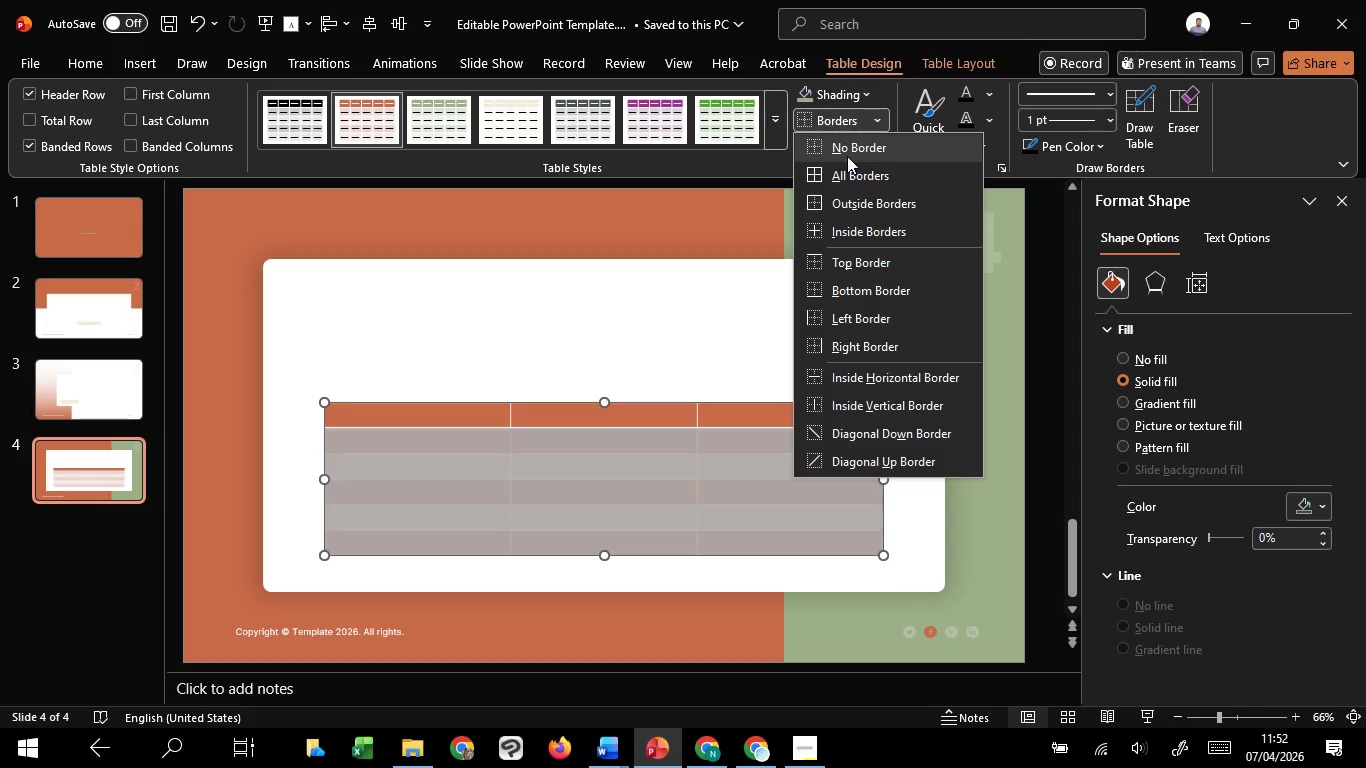 
left_click([847, 156])
 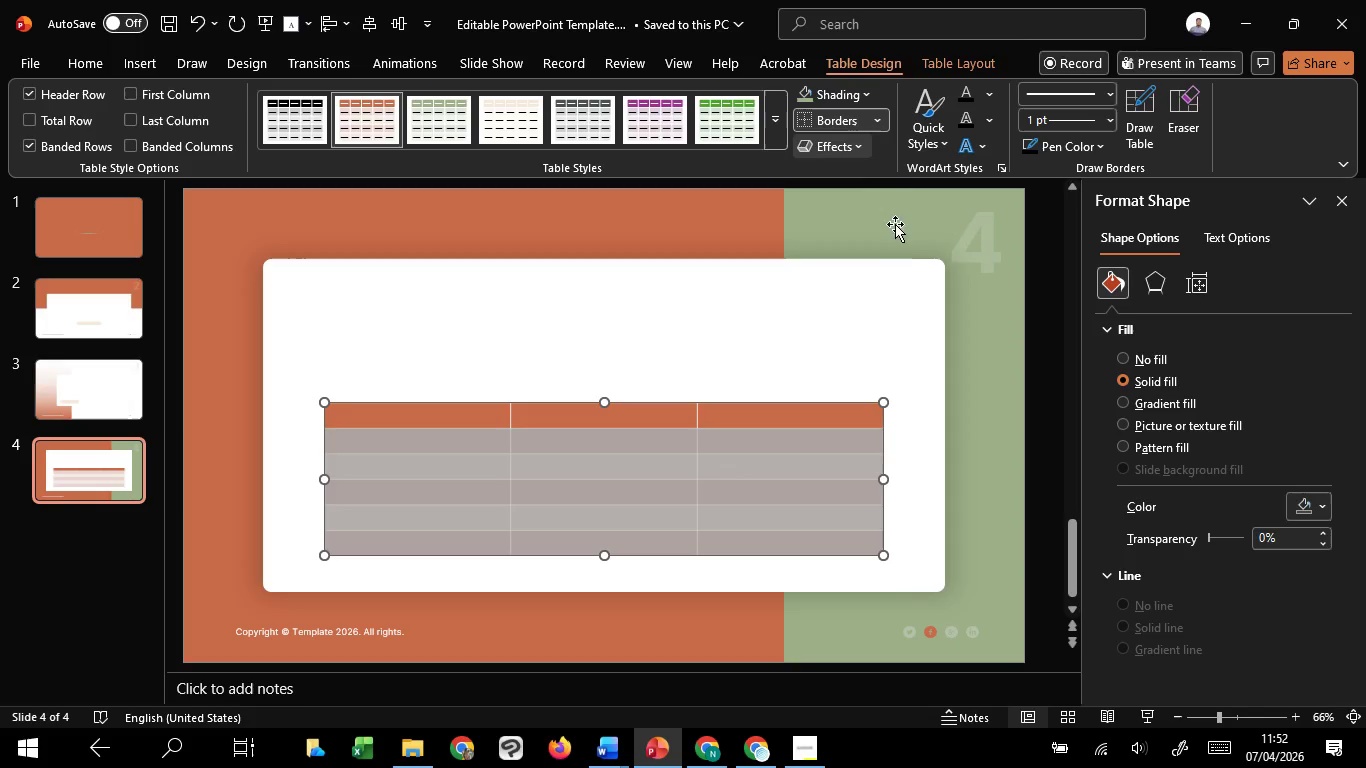 
left_click([911, 273])
 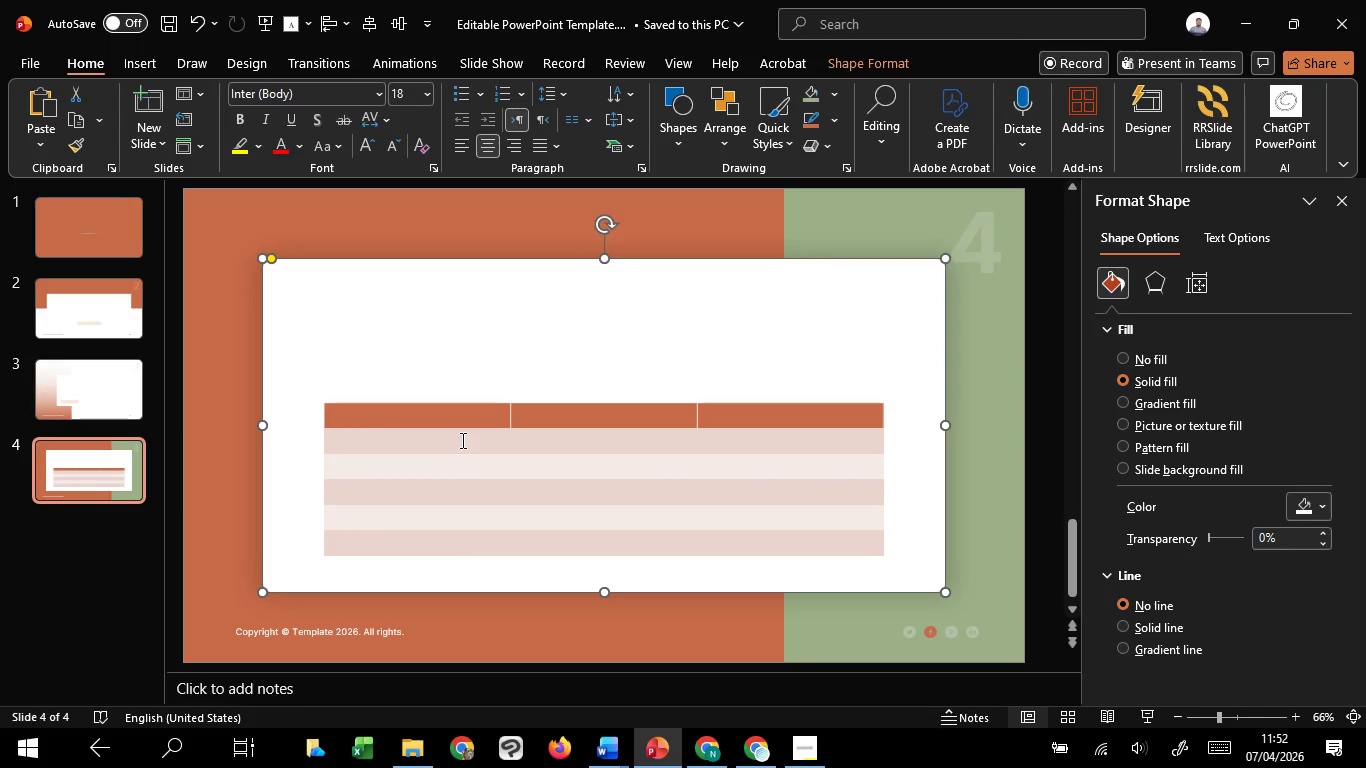 
left_click_drag(start_coordinate=[466, 445], to_coordinate=[751, 547])
 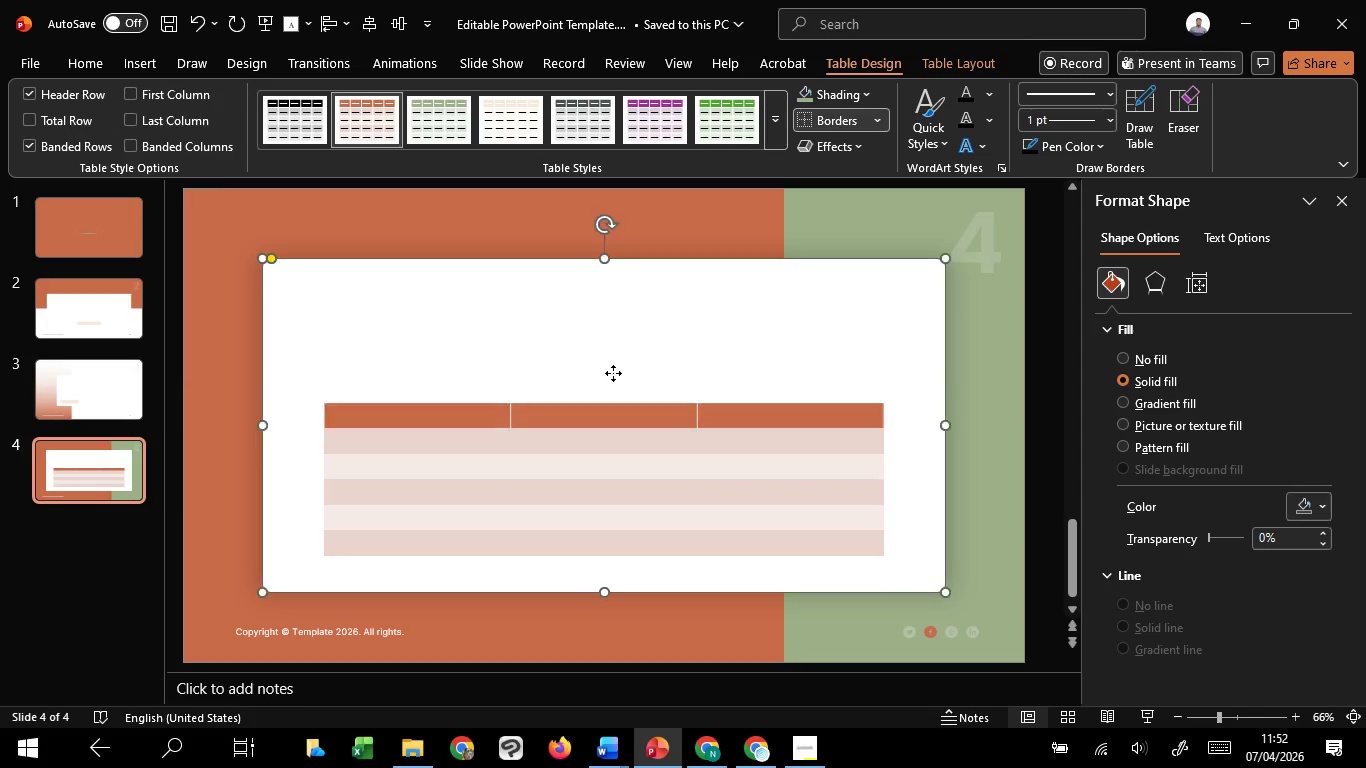 
left_click([613, 373])
 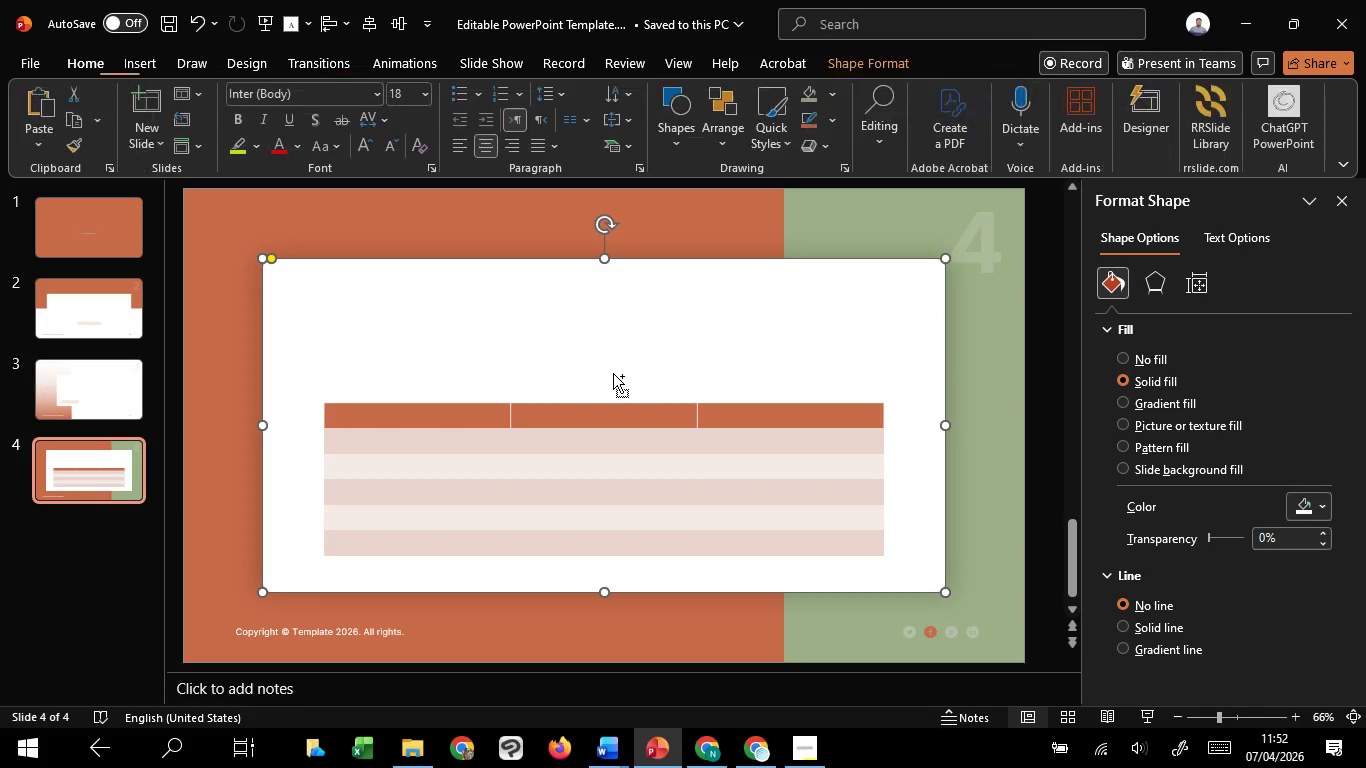 
key(Control+C)
 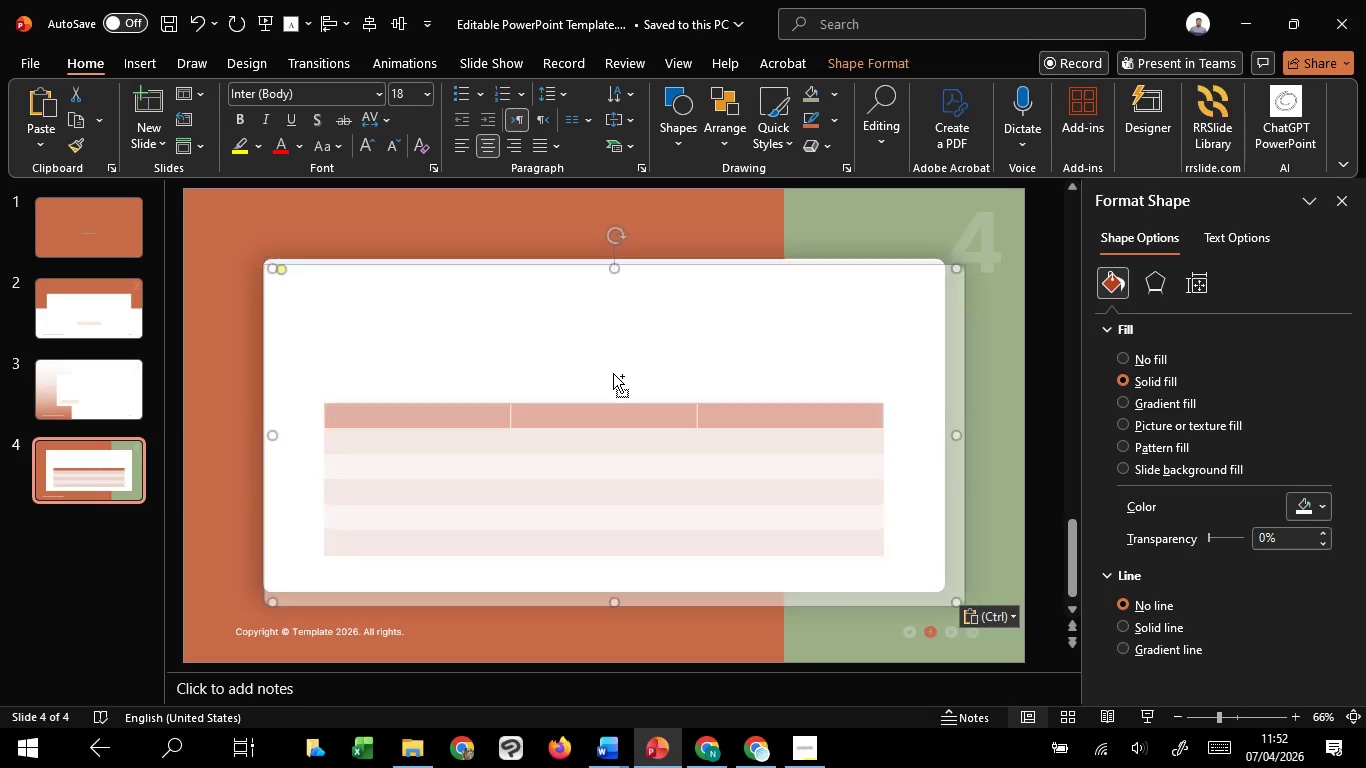 
key(Control+V)
 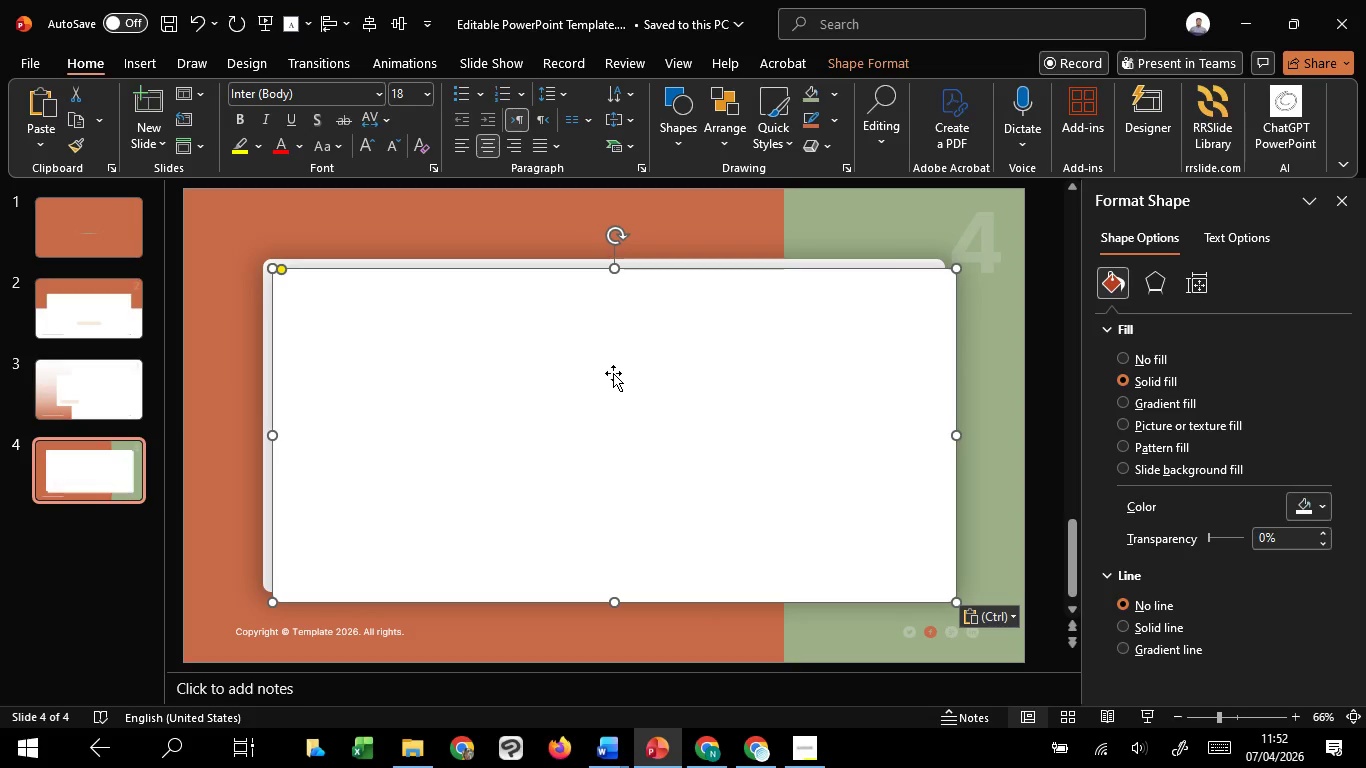 
left_click_drag(start_coordinate=[613, 373], to_coordinate=[609, 355])
 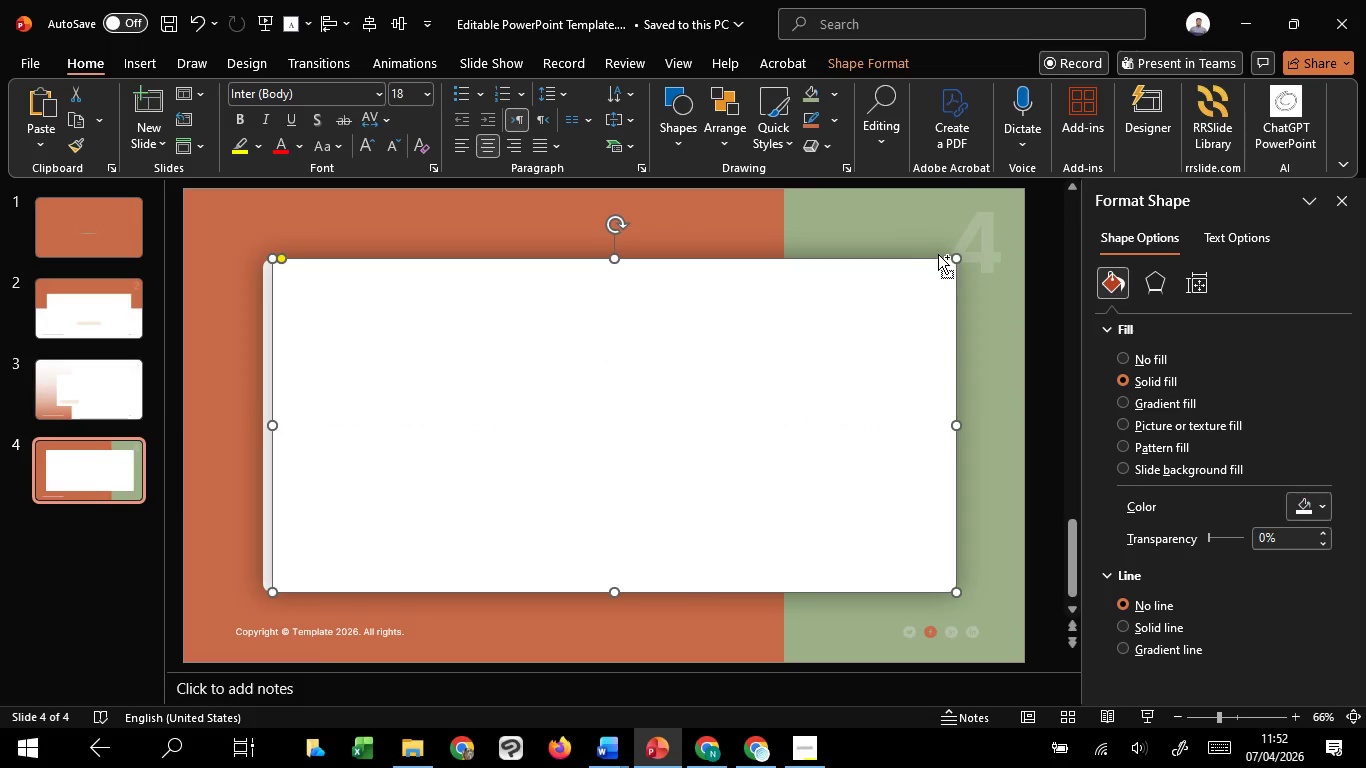 
hold_key(key=ShiftLeft, duration=1.31)
 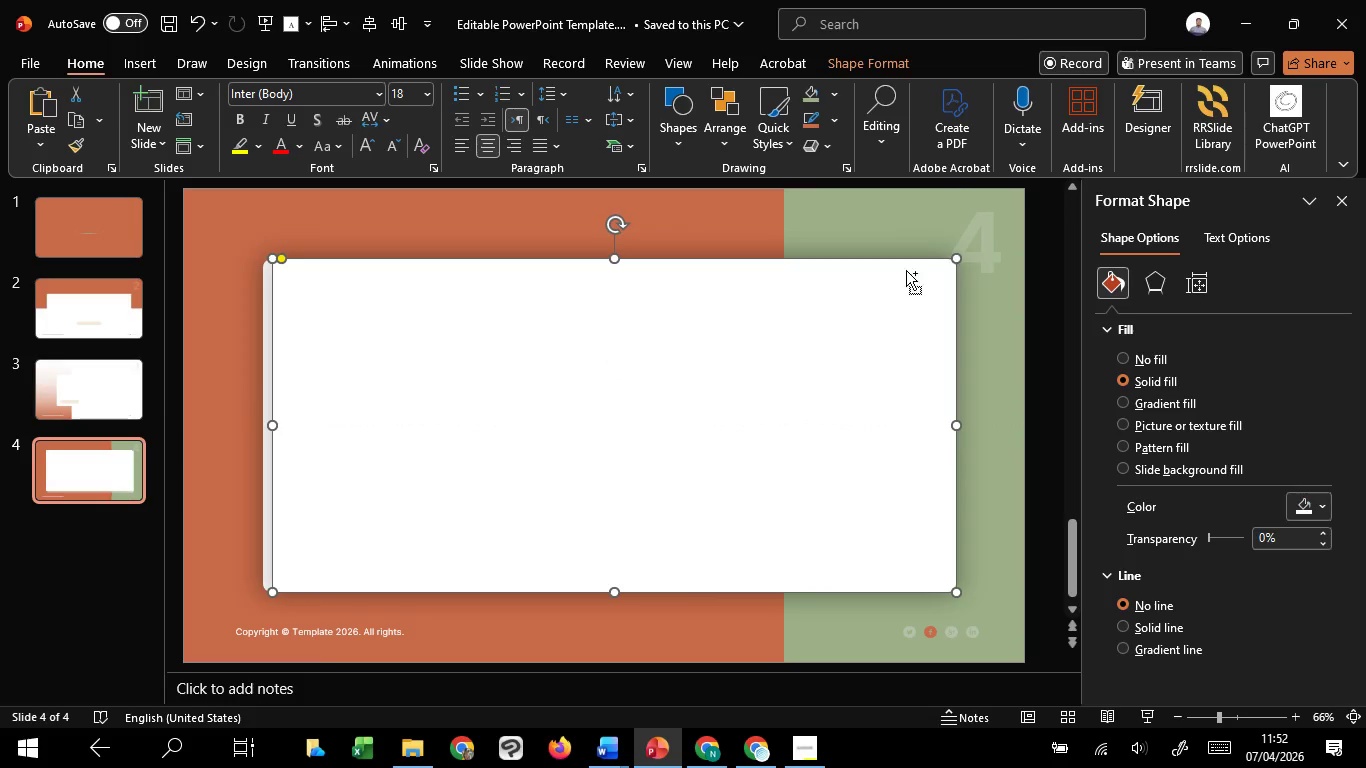 
hold_key(key=ControlLeft, duration=1.45)
hold_key(key=ShiftLeft, duration=0.81)
left_click_drag(start_coordinate=[956, 254], to_coordinate=[873, 348])
 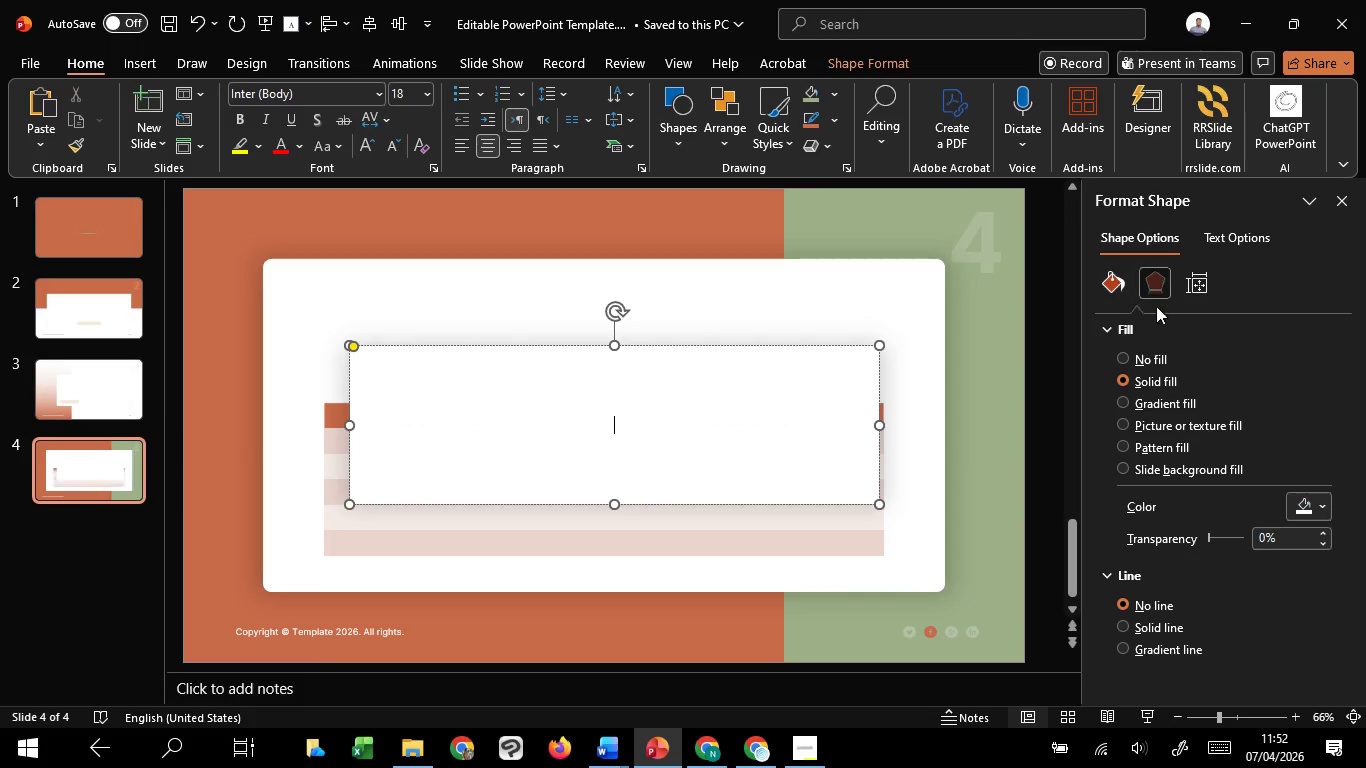 
key(Control+Shift+ShiftLeft)
 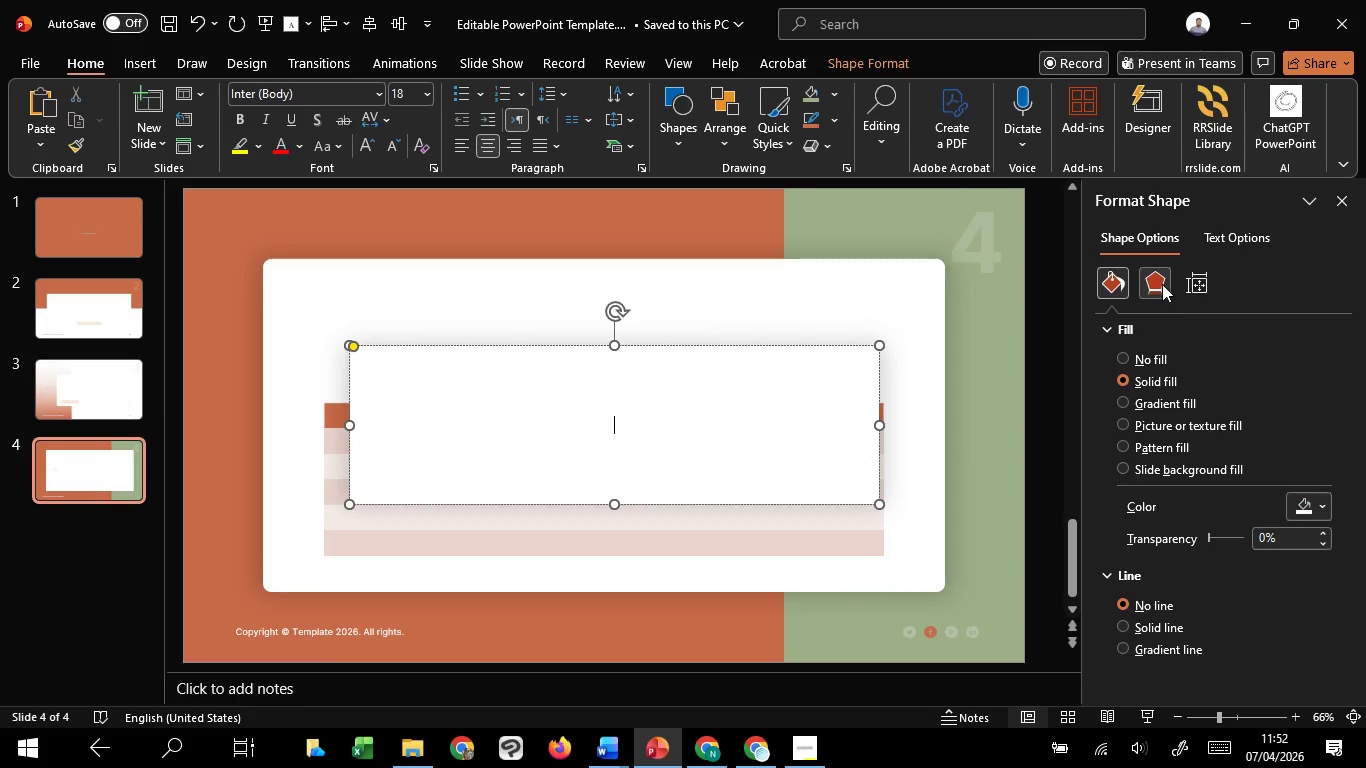 
left_click([1162, 284])
 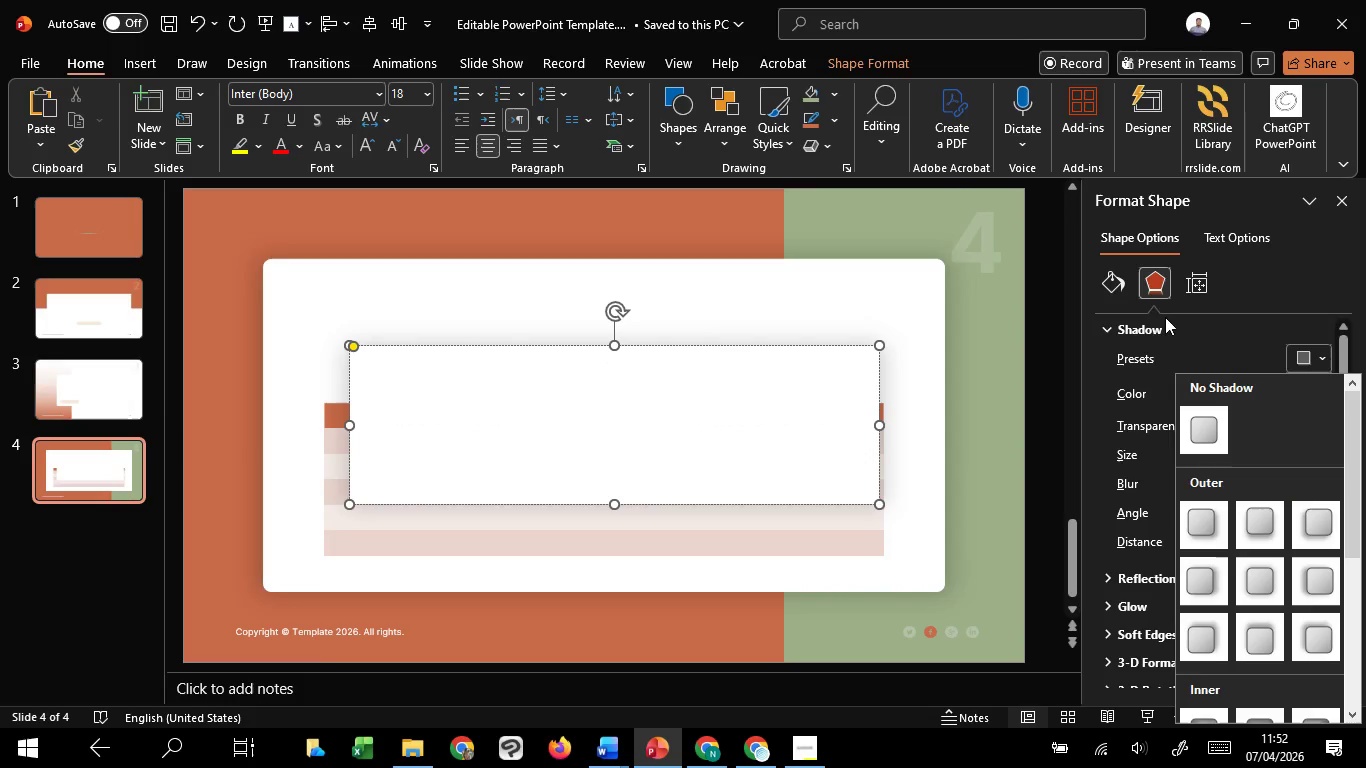 
left_click([1212, 443])
 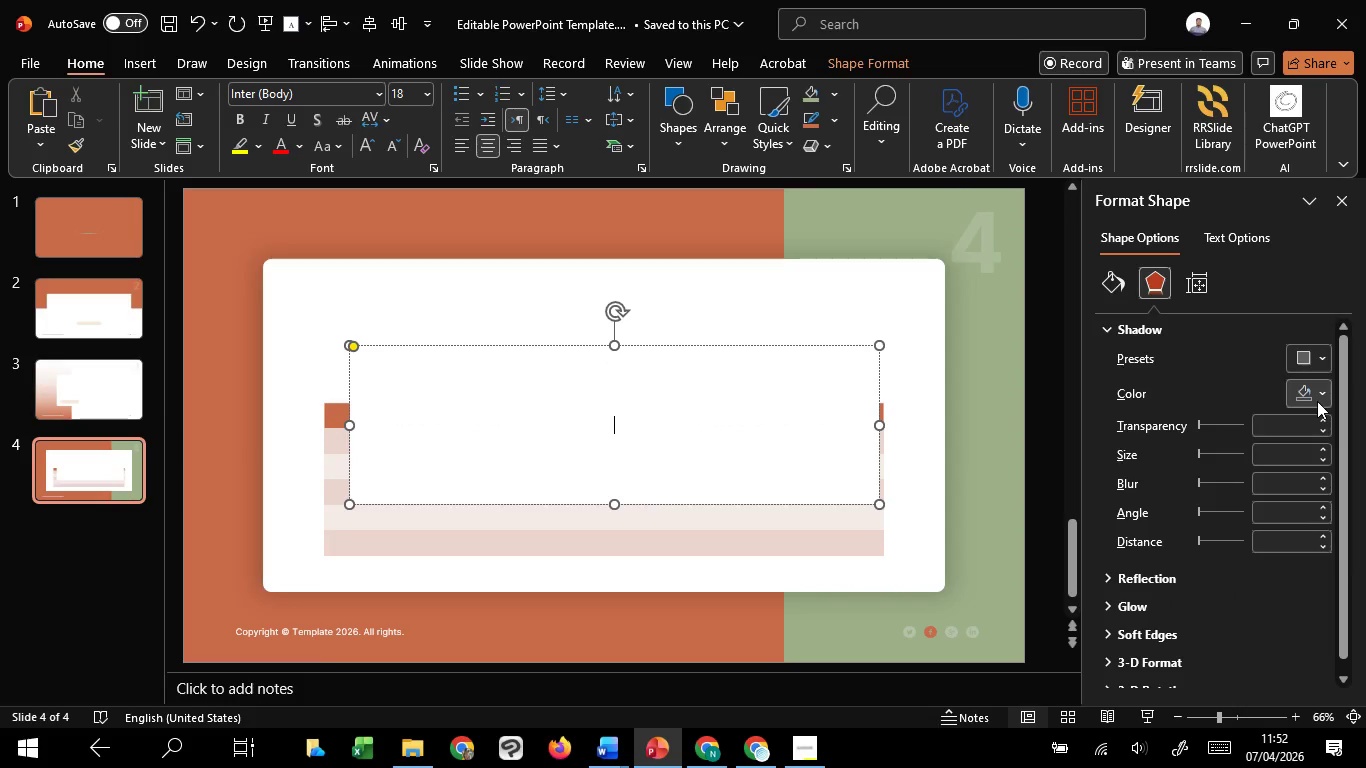 
left_click([1317, 401])
 